 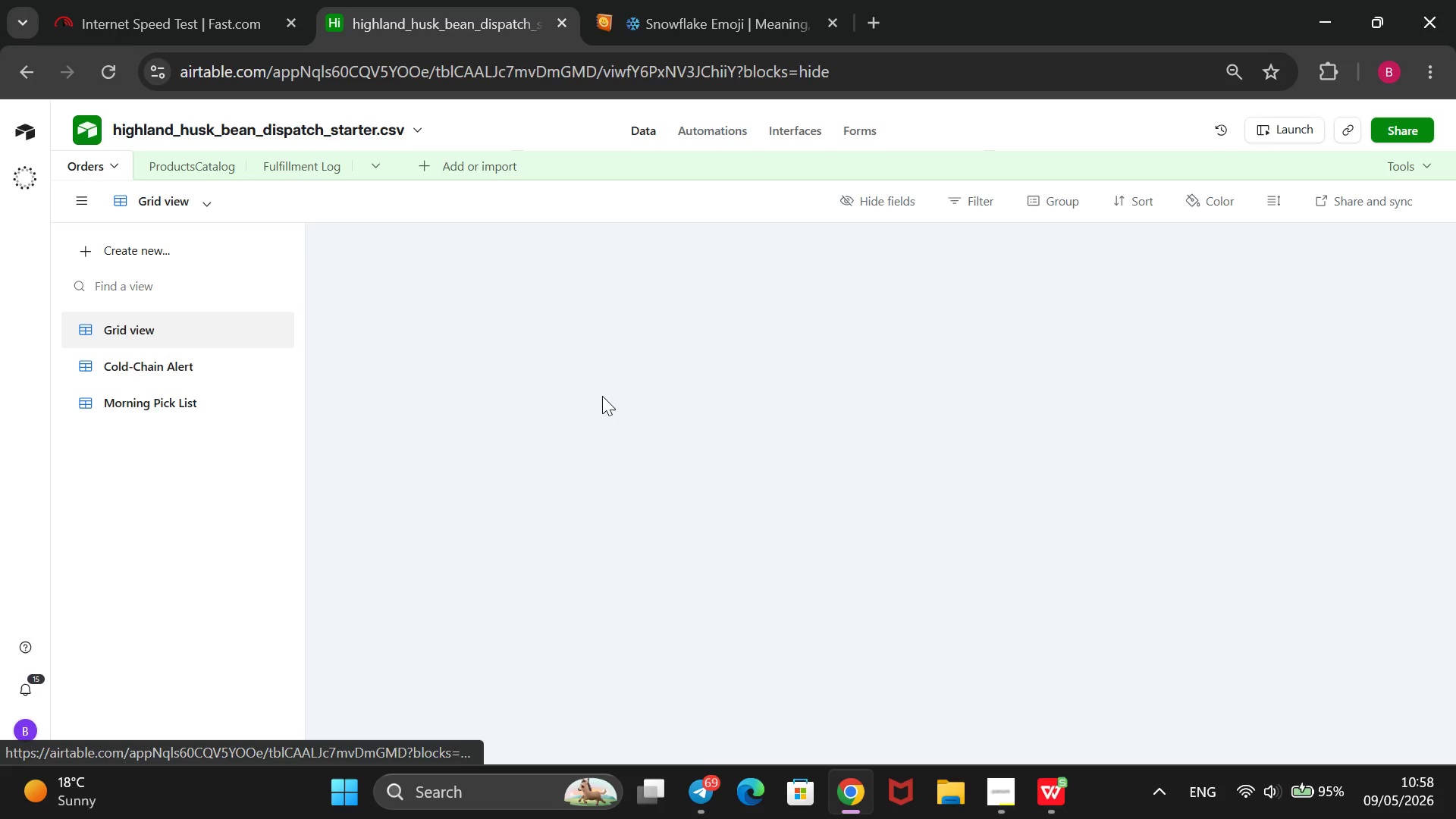 
left_click_drag(start_coordinate=[90, 200], to_coordinate=[86, 200])
 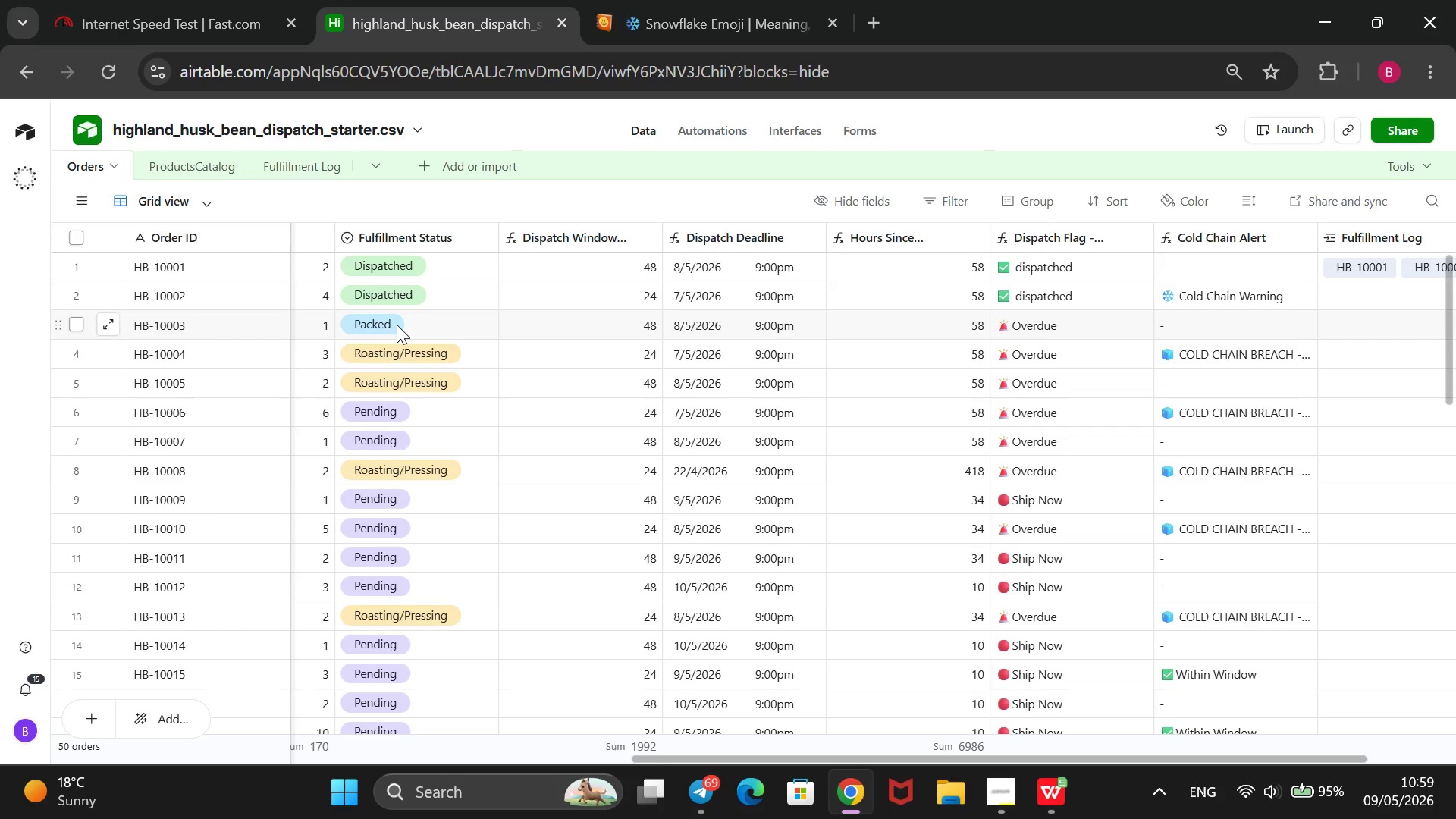 
scroll: coordinate [372, 394], scroll_direction: none, amount: 0.0
 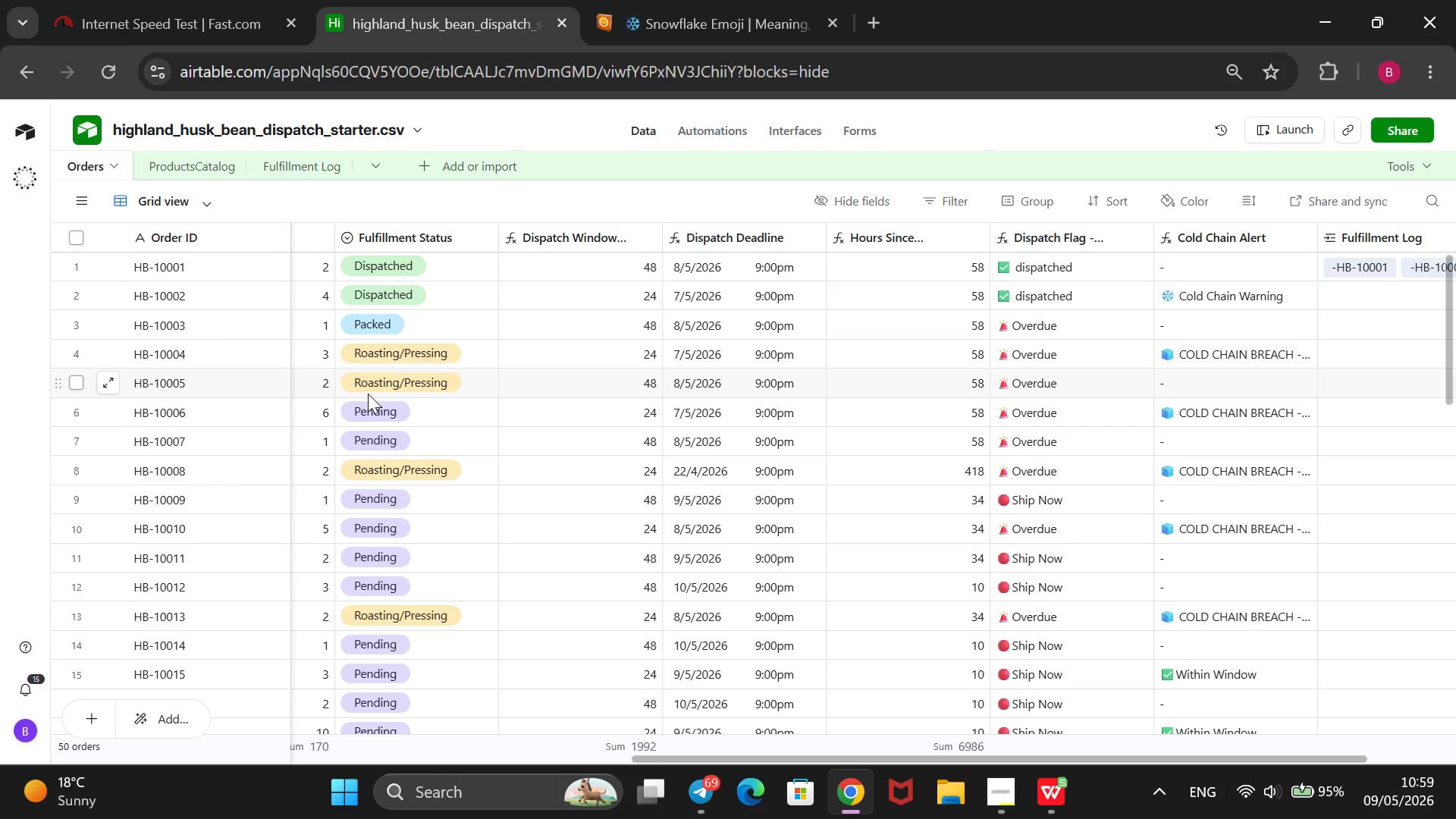 
scroll: coordinate [365, 385], scroll_direction: down, amount: 9.0
 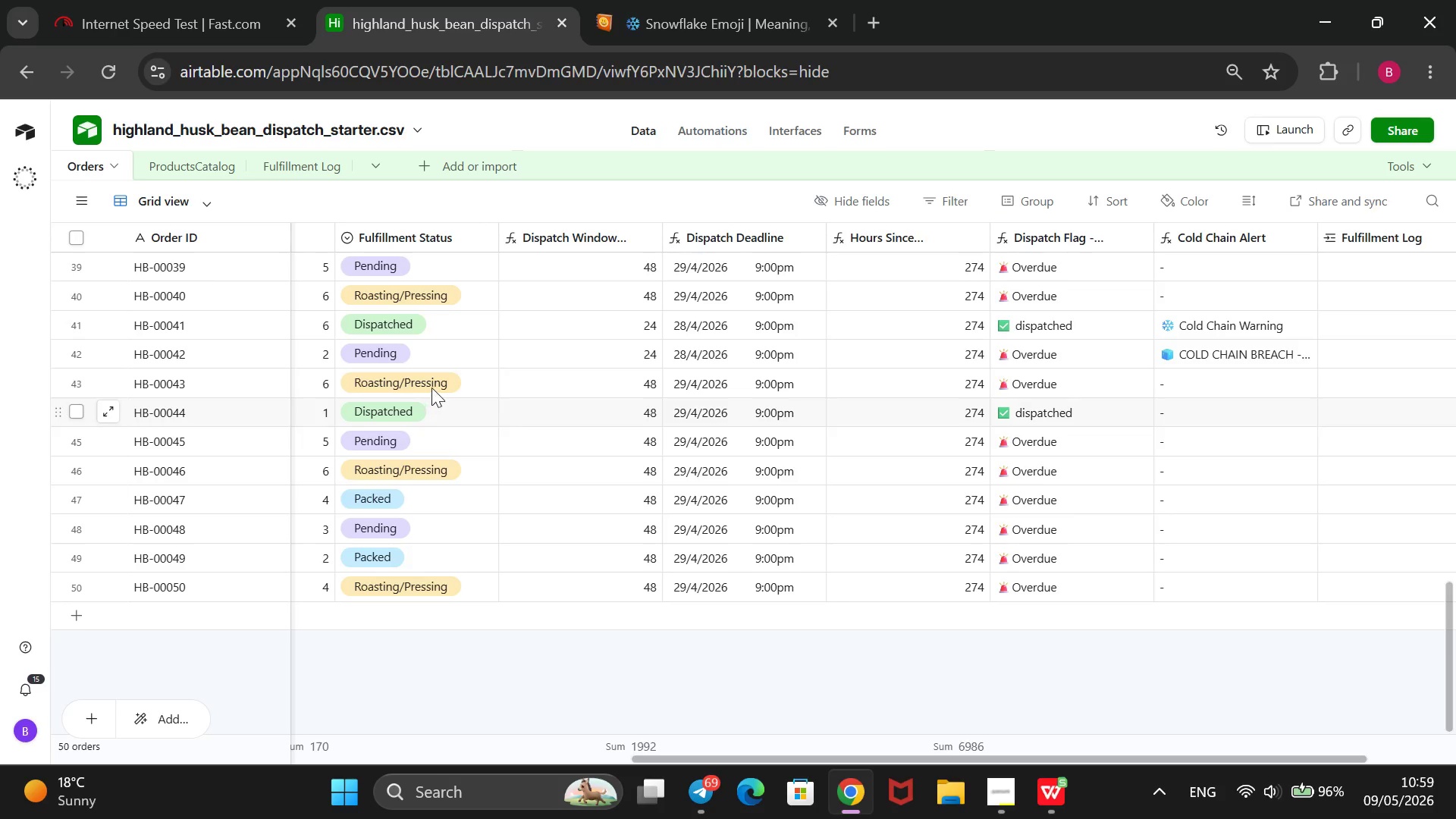 
wait(6.82)
 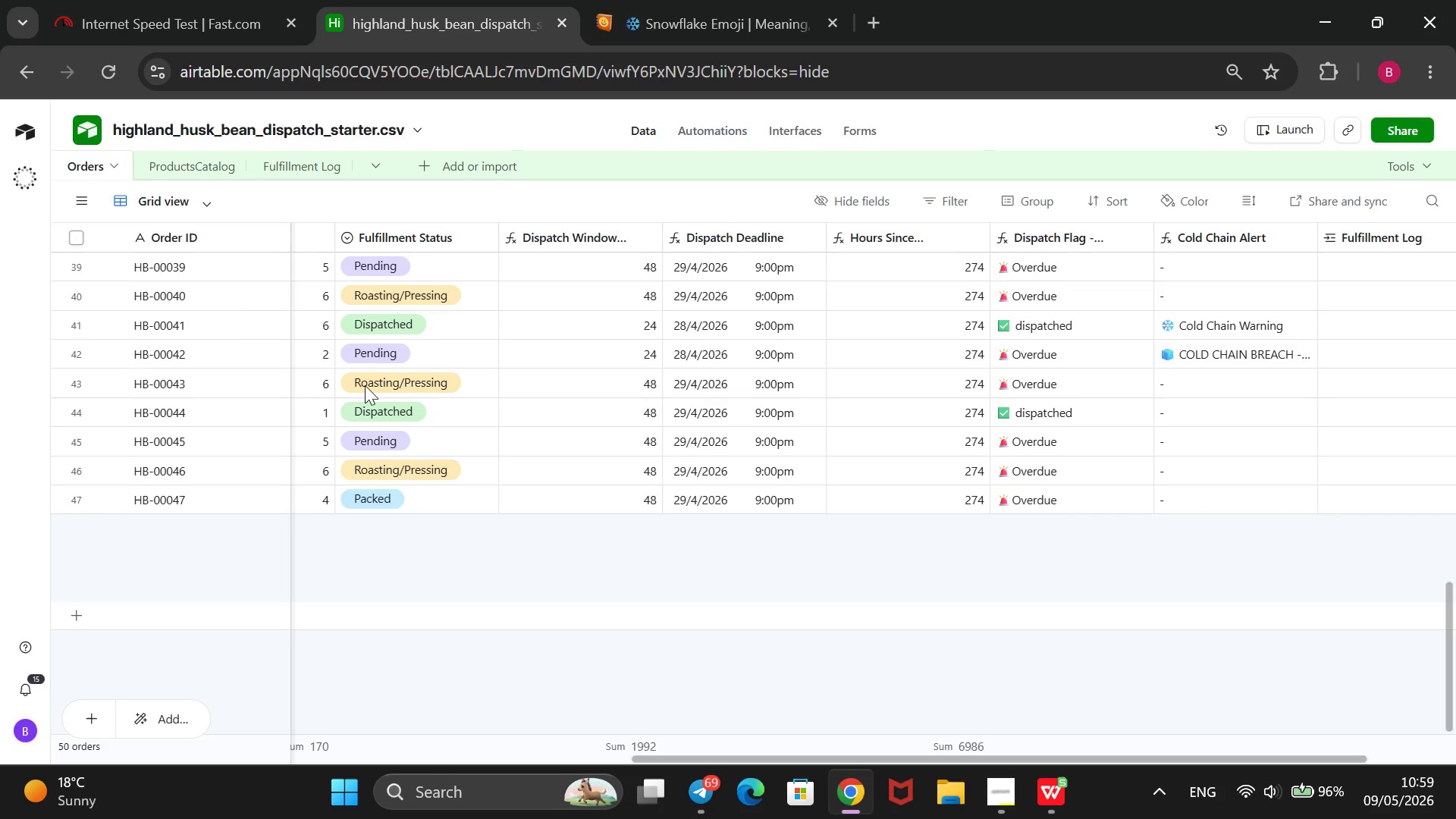 
scroll: coordinate [592, 348], scroll_direction: up, amount: 5.0
 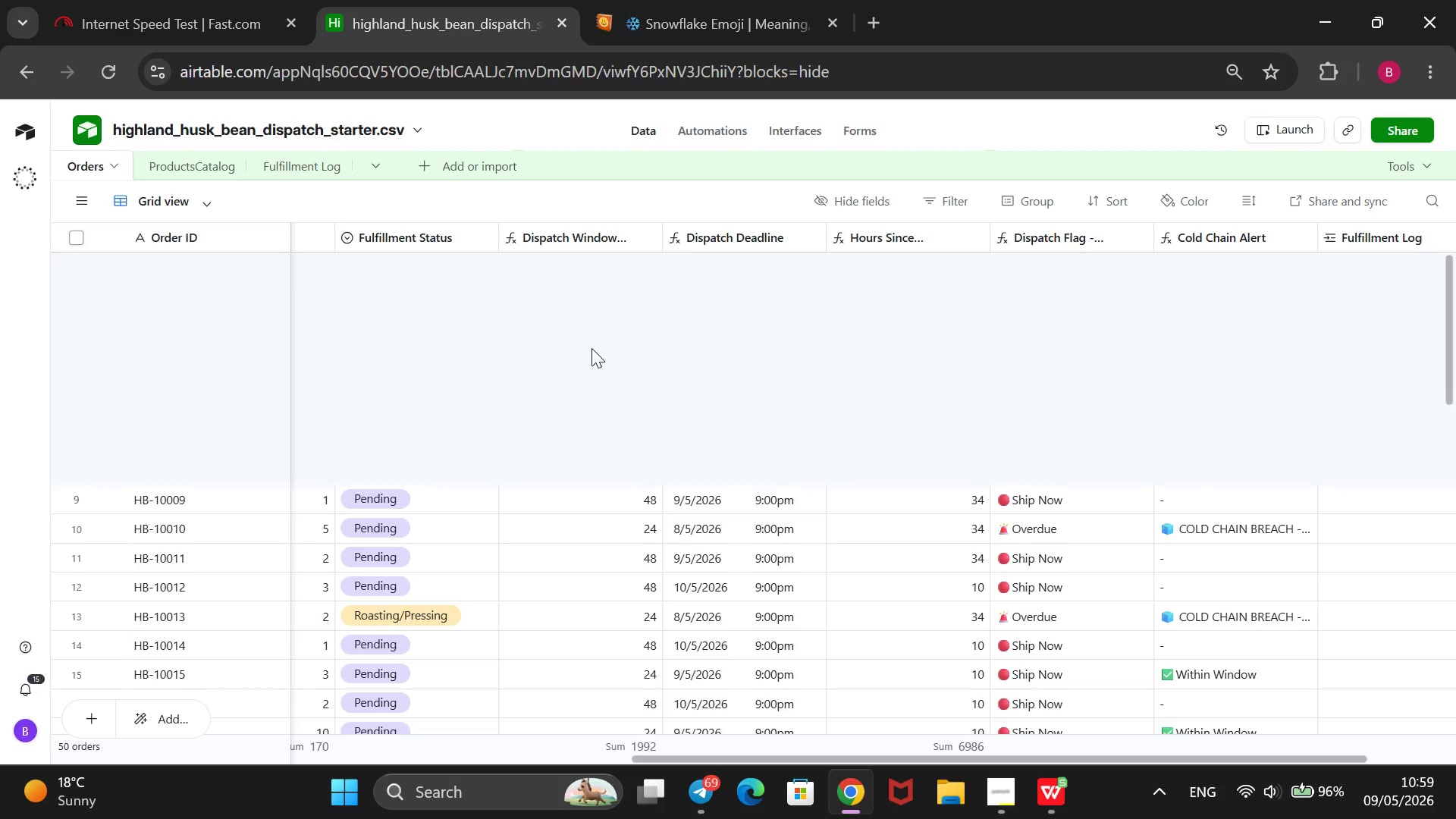 
wait(8.88)
 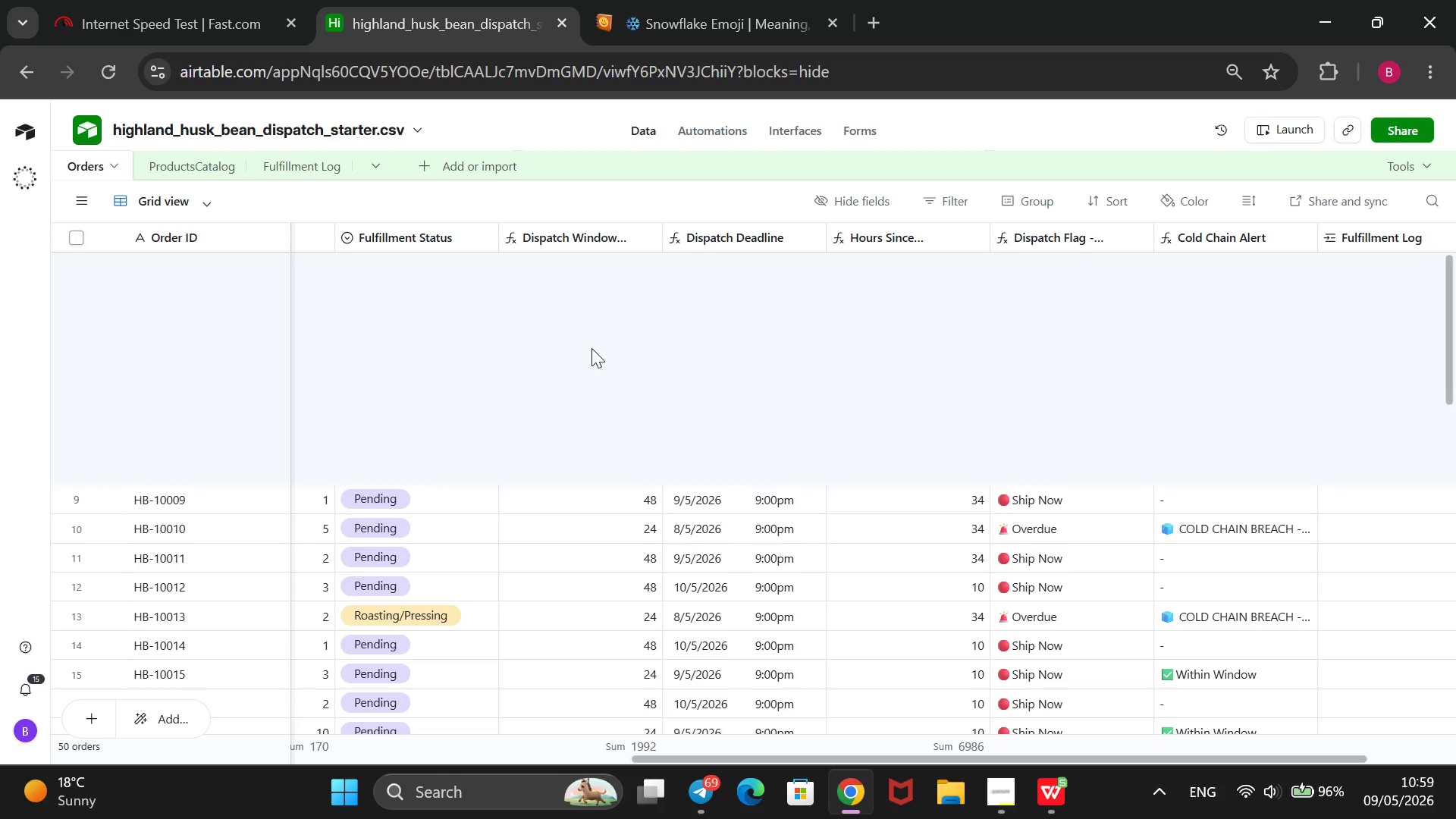 
left_click_drag(start_coordinate=[1447, 351], to_coordinate=[1441, 649])
 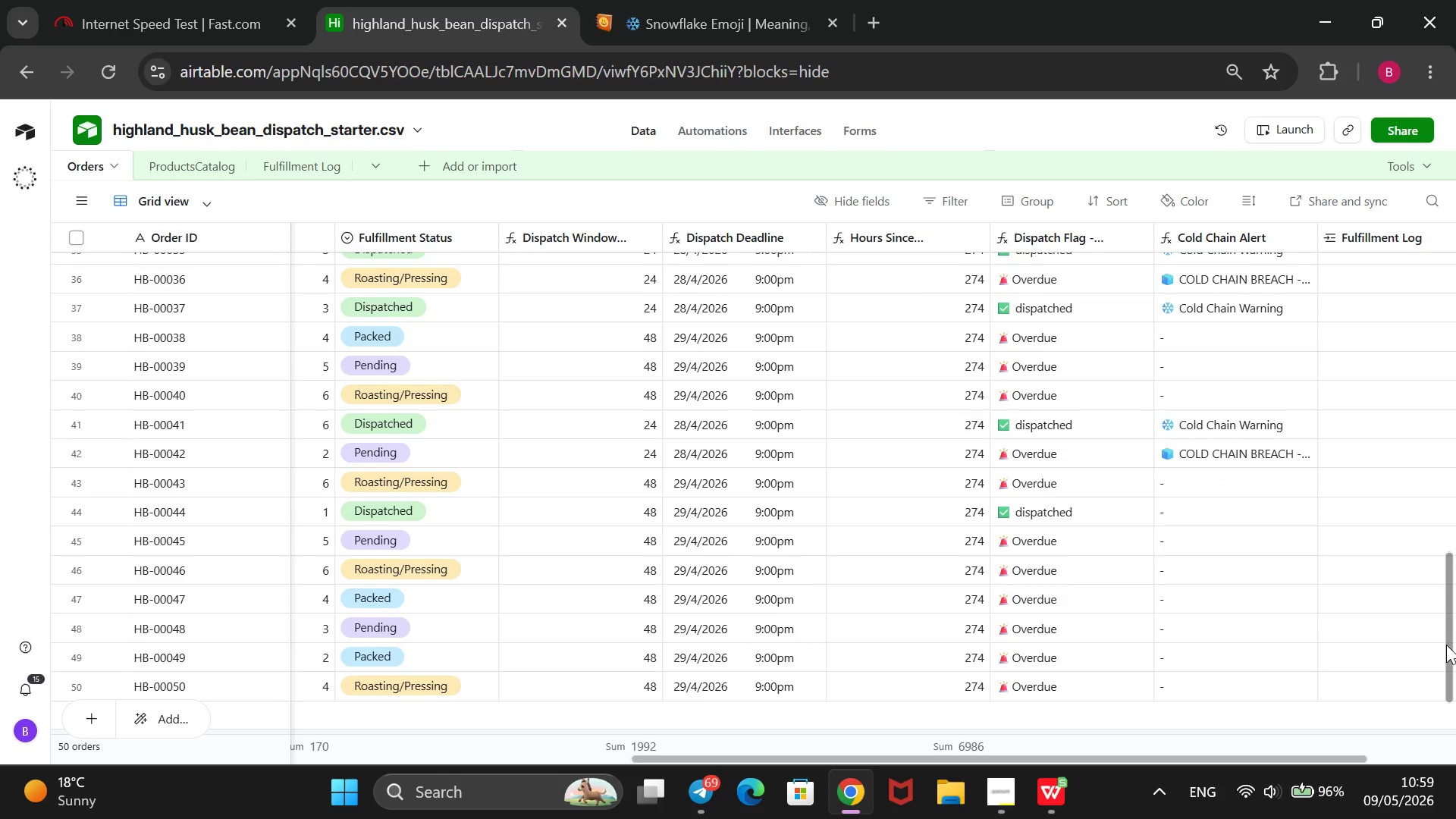 
left_click_drag(start_coordinate=[1448, 642], to_coordinate=[1455, 319])
 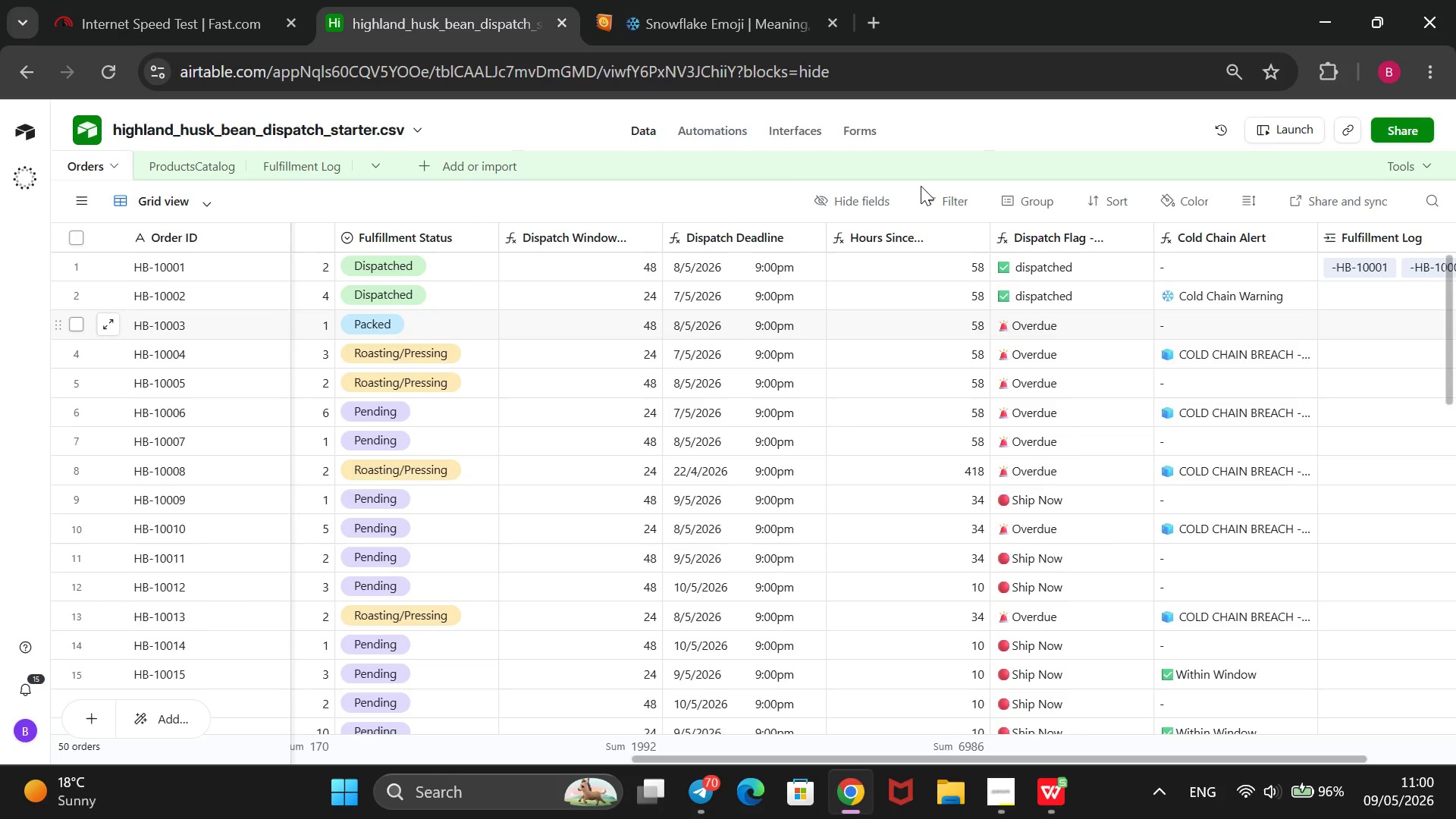 
left_click([717, 131])
 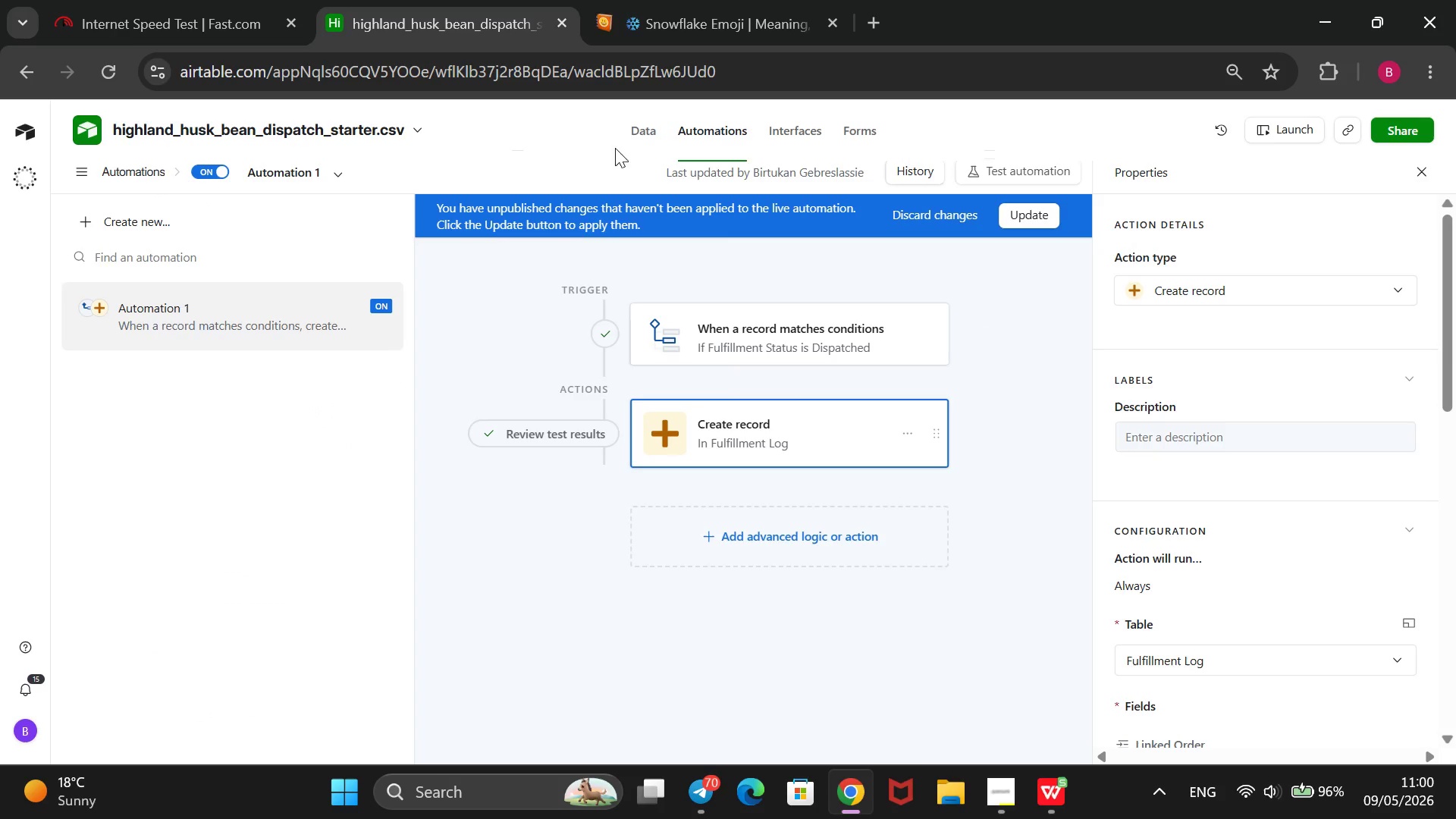 
wait(5.91)
 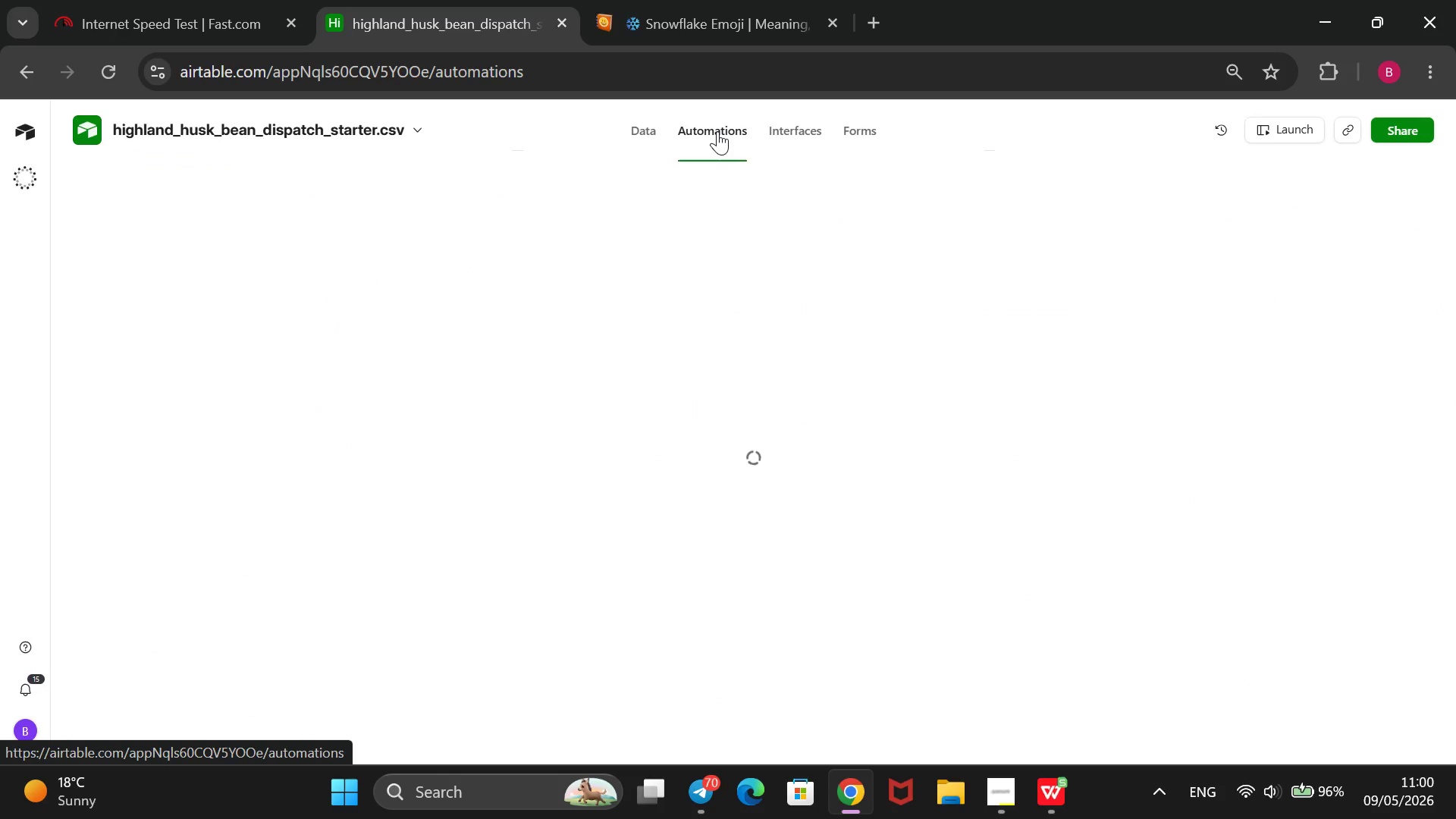 
left_click([639, 133])
 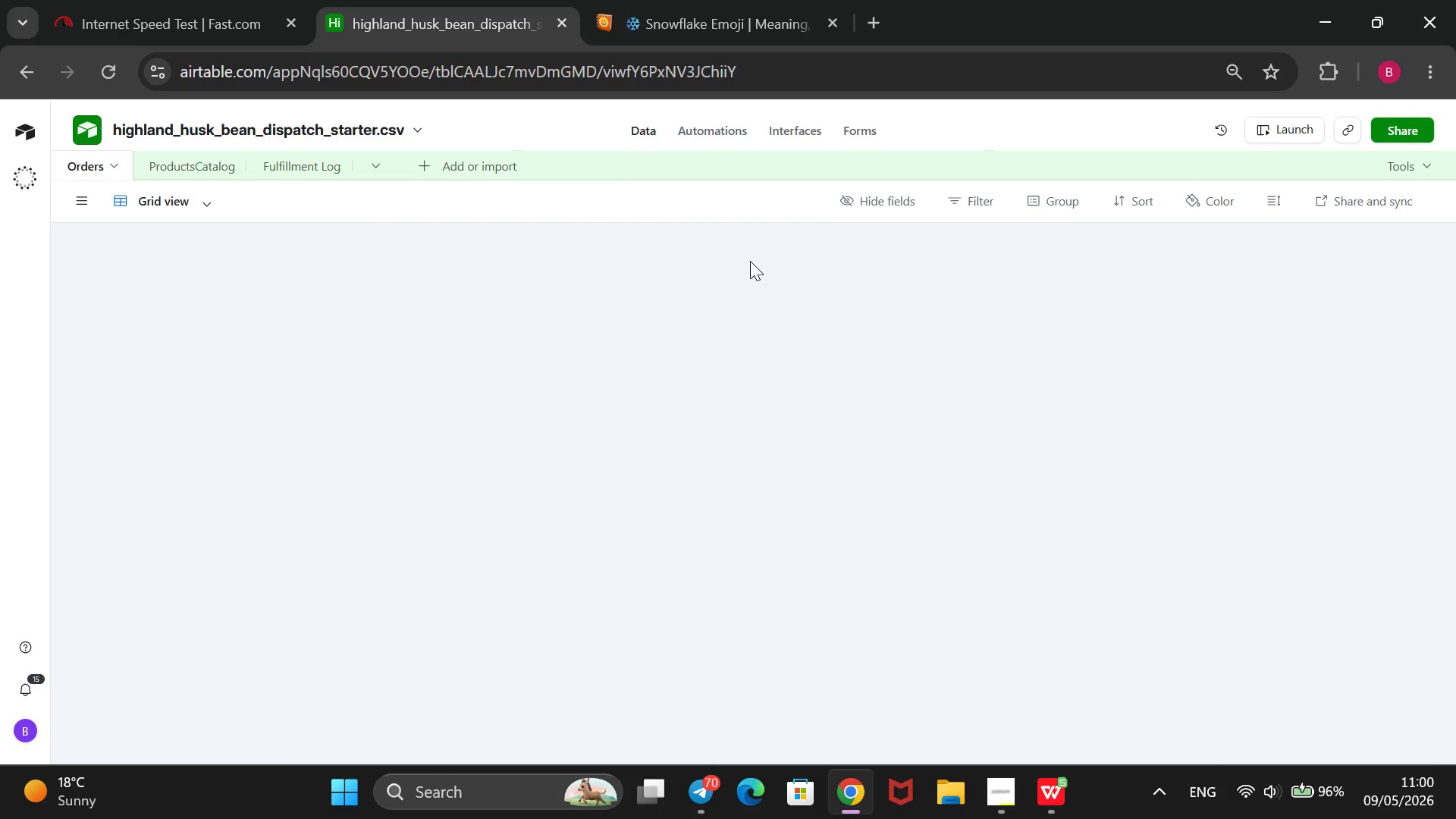 
wait(13.23)
 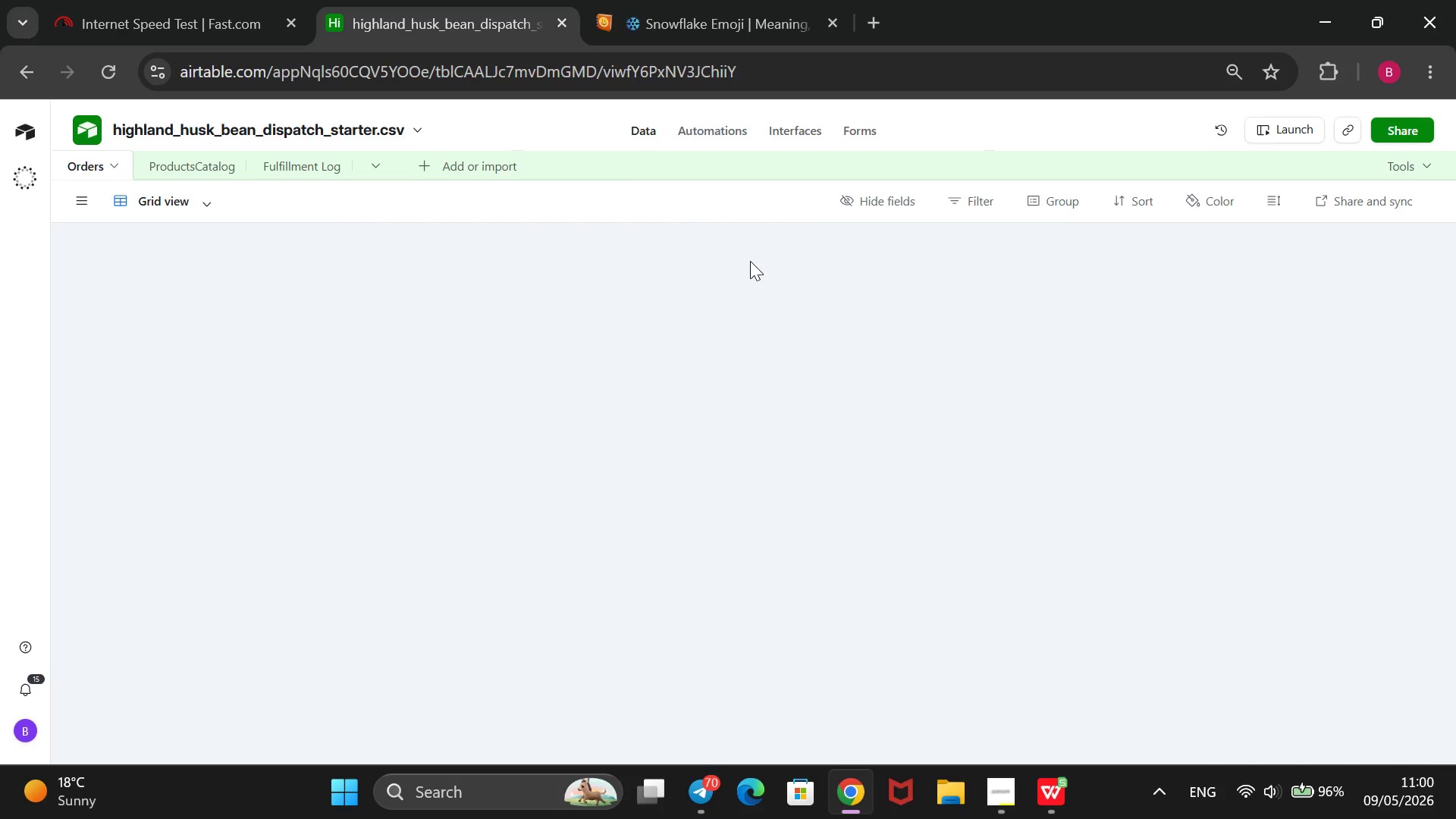 
scroll: coordinate [600, 296], scroll_direction: up, amount: 12.0
 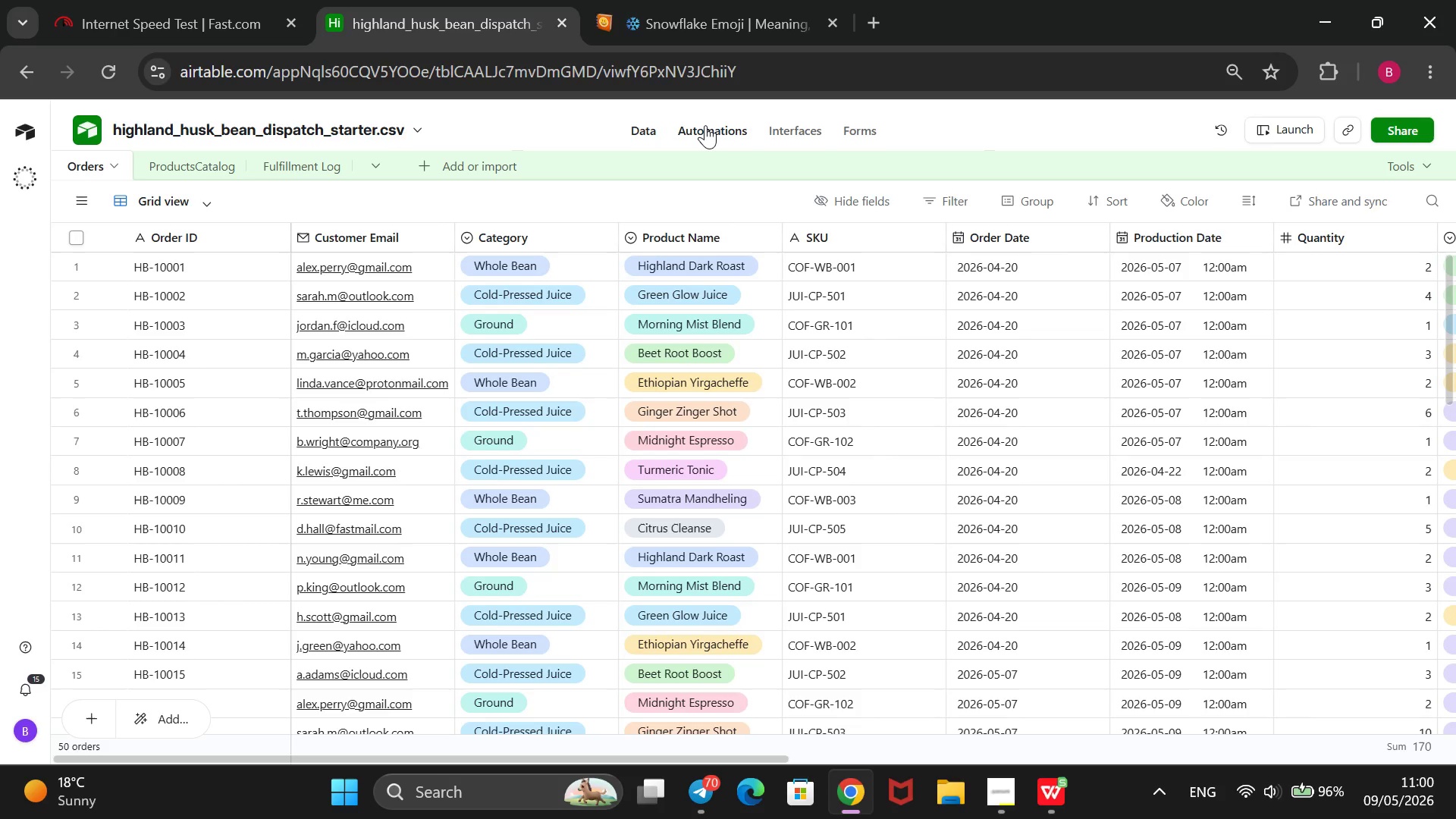 
wait(20.22)
 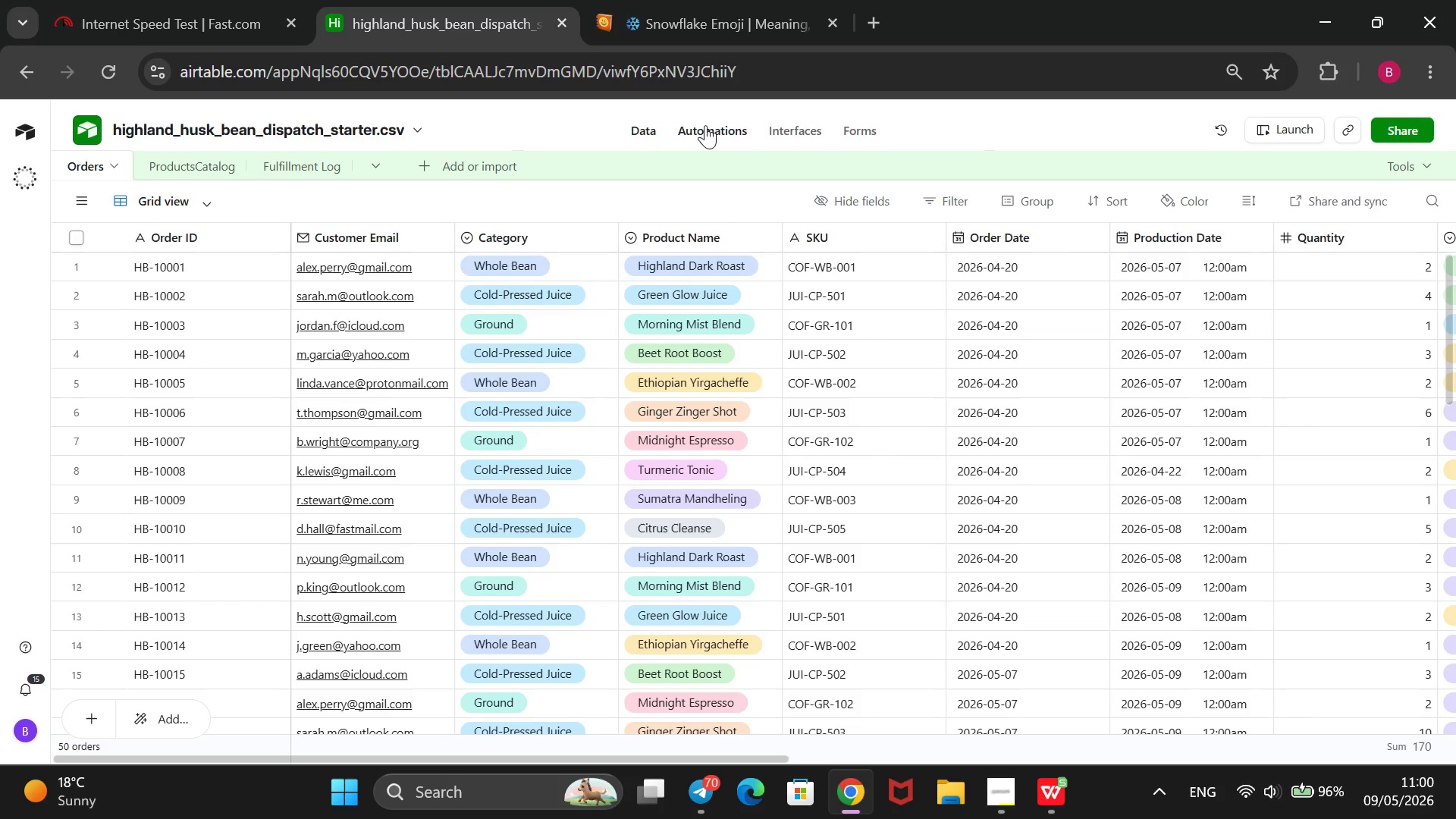 
left_click([705, 125])
 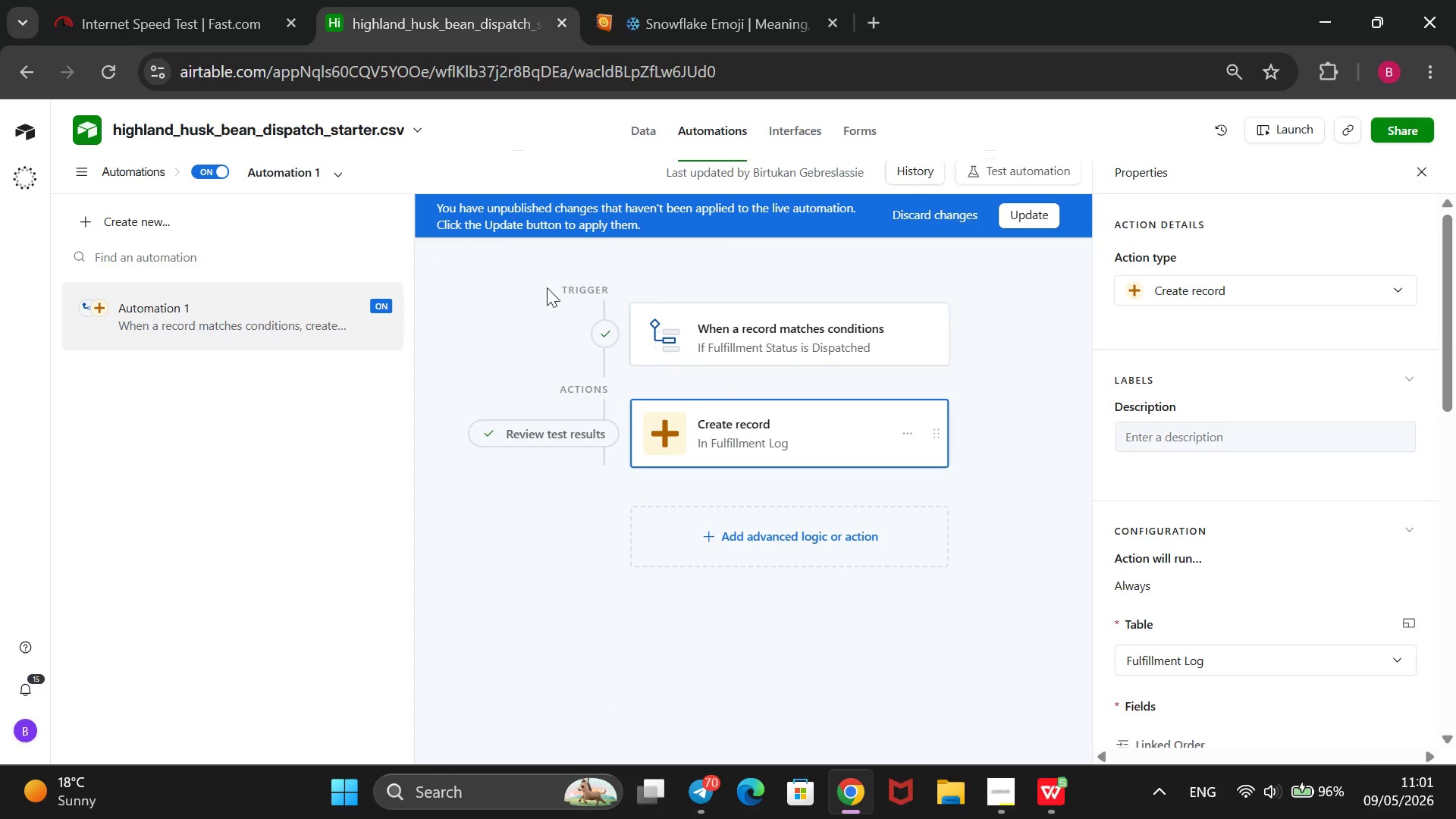 
wait(6.19)
 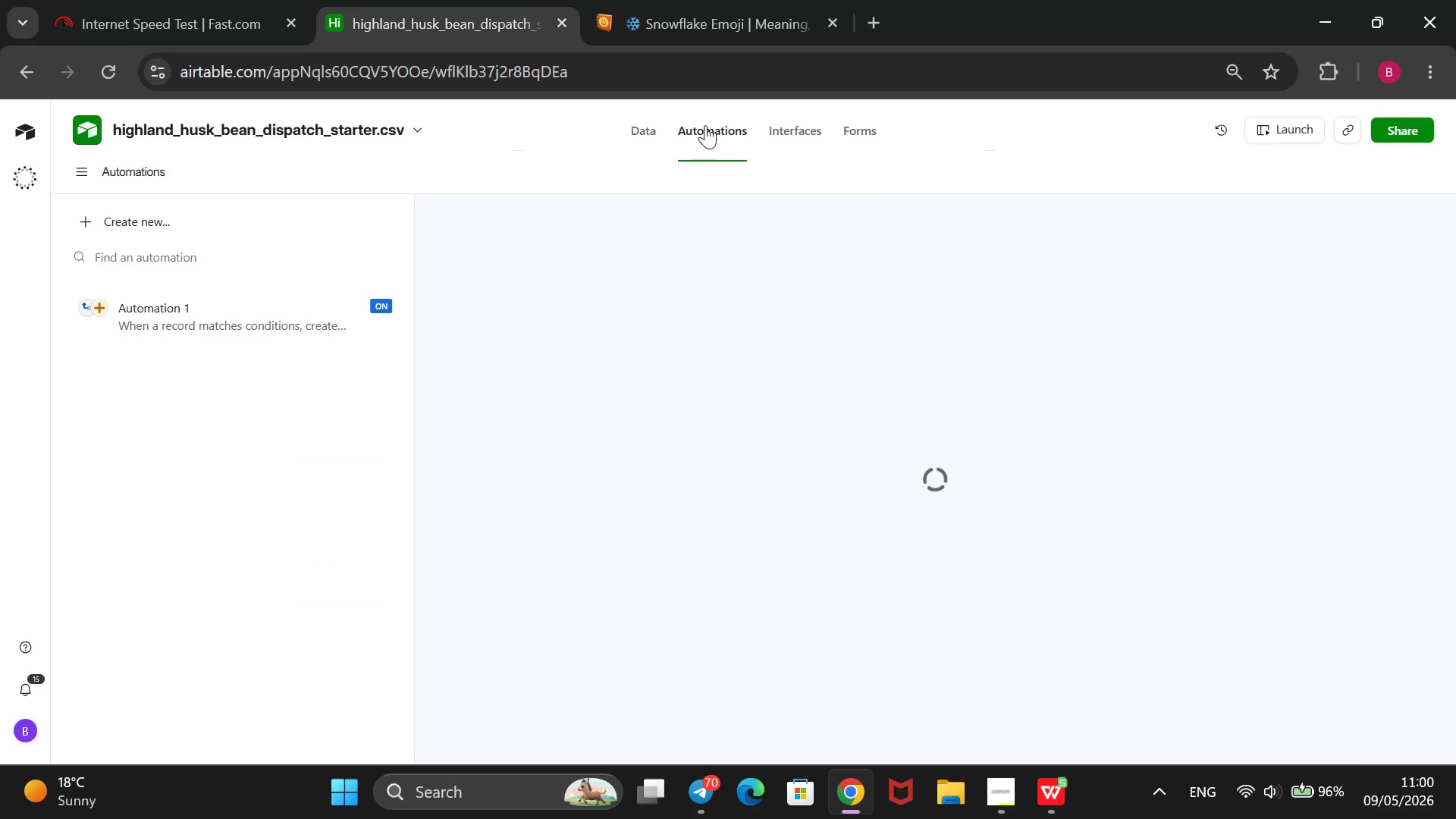 
left_click([76, 171])
 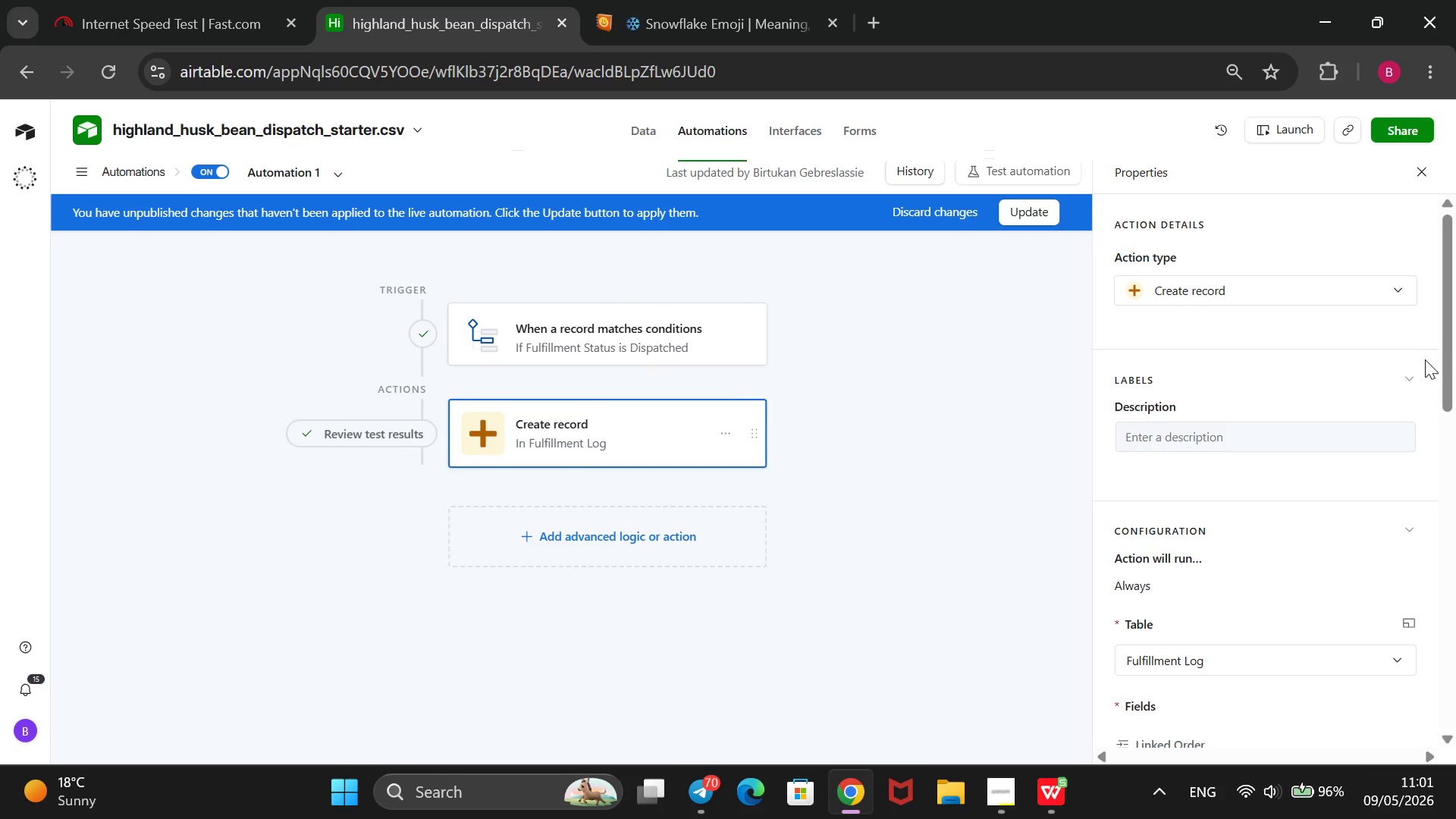 
left_click_drag(start_coordinate=[1445, 356], to_coordinate=[1429, 560])
 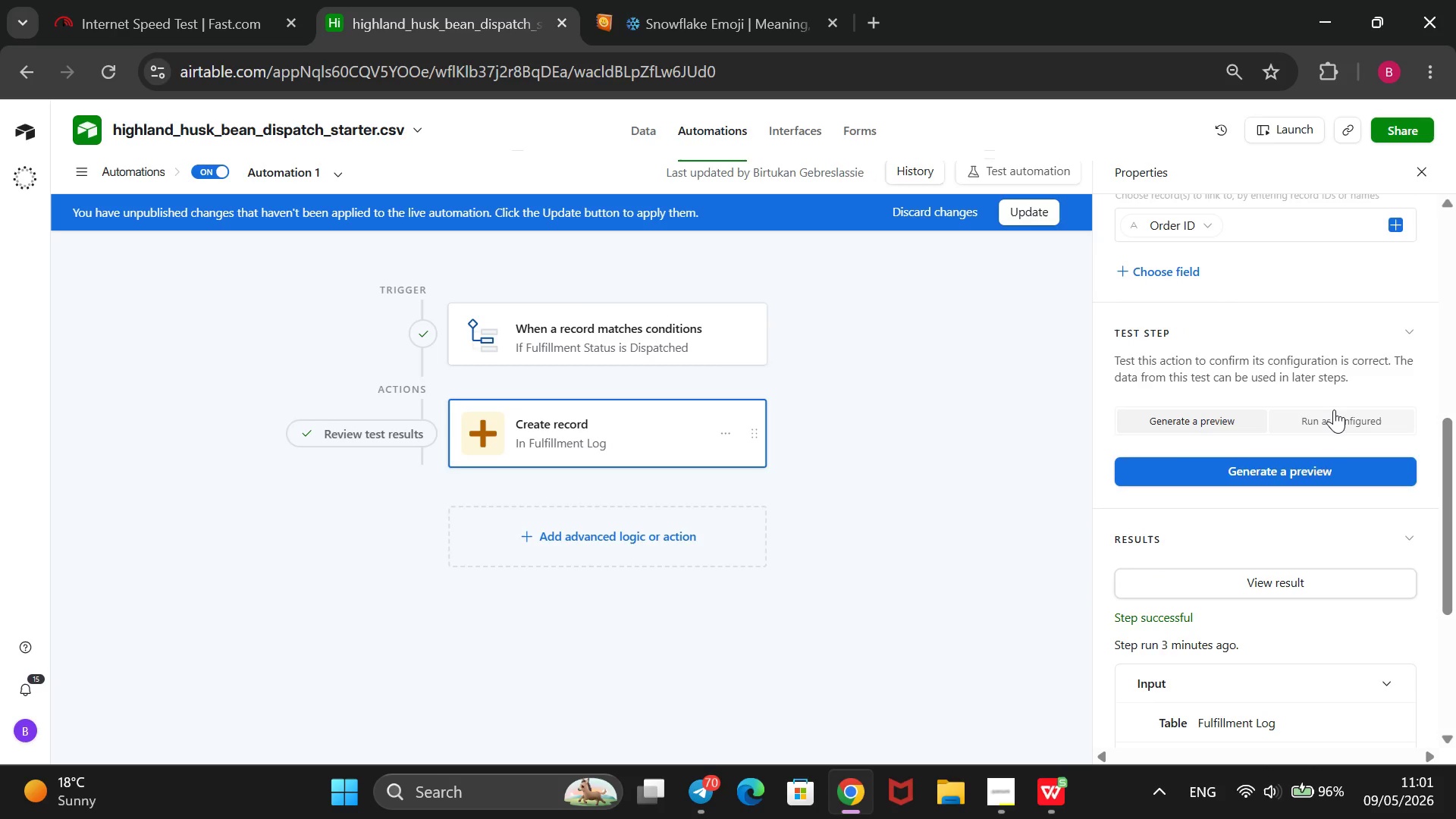 
left_click([1334, 410])
 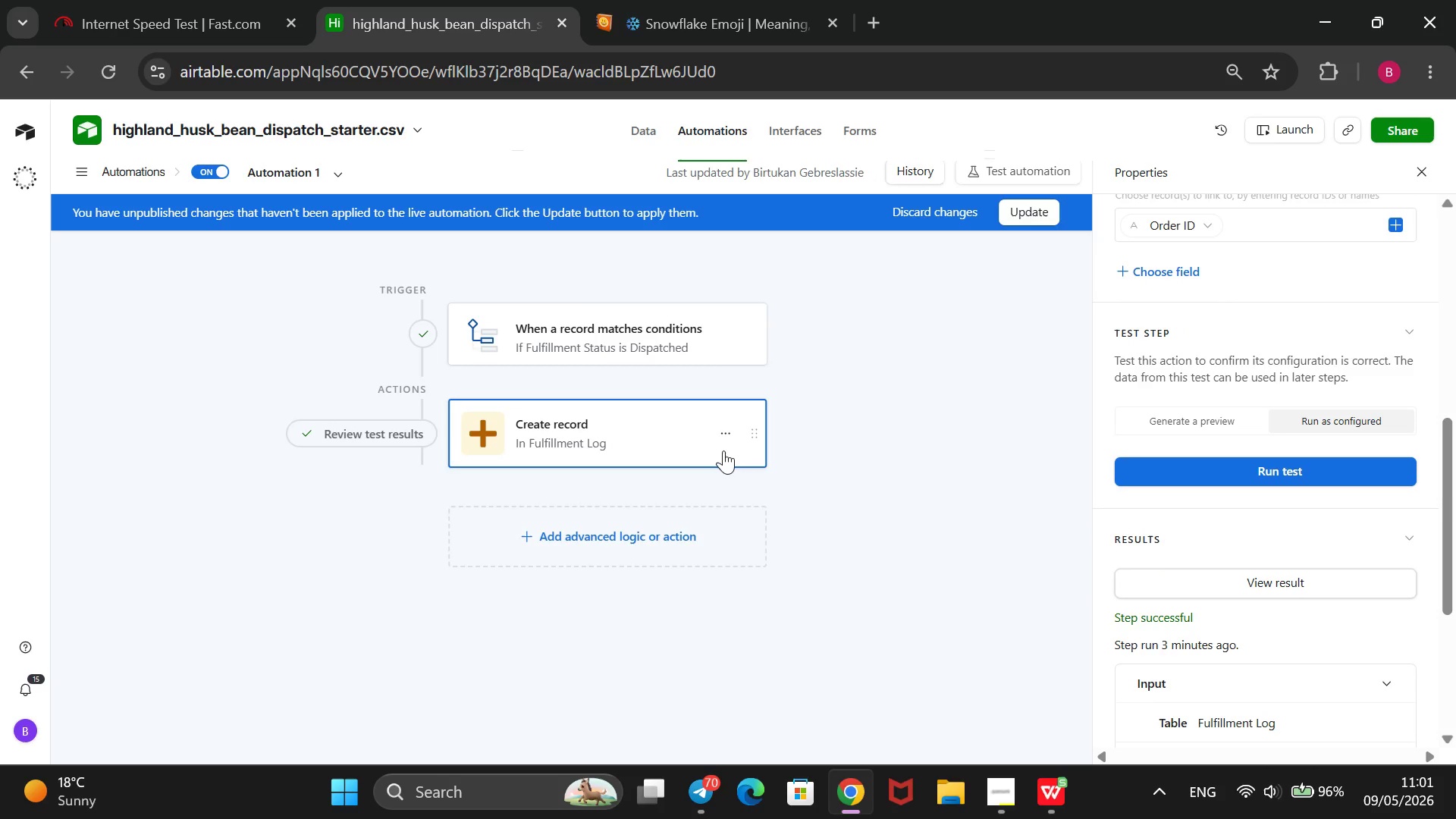 
scroll: coordinate [1134, 445], scroll_direction: down, amount: 2.0
 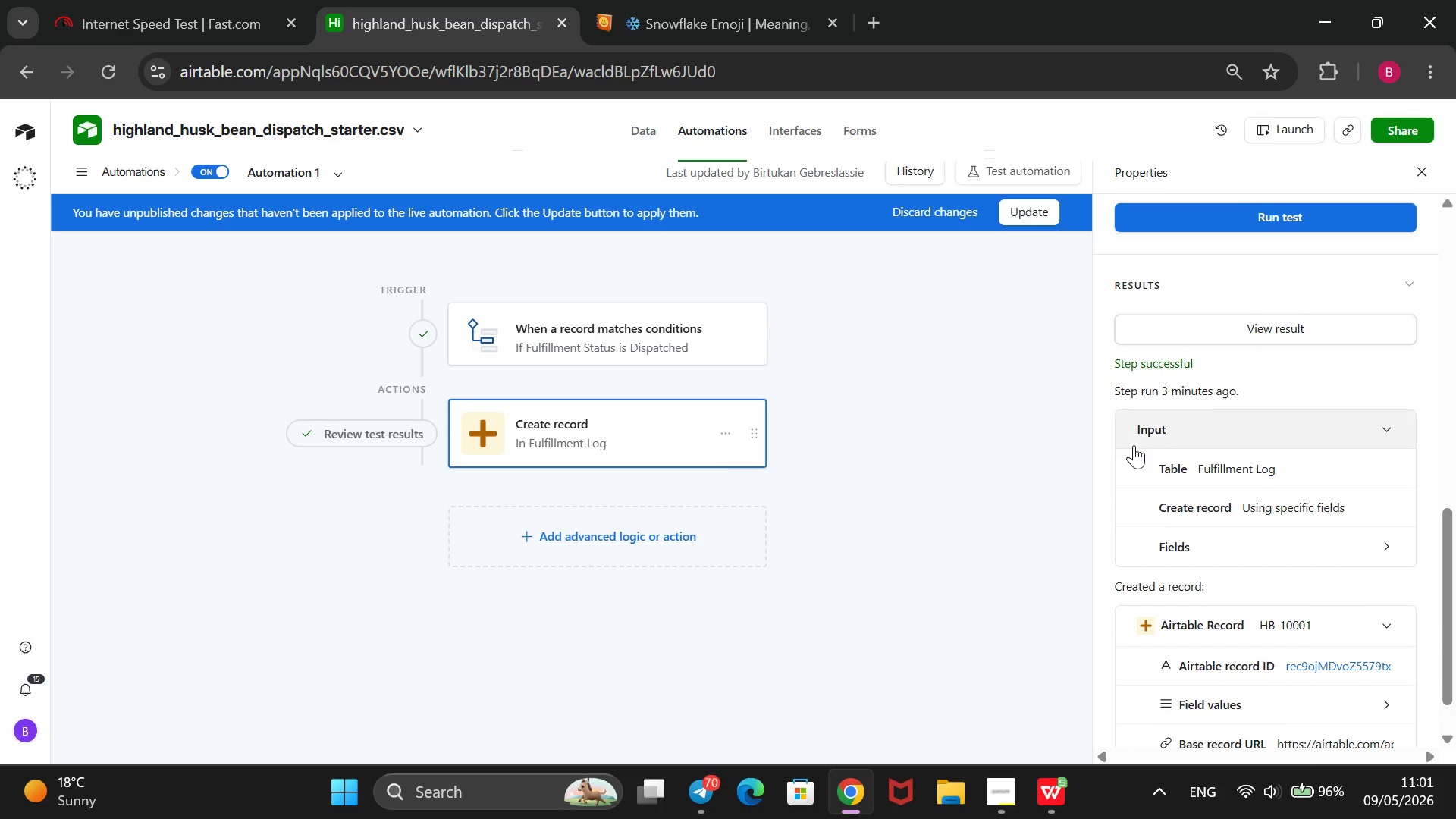 
scroll: coordinate [1134, 445], scroll_direction: up, amount: 5.0
 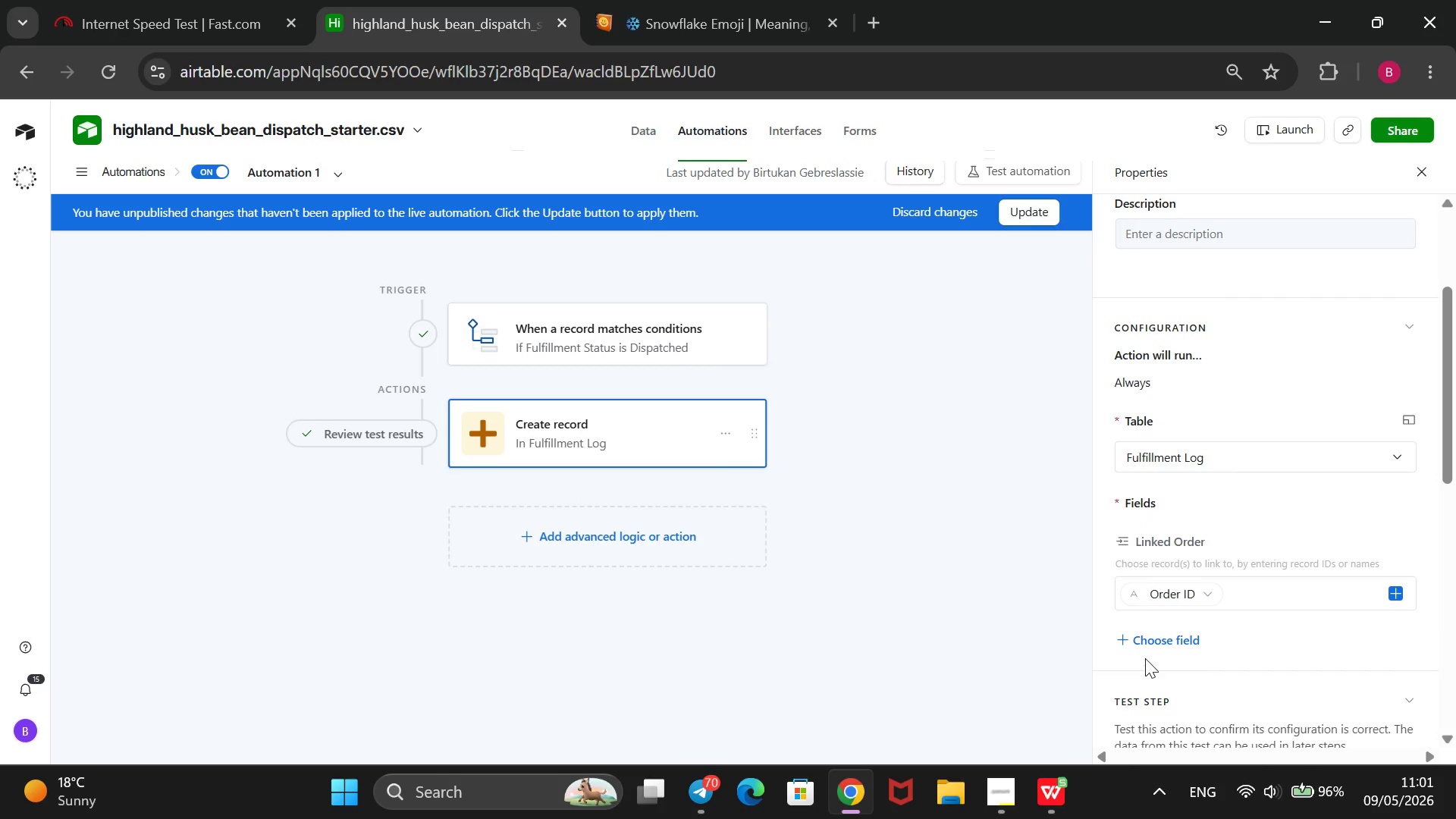 
left_click([1150, 639])
 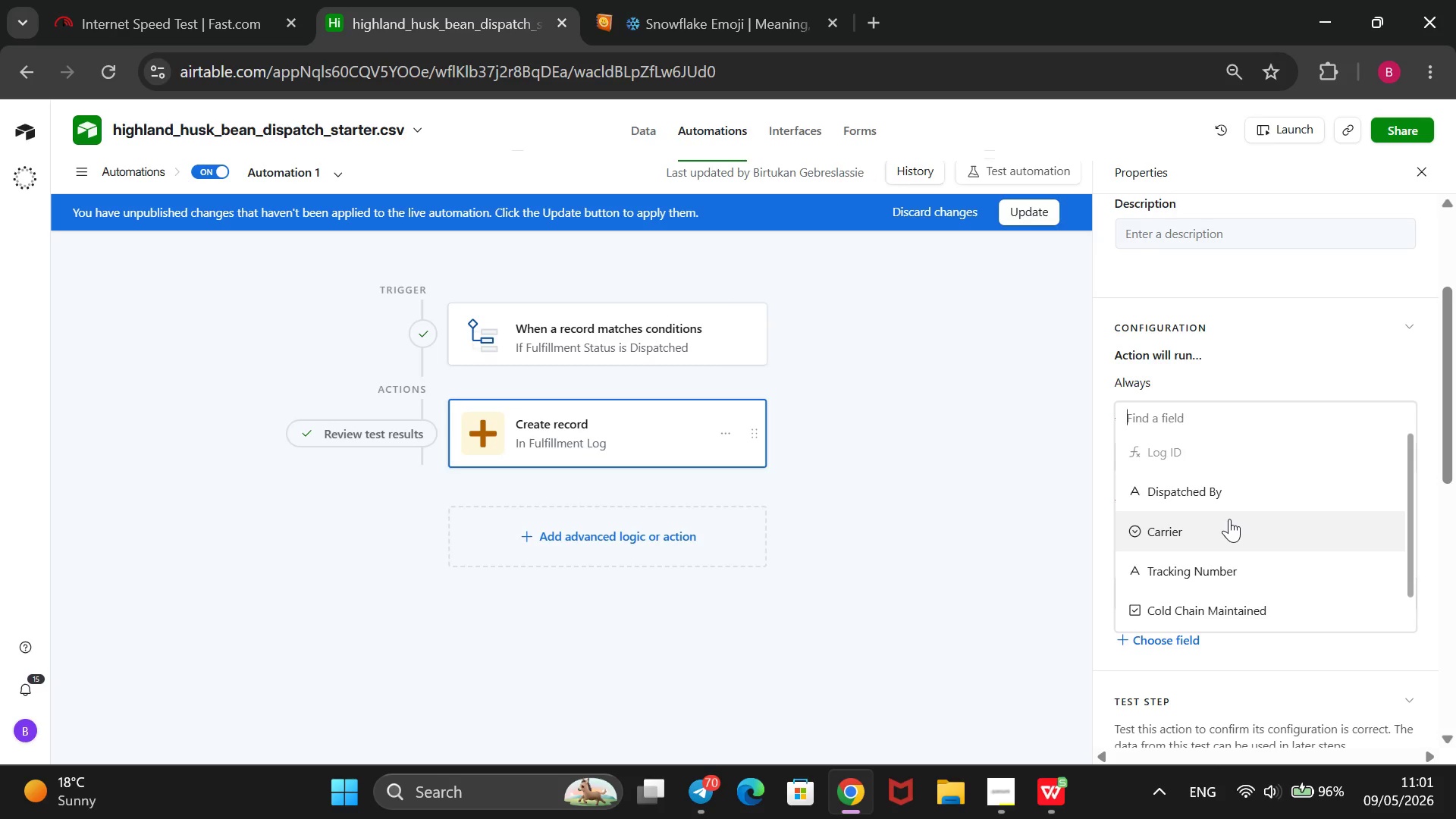 
scroll: coordinate [1229, 515], scroll_direction: none, amount: 0.0
 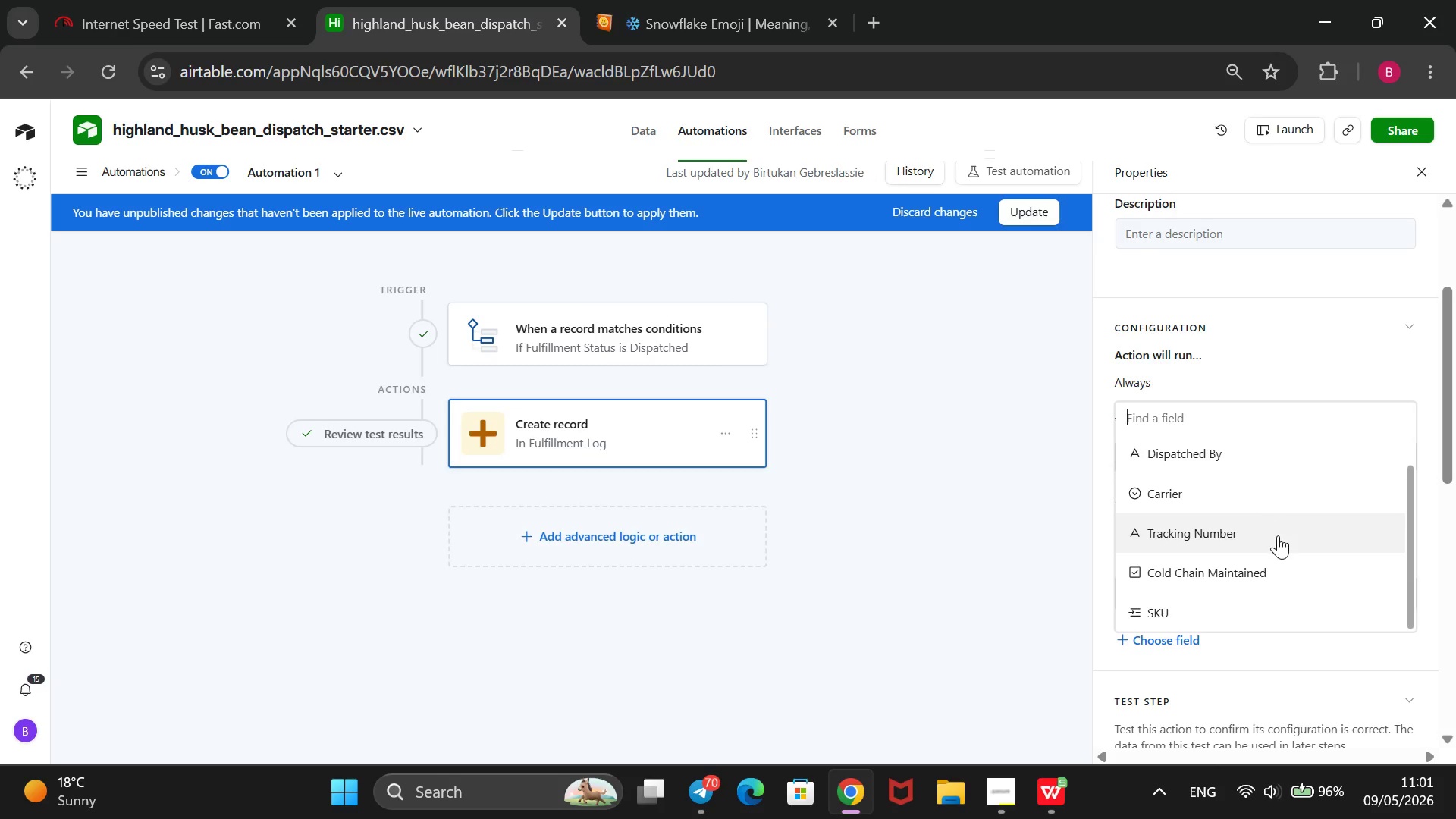 
left_click([1247, 614])
 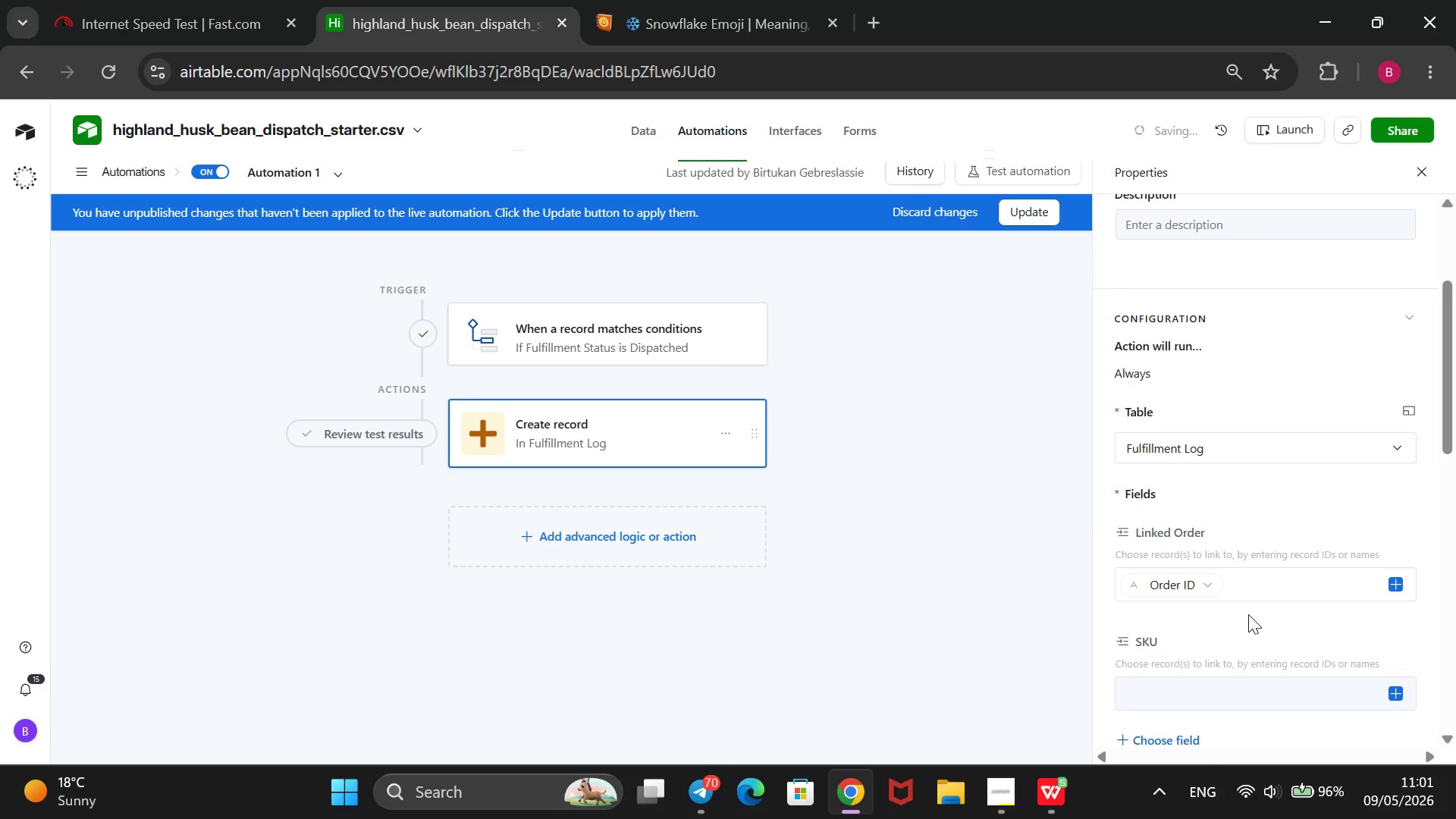 
scroll: coordinate [1251, 614], scroll_direction: down, amount: 1.0
 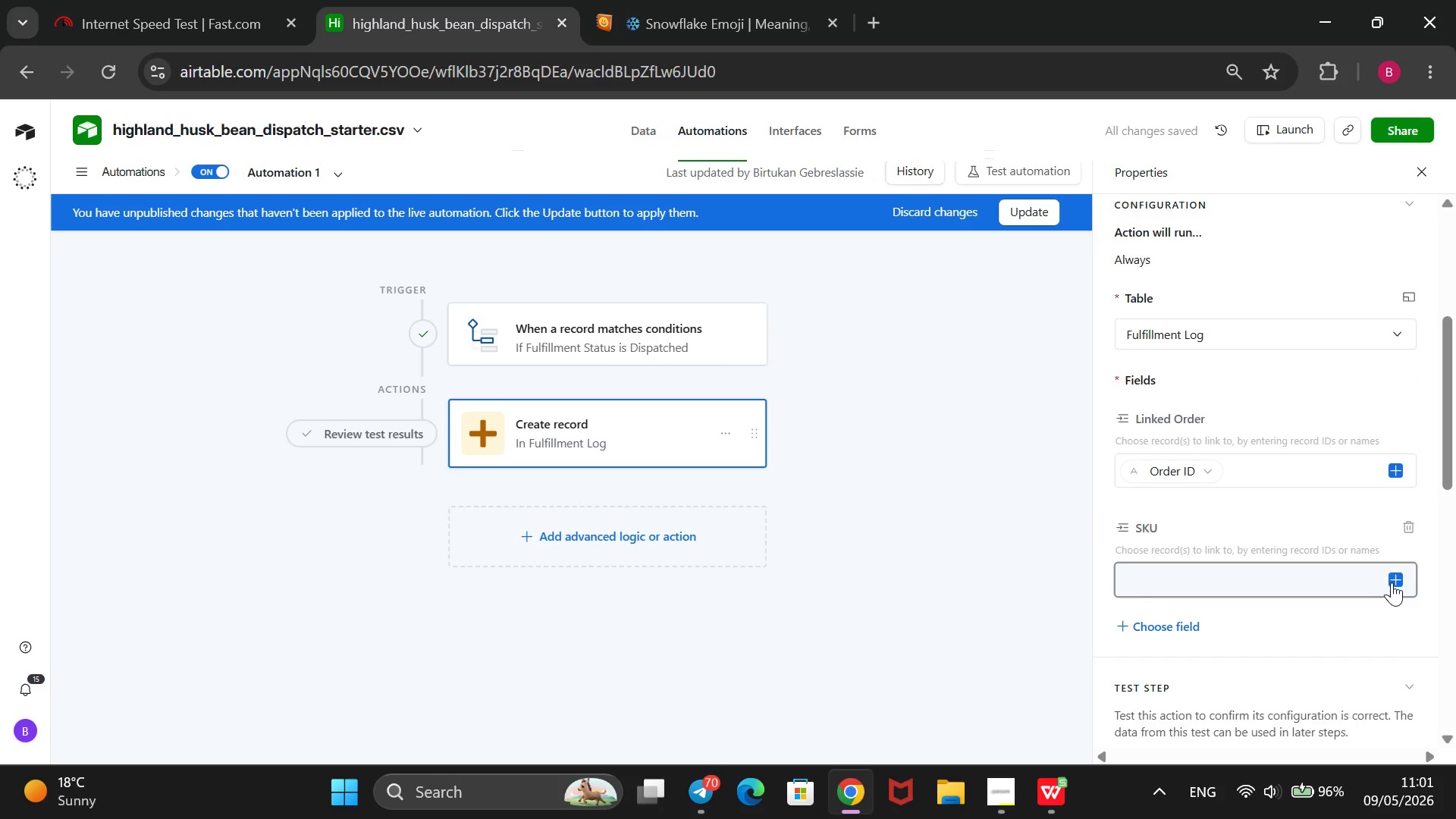 
left_click([1395, 581])
 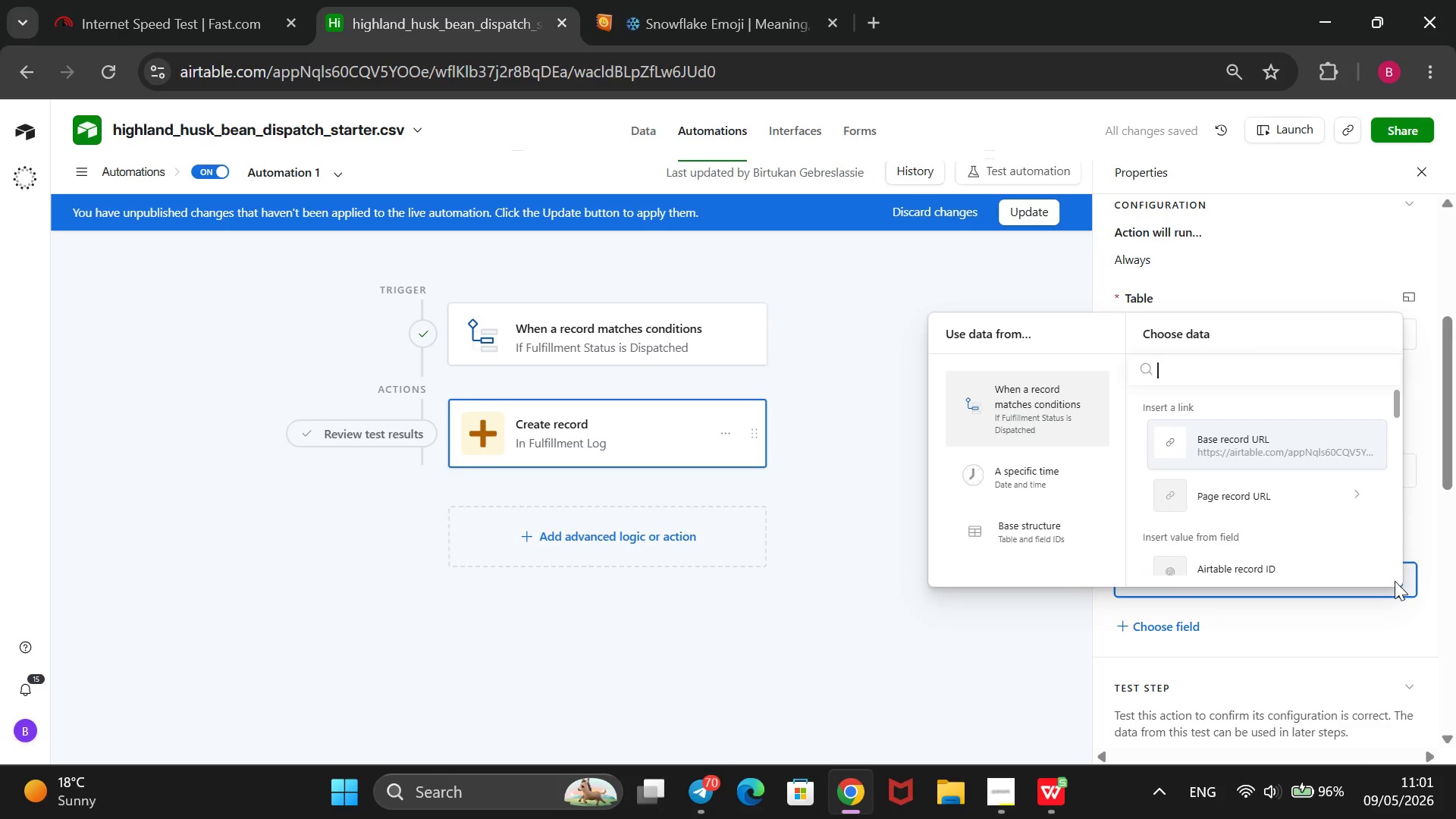 
scroll: coordinate [1297, 533], scroll_direction: down, amount: 2.0
 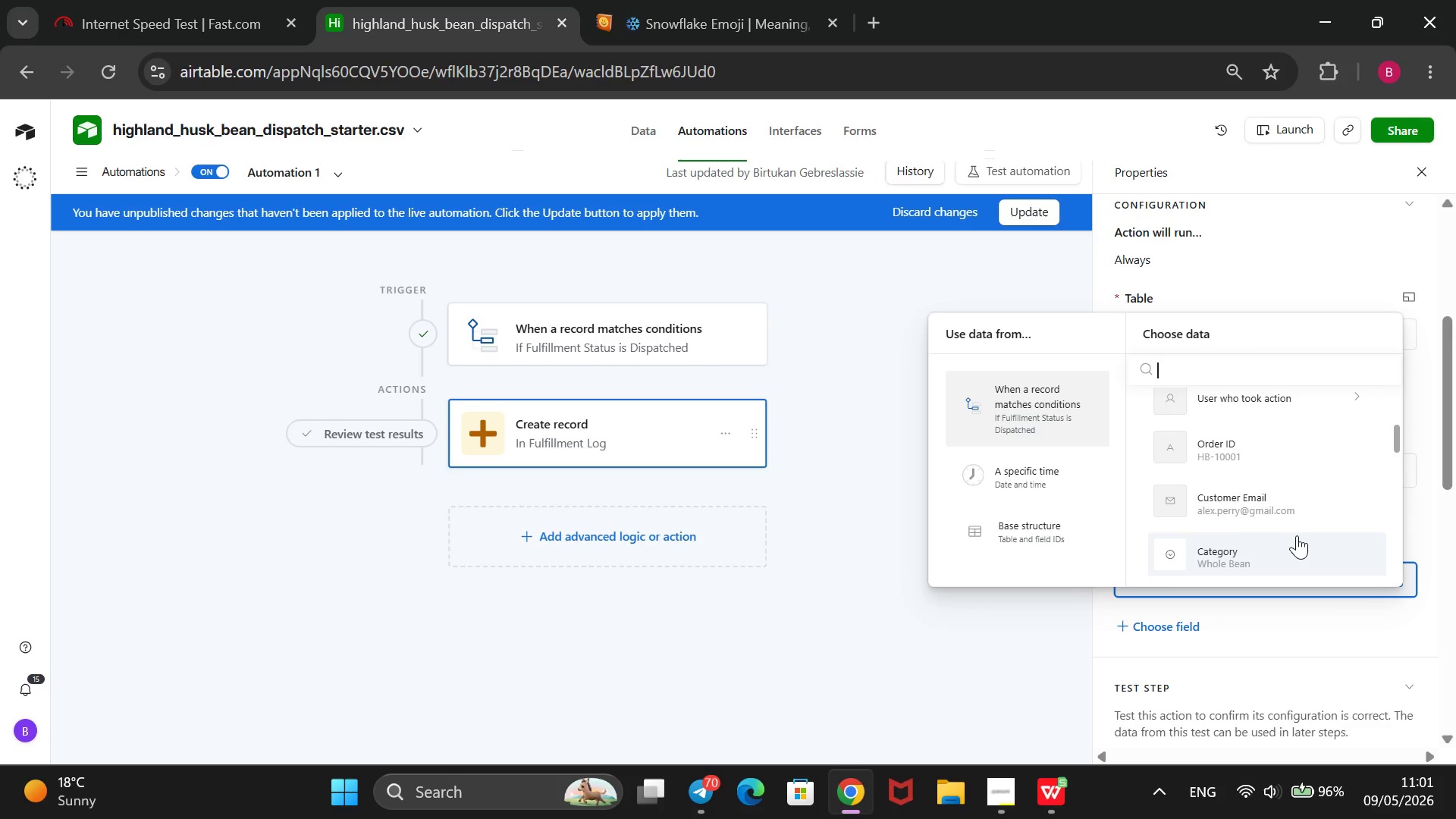 
scroll: coordinate [1297, 535], scroll_direction: none, amount: 0.0
 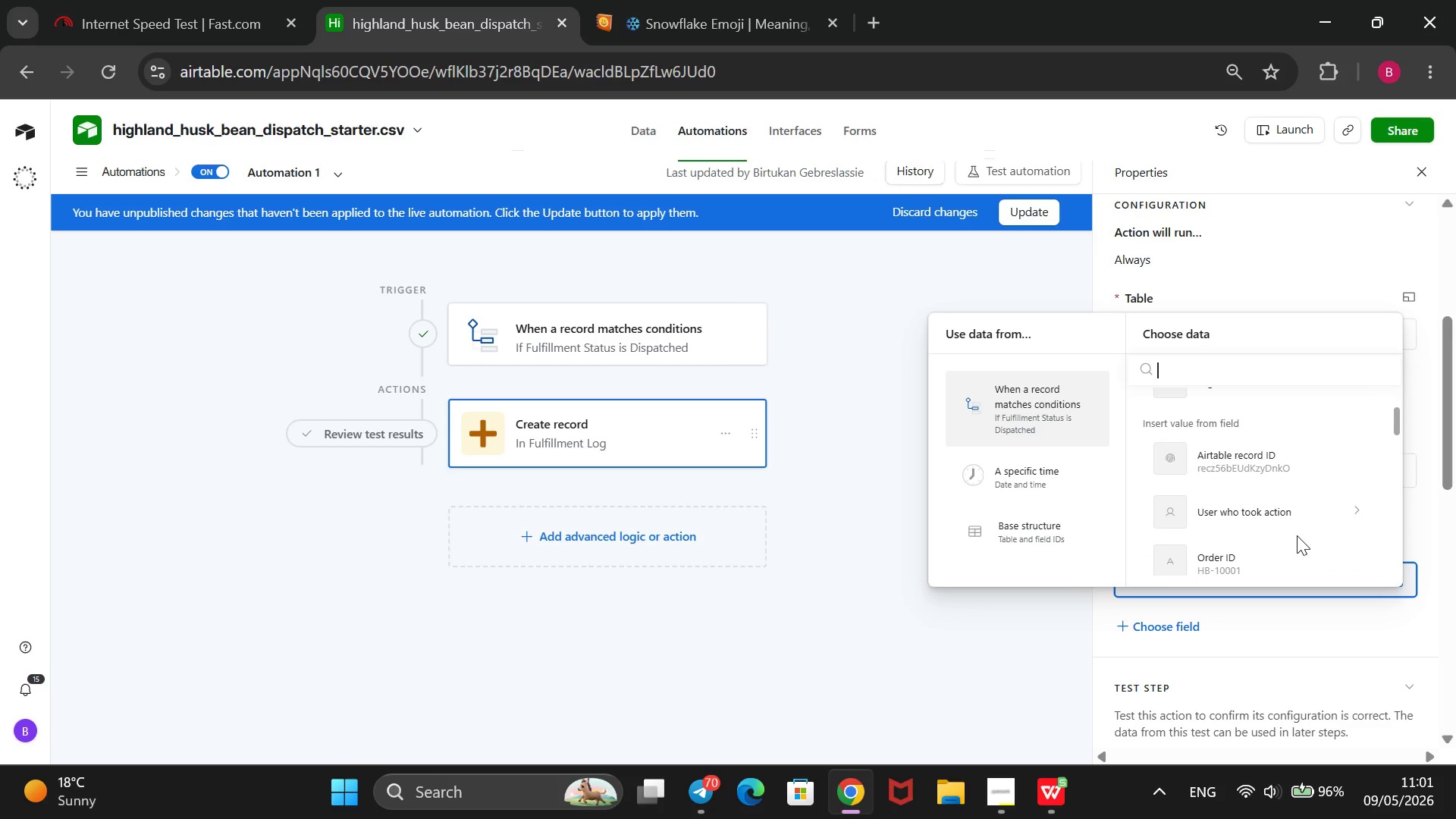 
scroll: coordinate [1297, 535], scroll_direction: up, amount: 1.0
 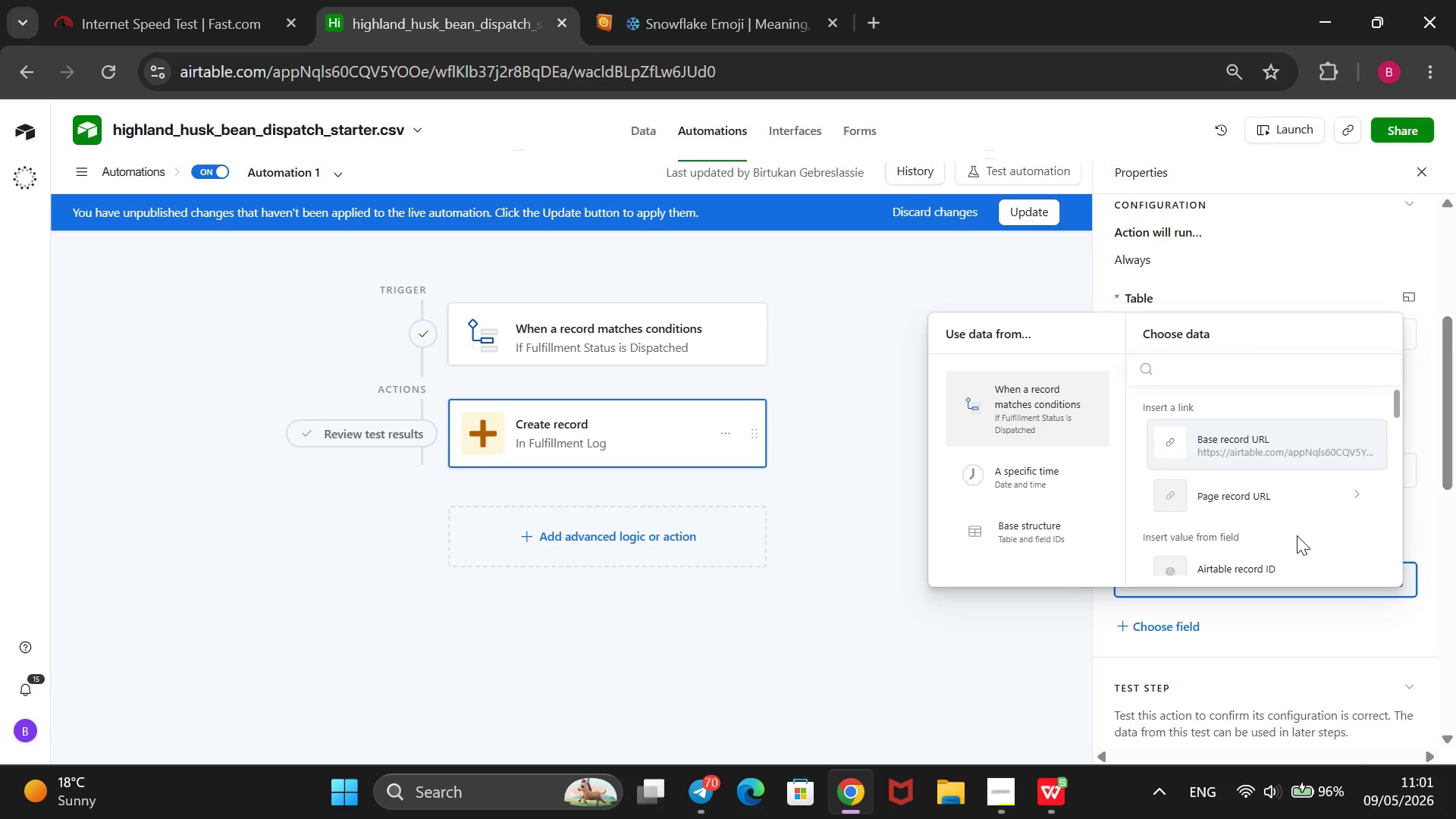 
scroll: coordinate [1297, 535], scroll_direction: down, amount: 1.0
 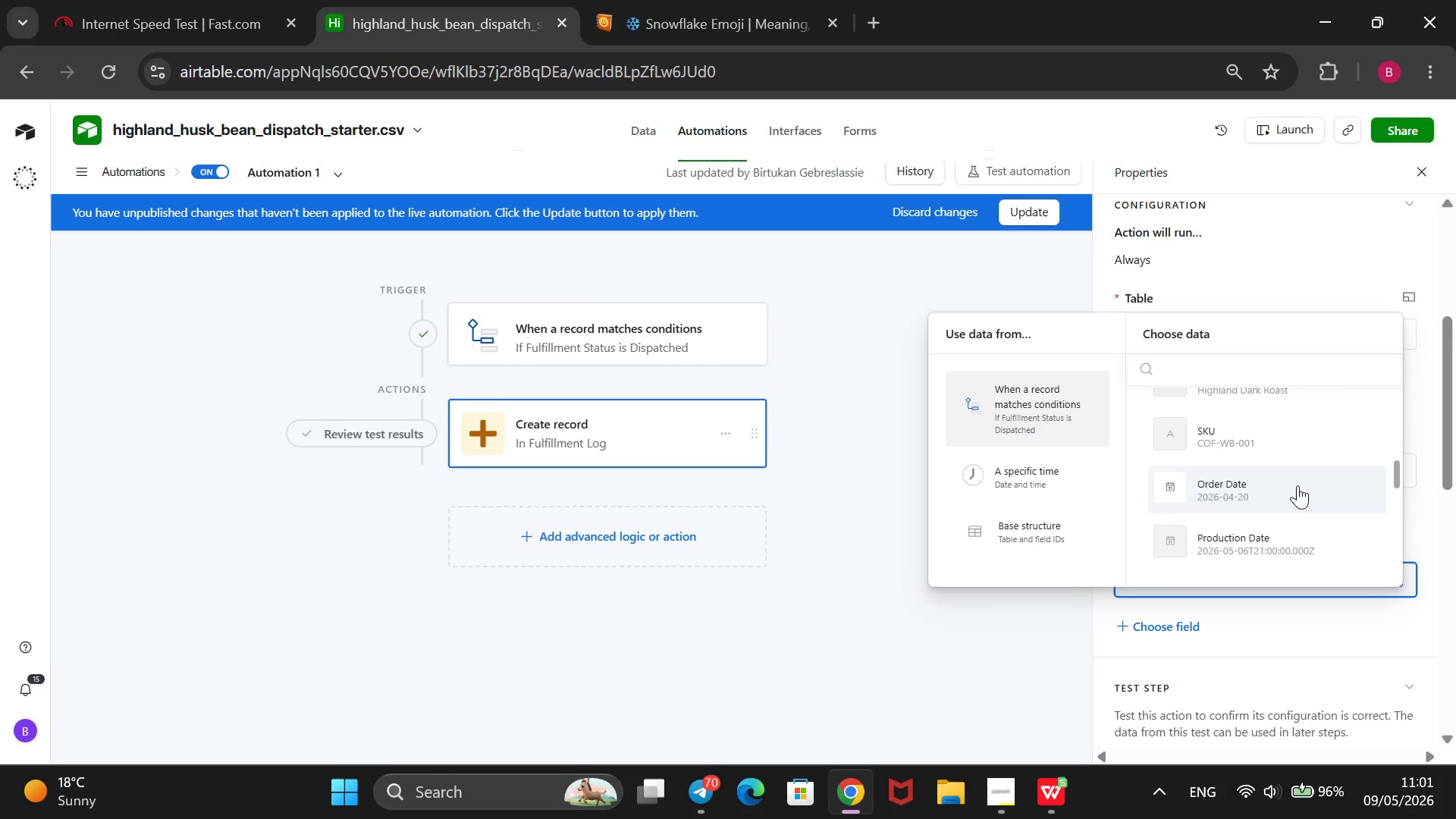 
left_click([1314, 447])
 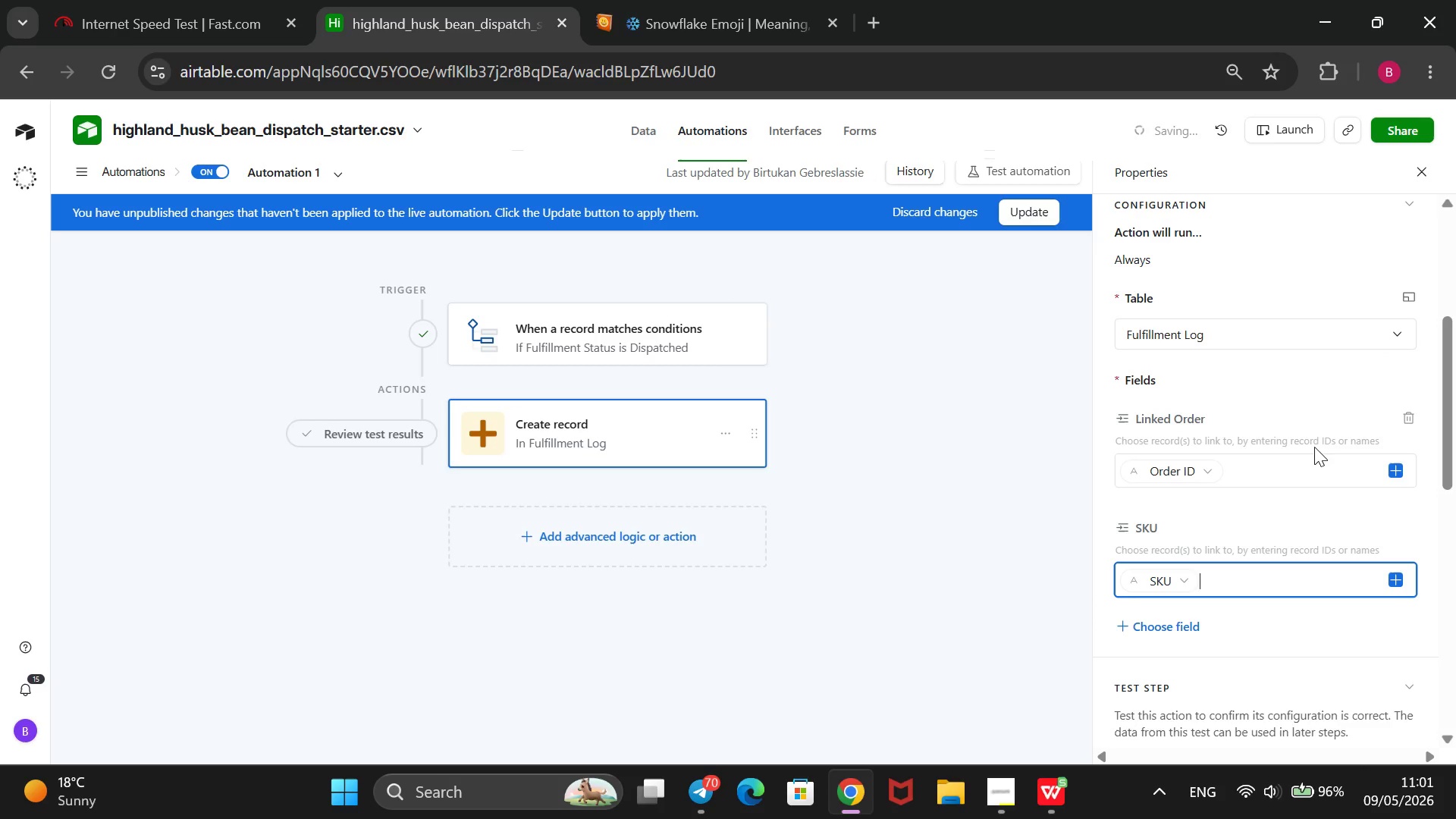 
scroll: coordinate [1300, 497], scroll_direction: down, amount: 3.0
 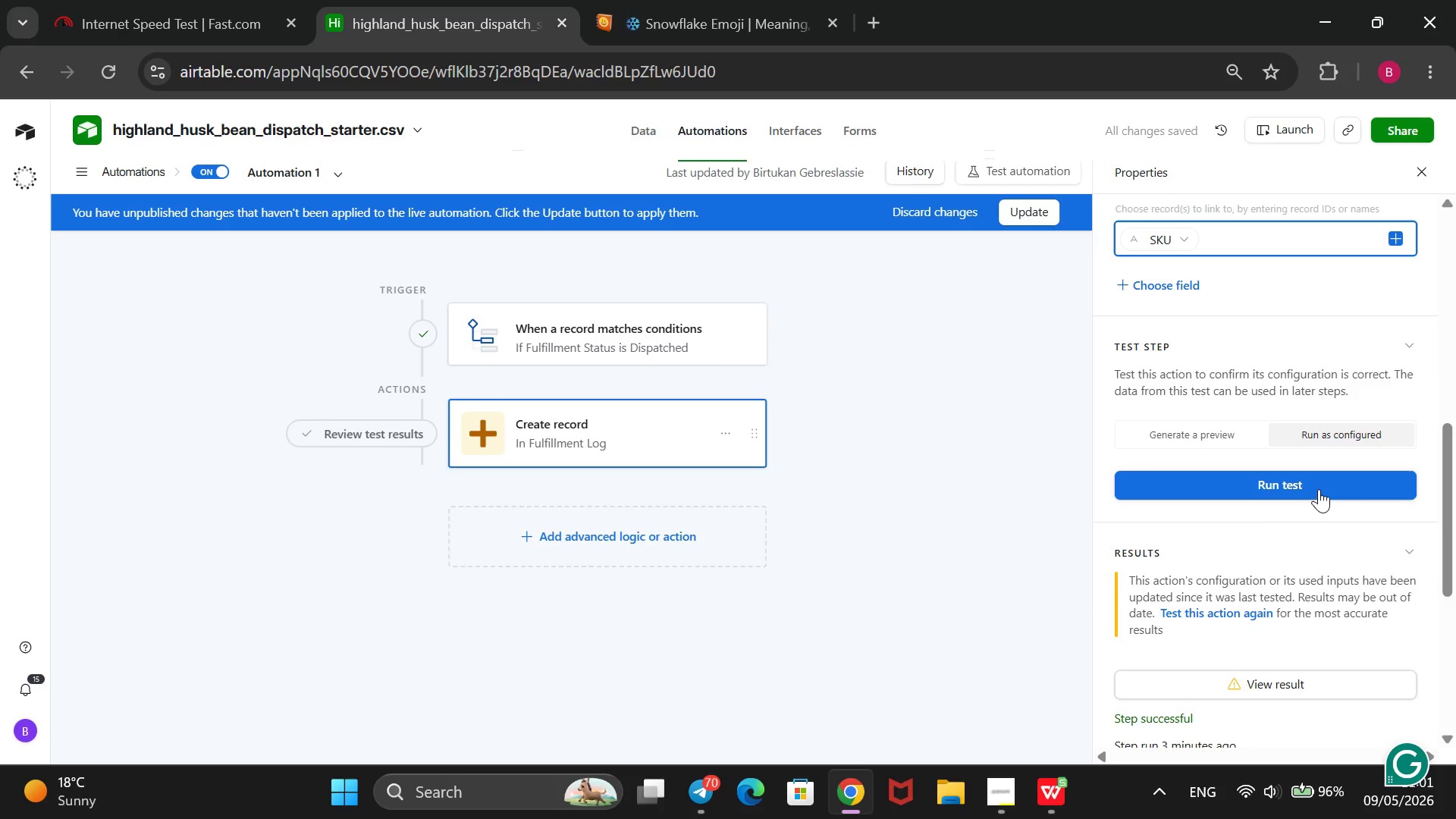 
left_click([1319, 489])
 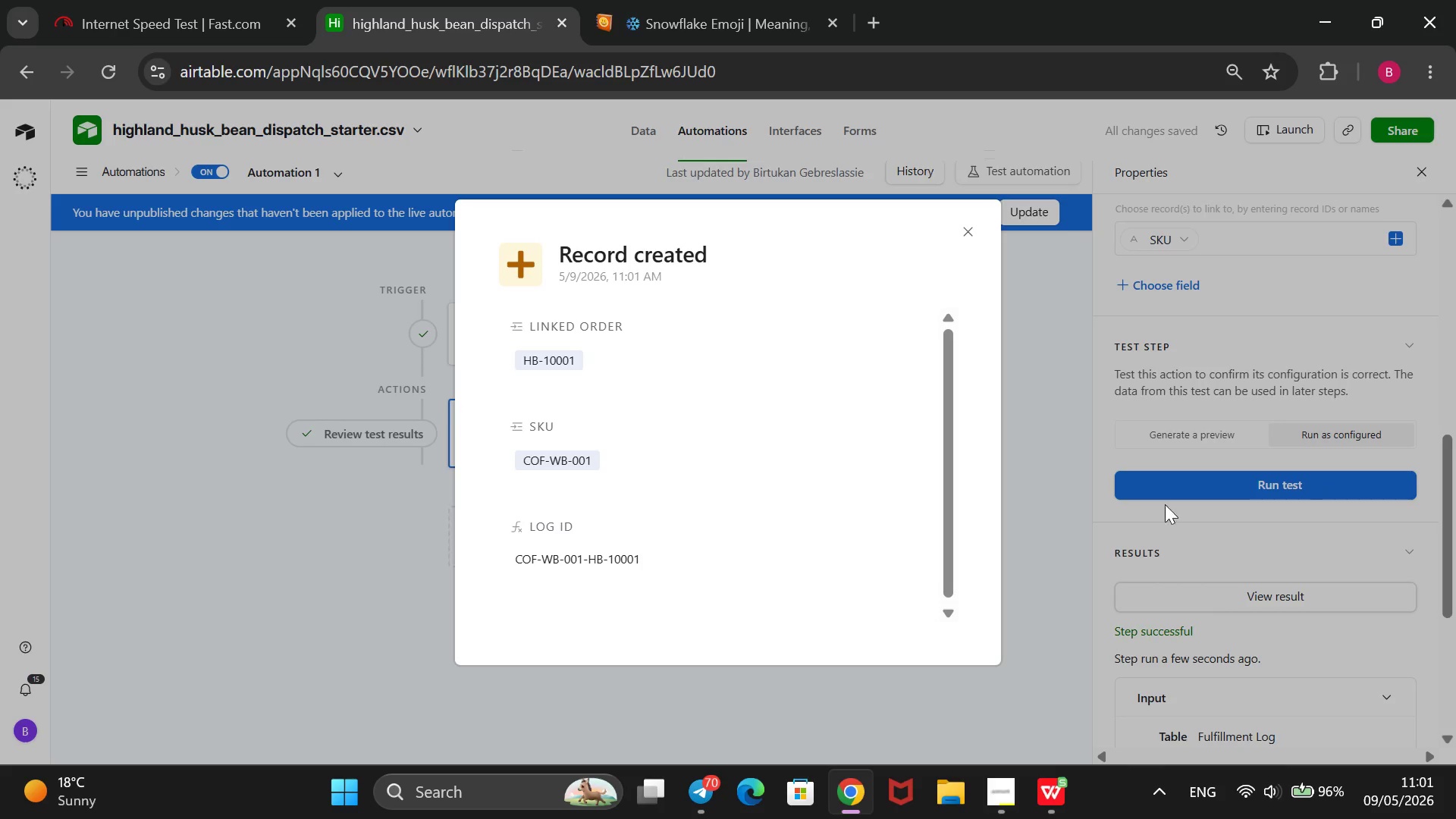 
wait(5.52)
 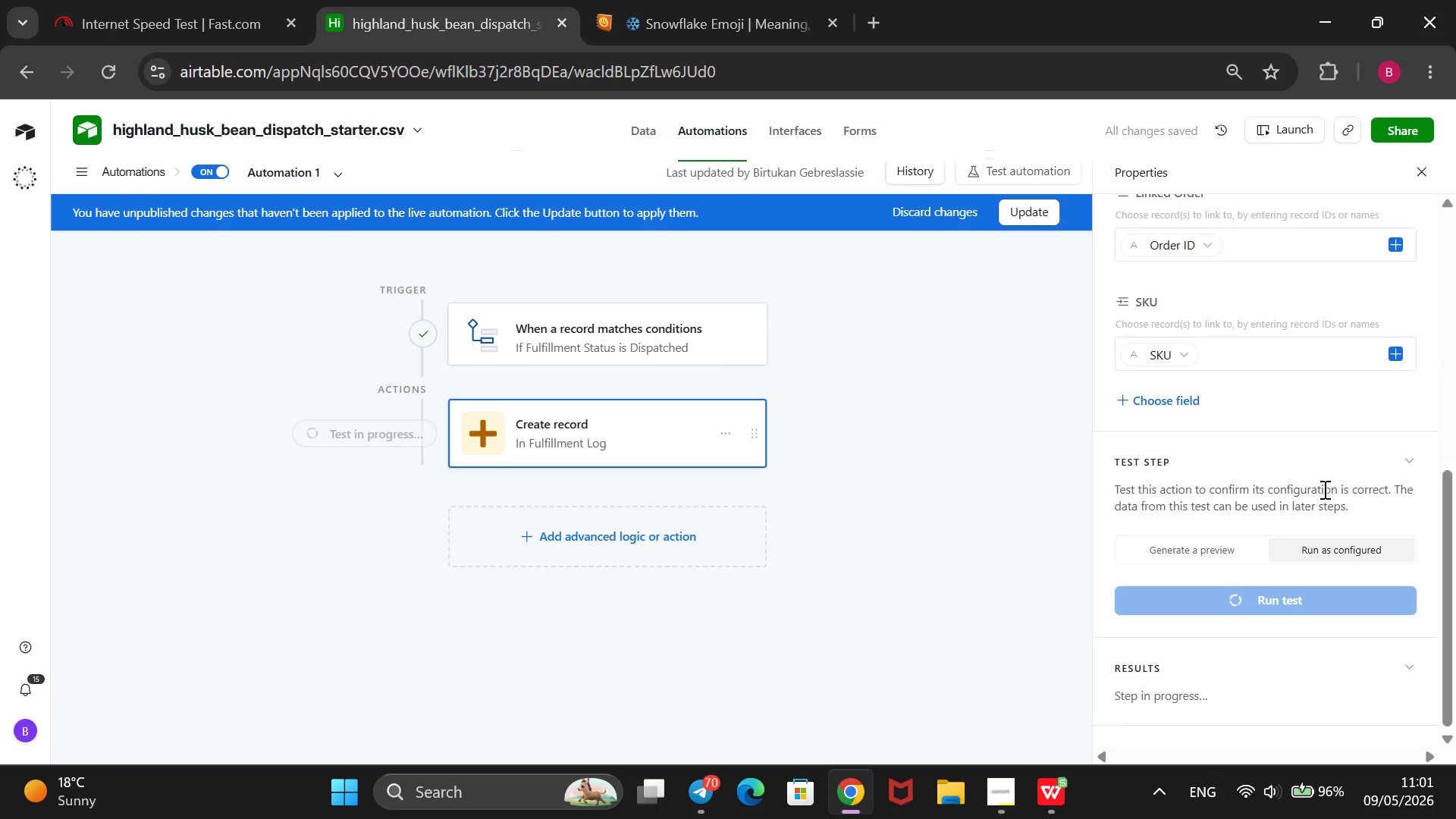 
scroll: coordinate [868, 477], scroll_direction: down, amount: 2.0
 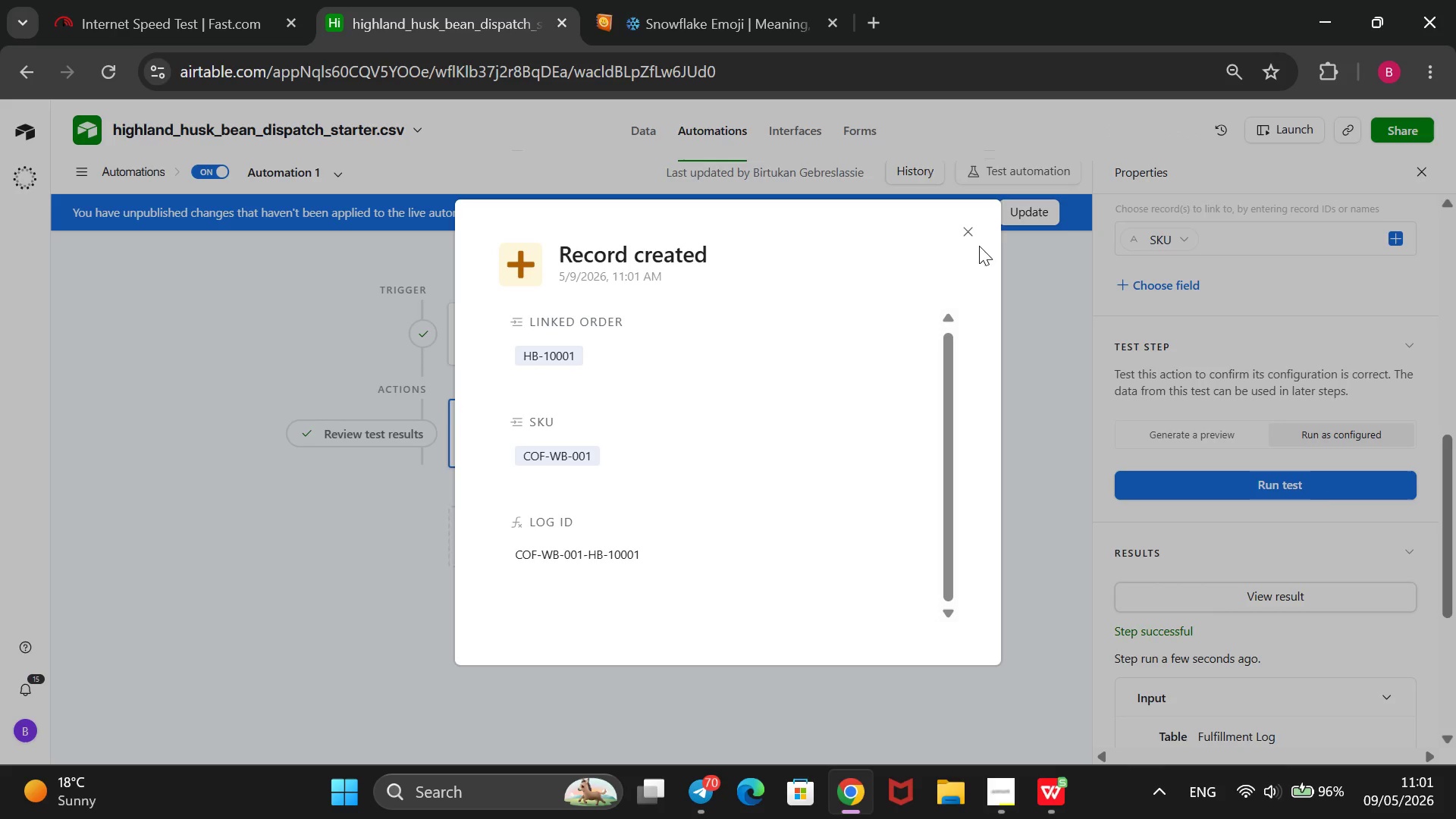 
left_click([970, 230])
 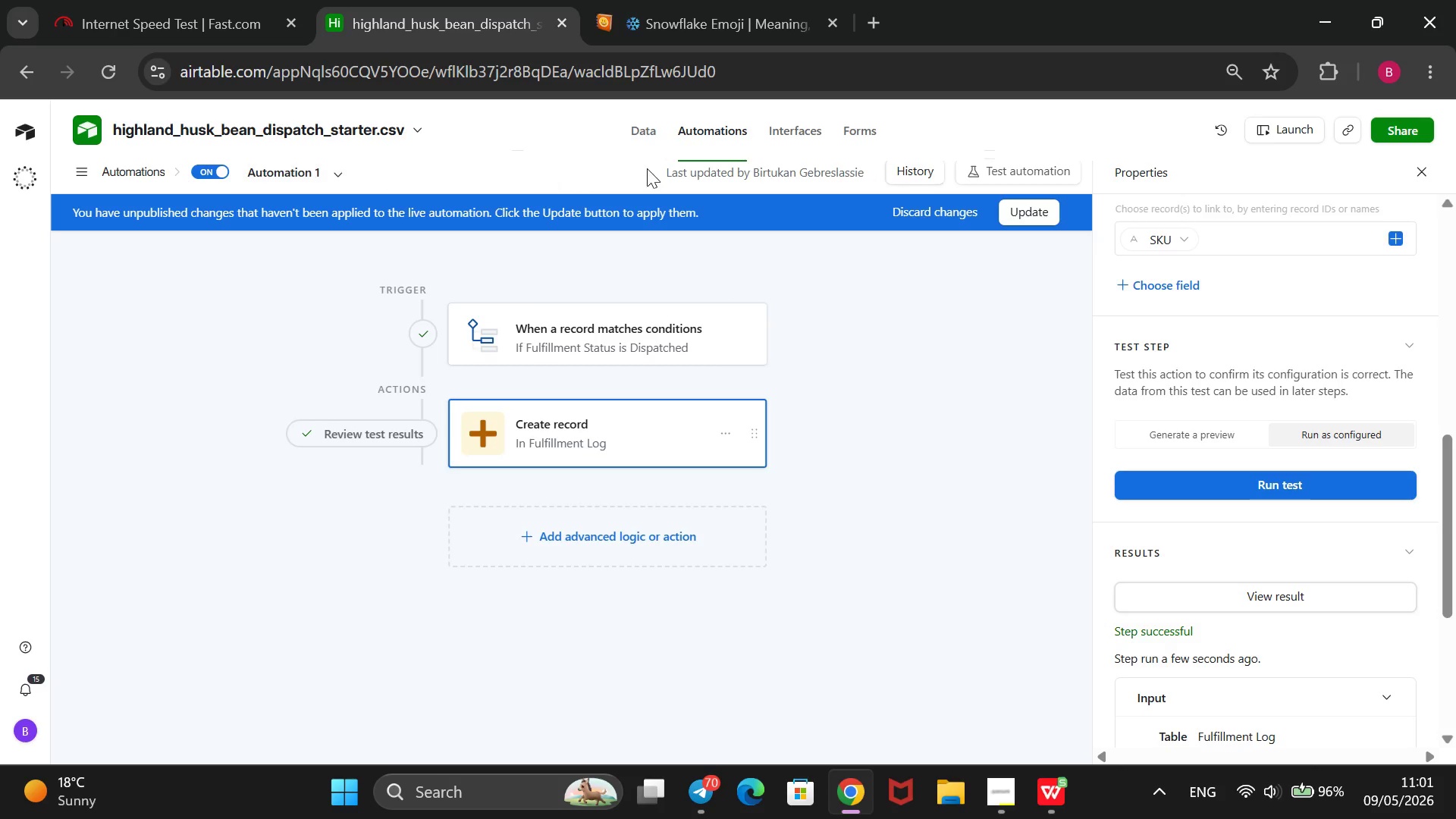 
left_click([634, 122])
 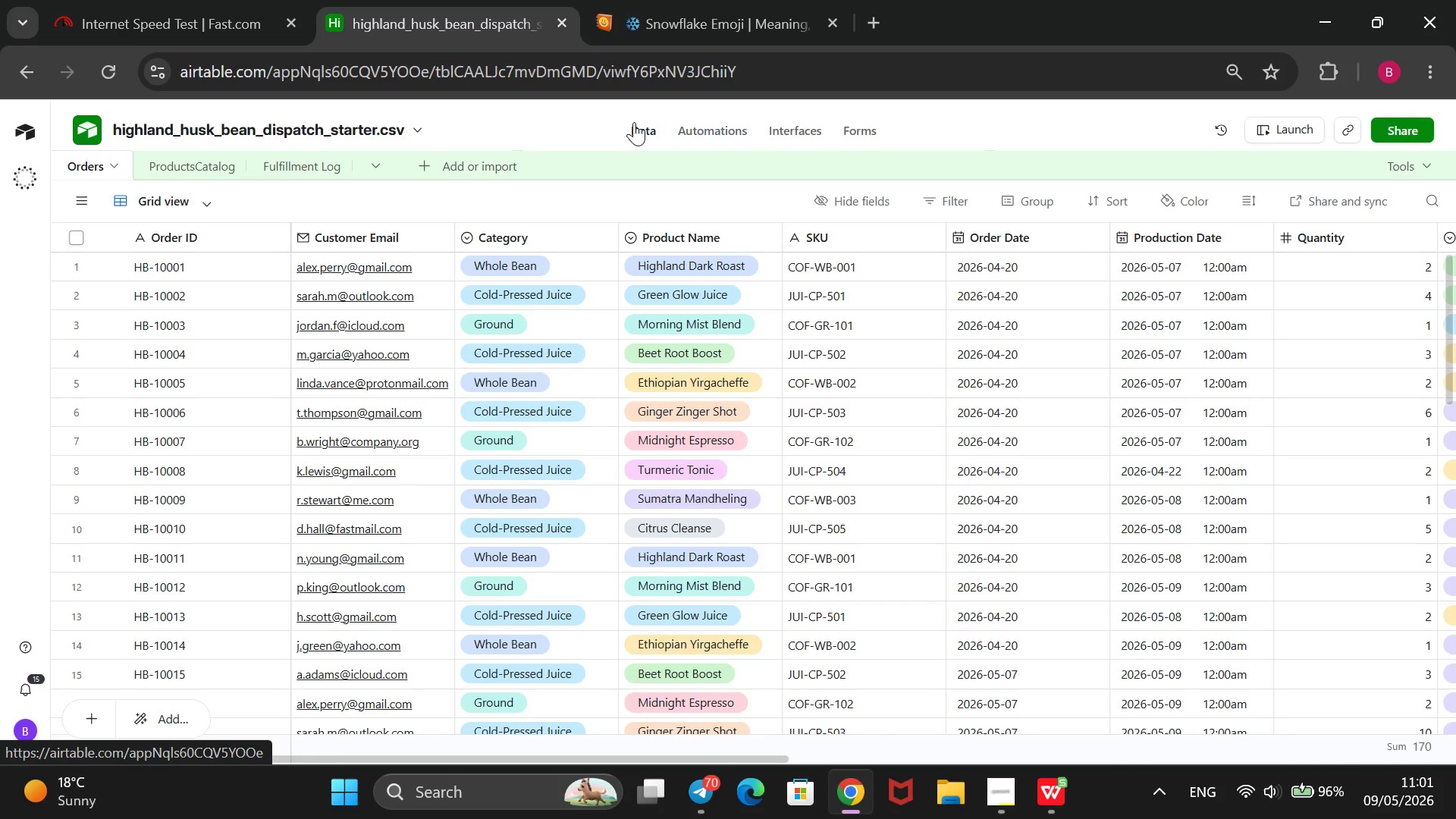 
wait(6.88)
 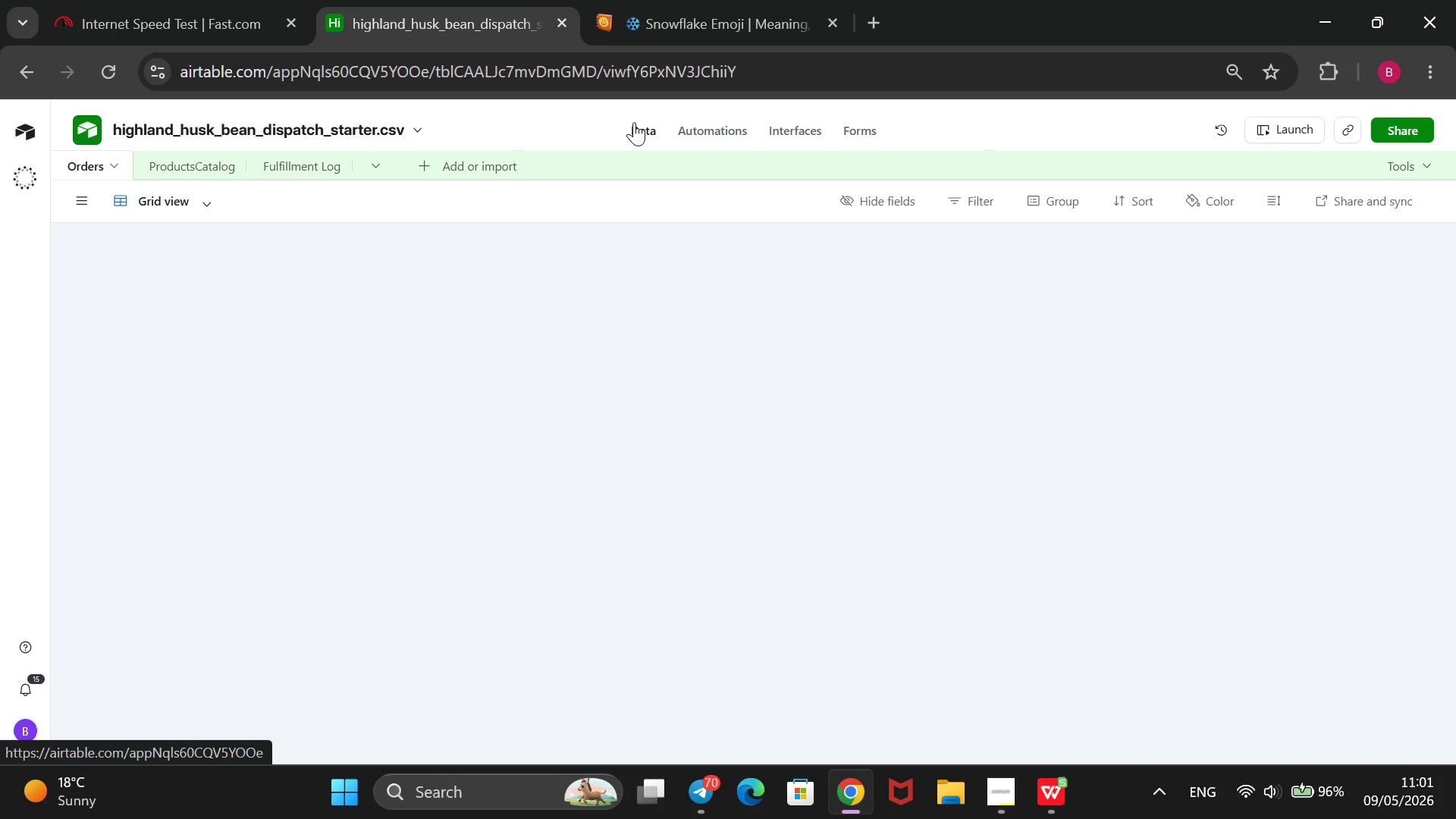 
left_click([294, 166])
 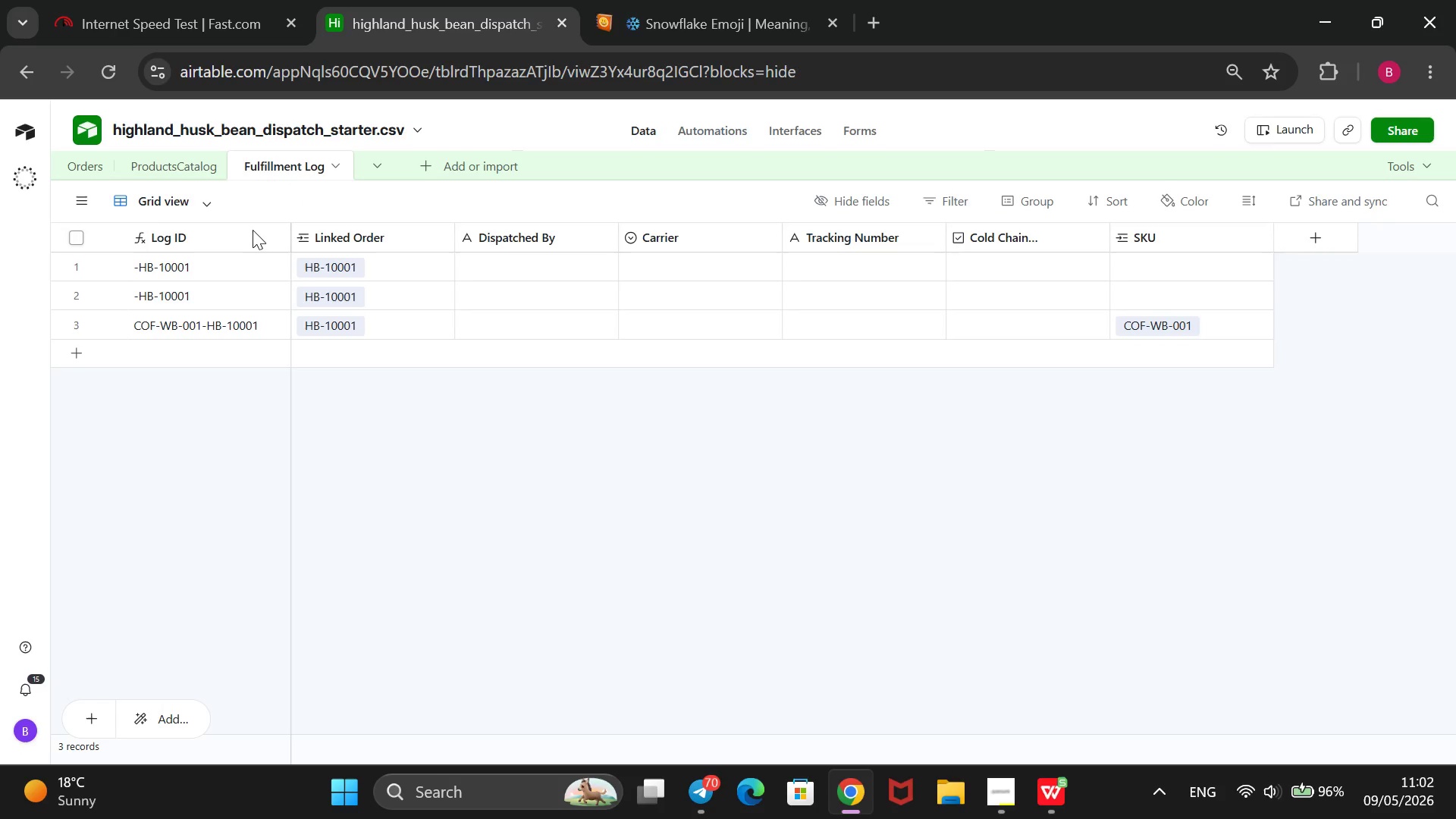 
wait(5.49)
 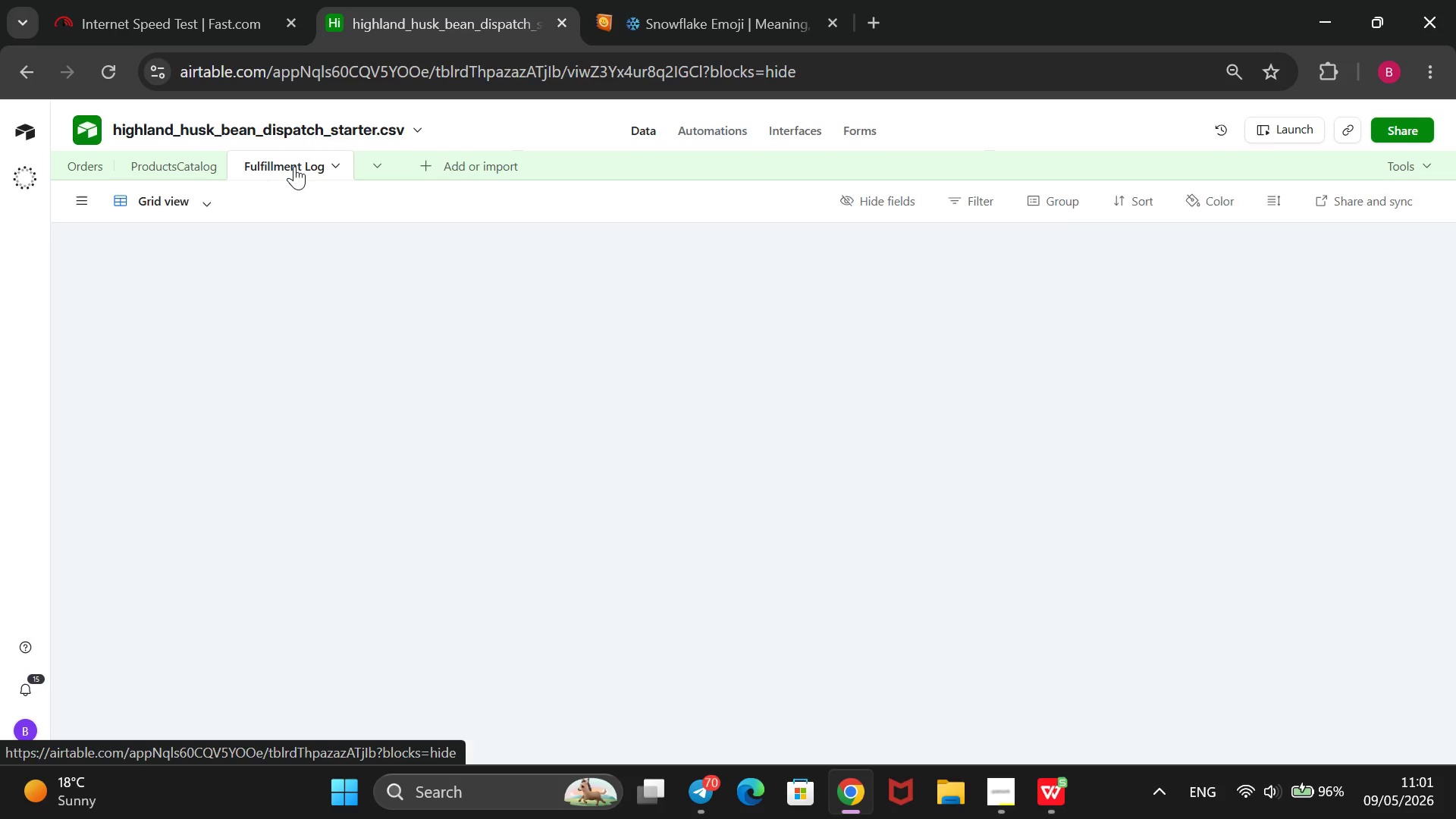 
left_click([73, 262])
 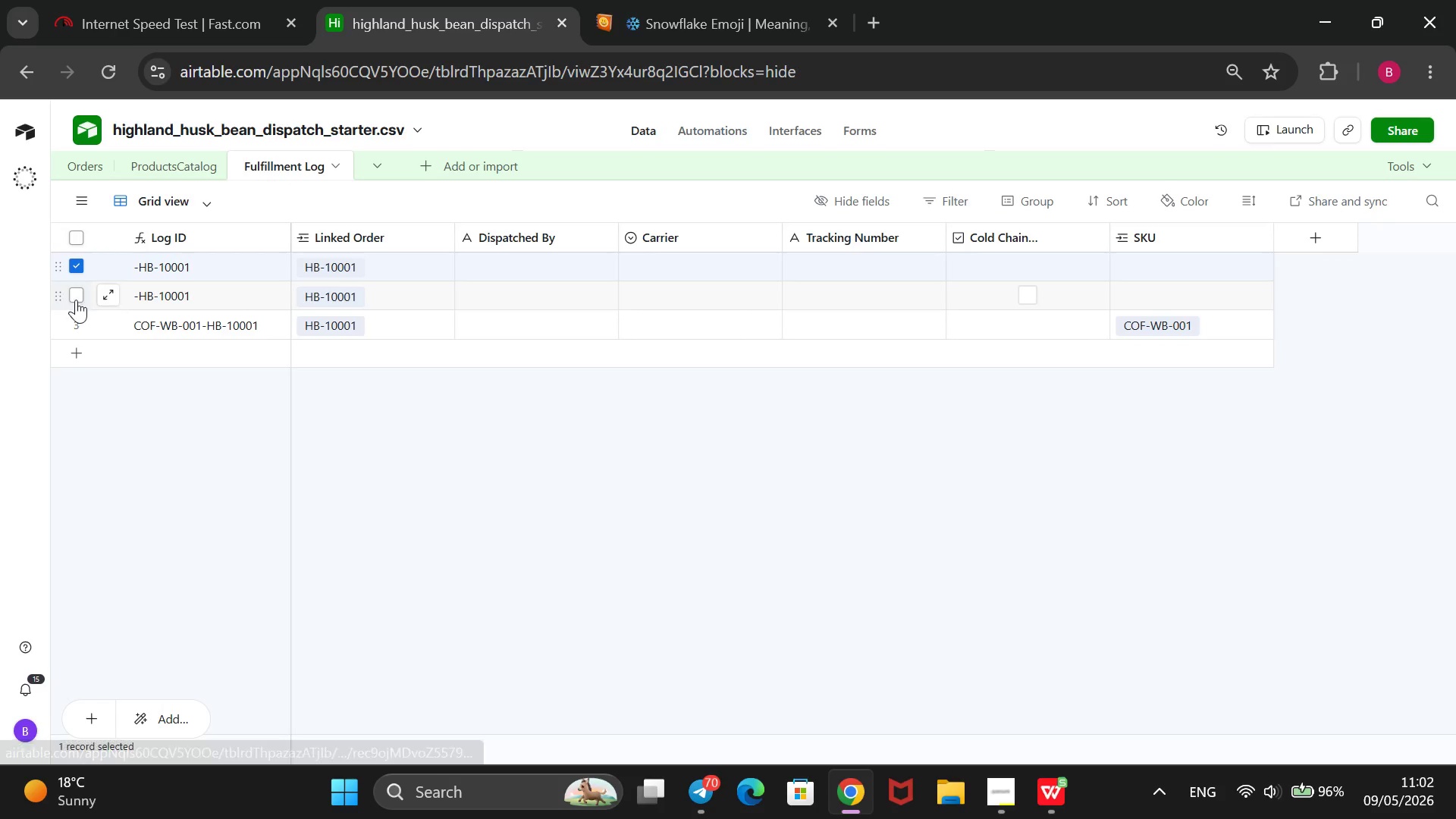 
left_click([76, 300])
 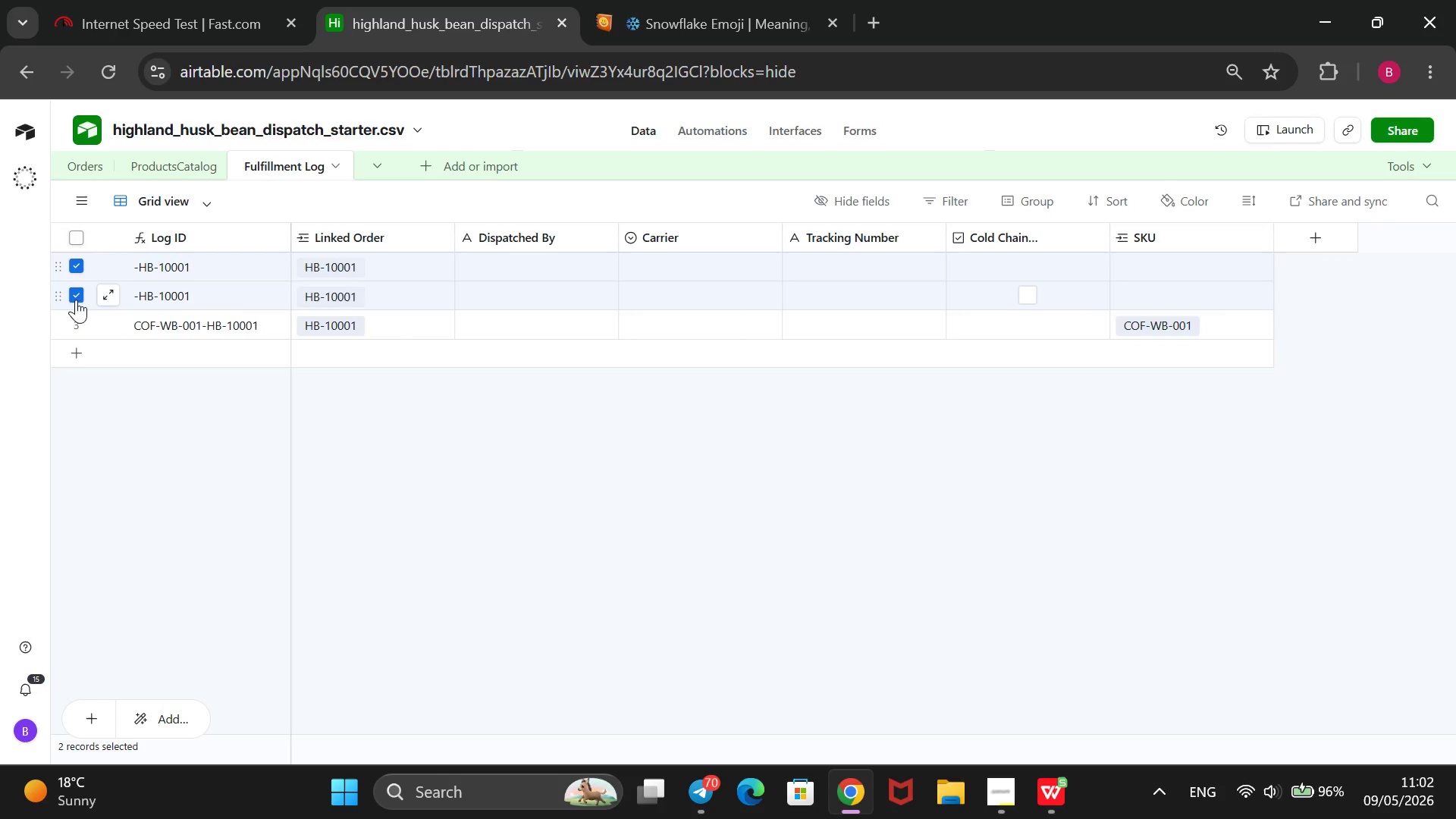 
right_click([76, 300])
 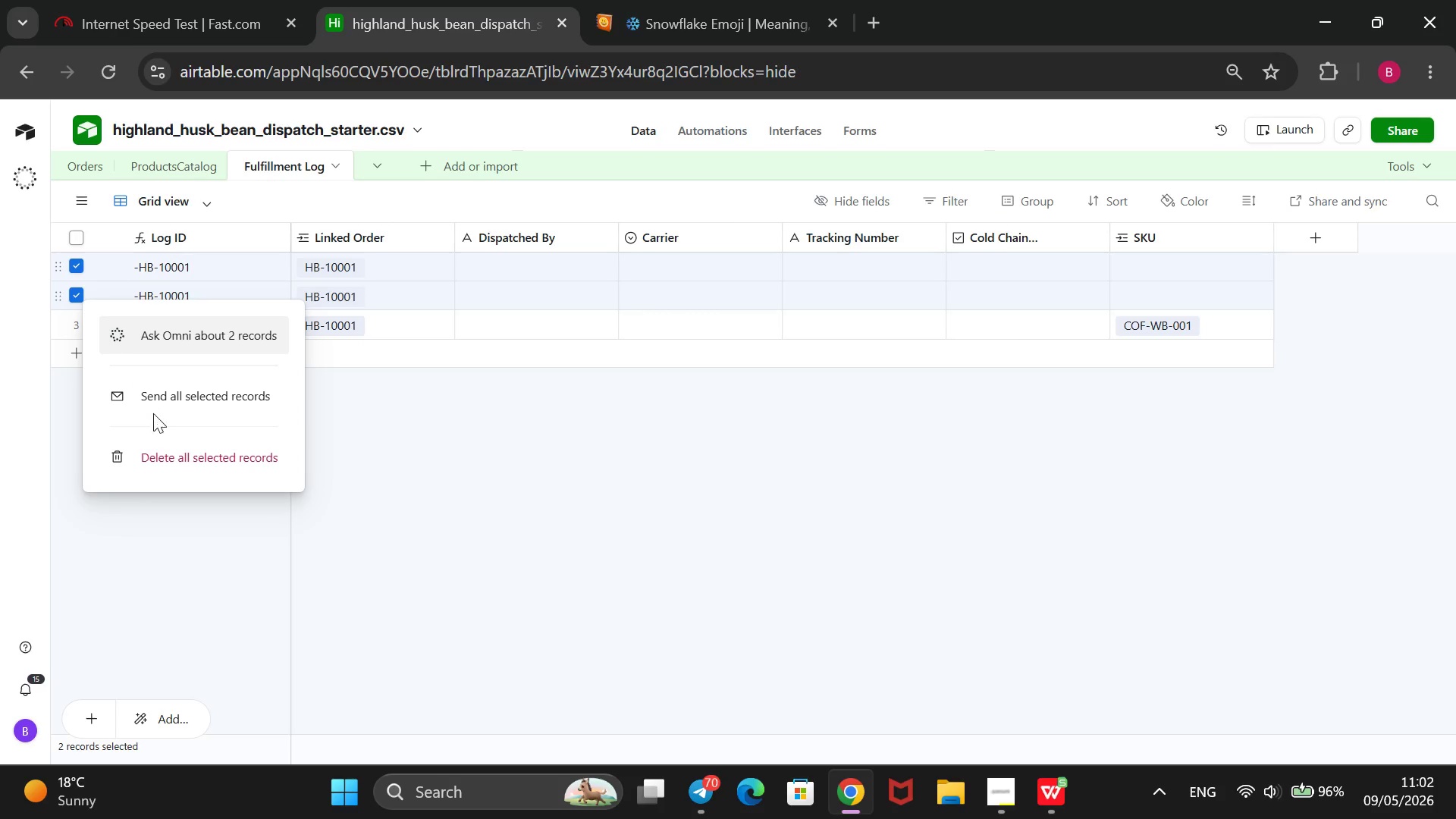 
left_click([162, 454])
 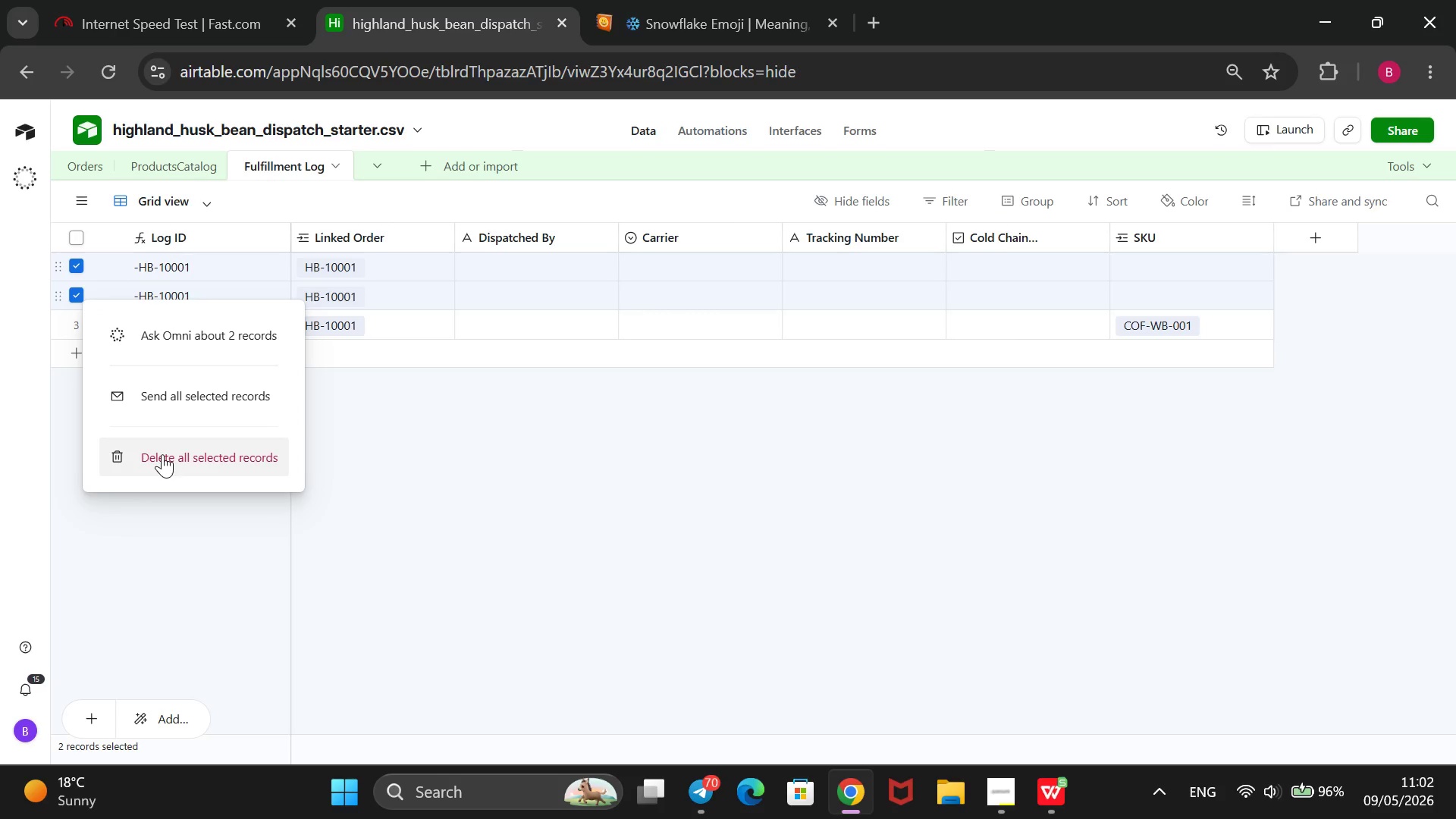 
wait(8.78)
 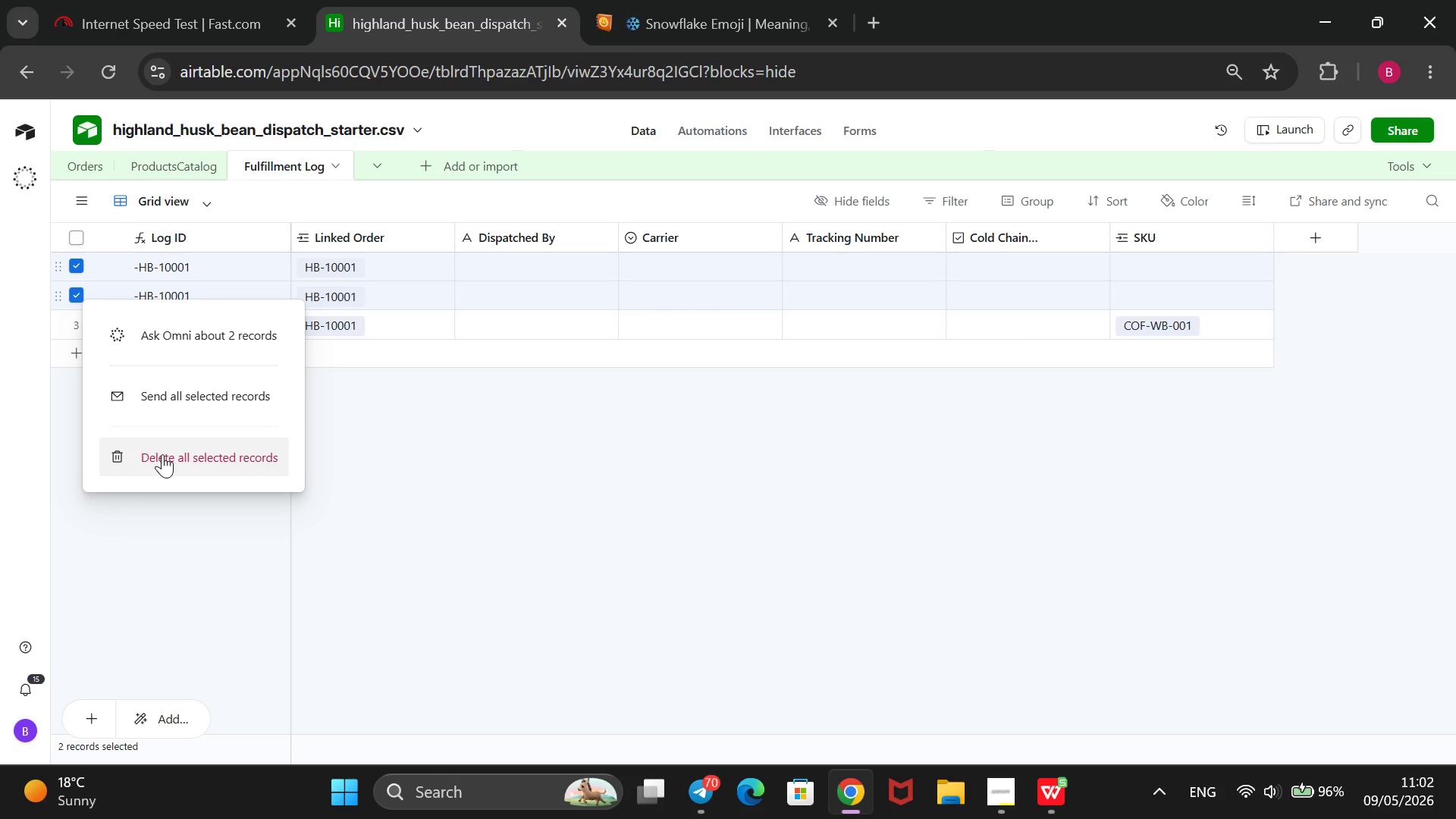 
left_click([80, 166])
 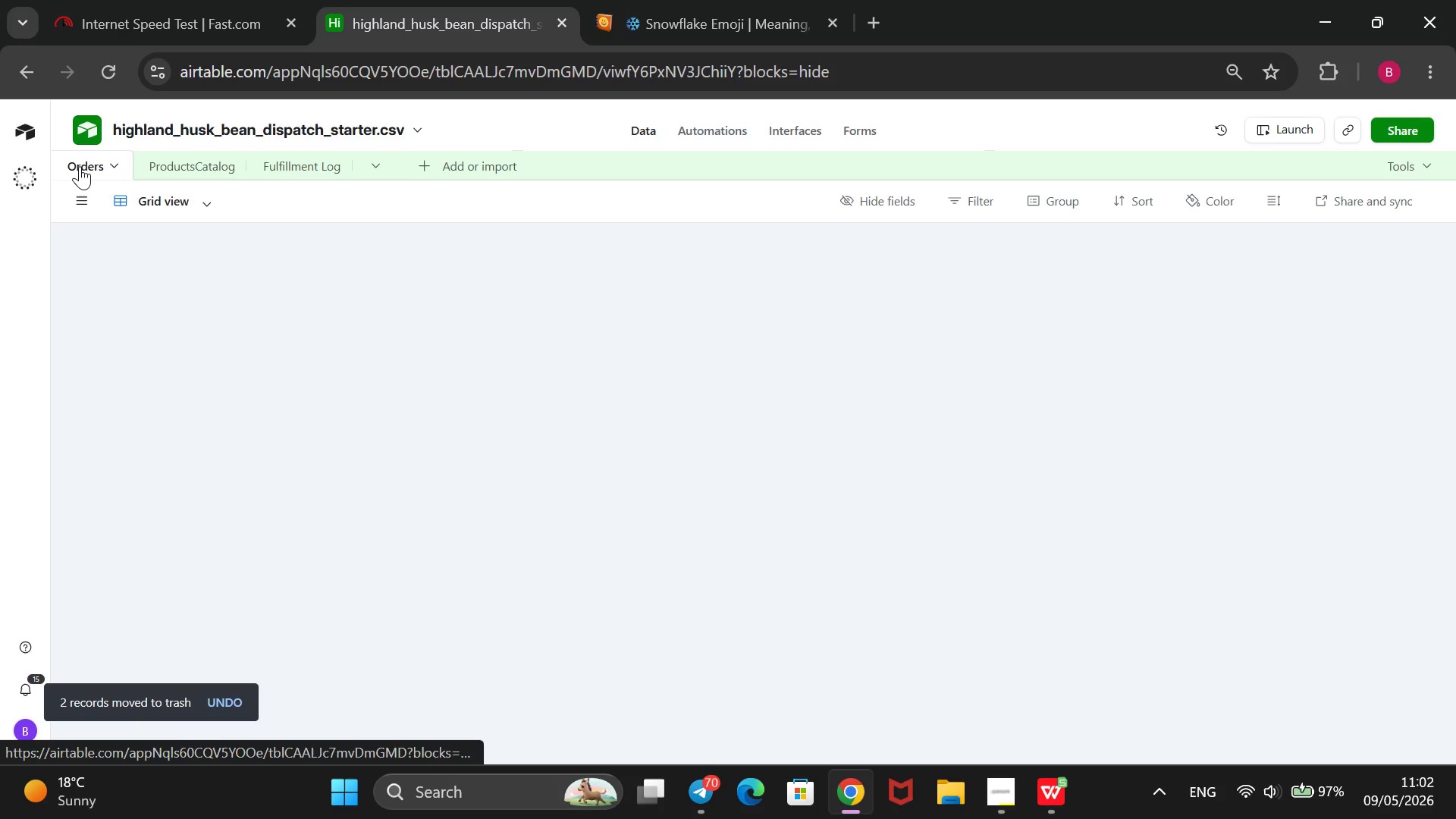 
wait(14.2)
 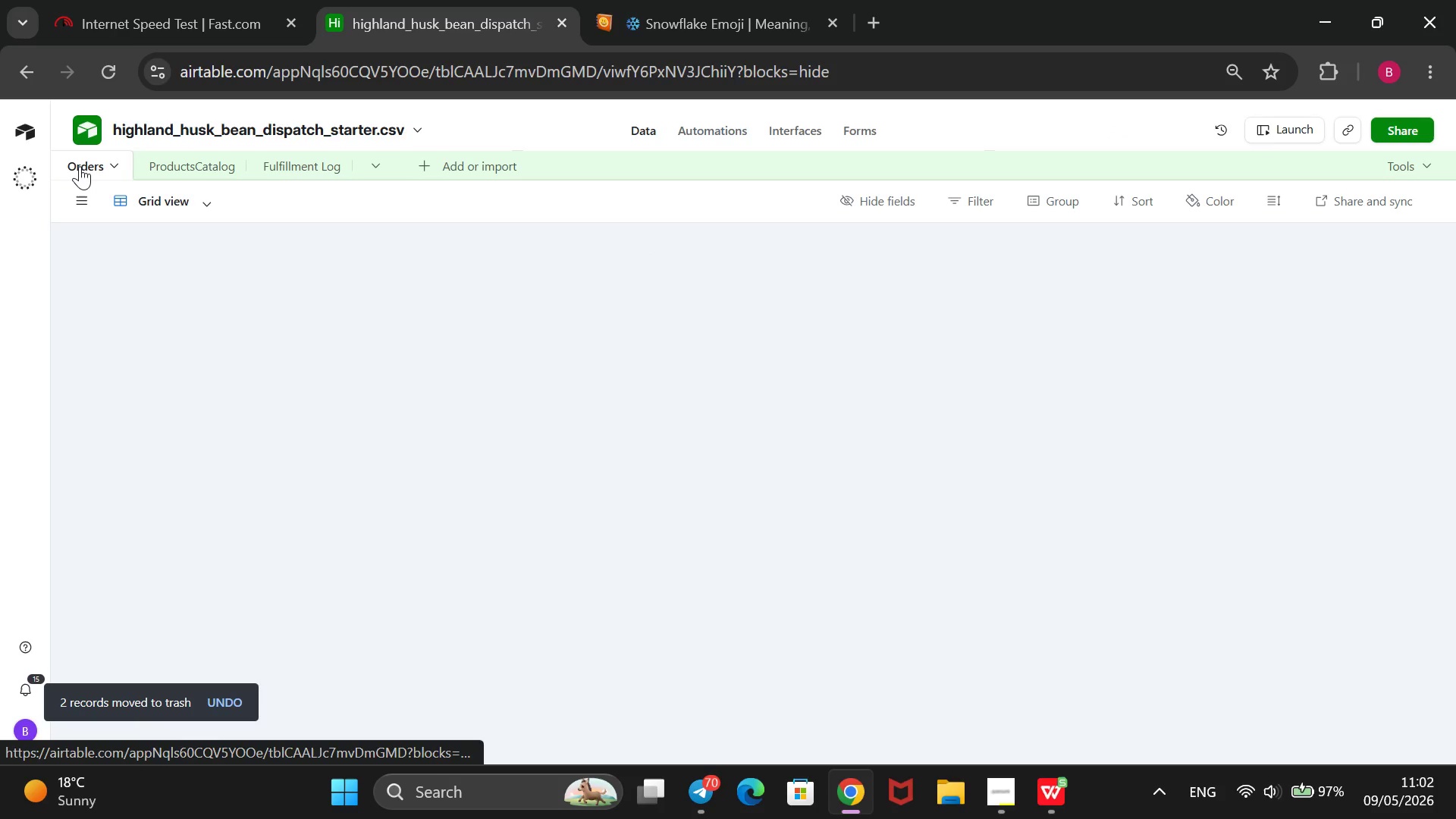 
scroll: coordinate [1369, 443], scroll_direction: down, amount: 6.0
 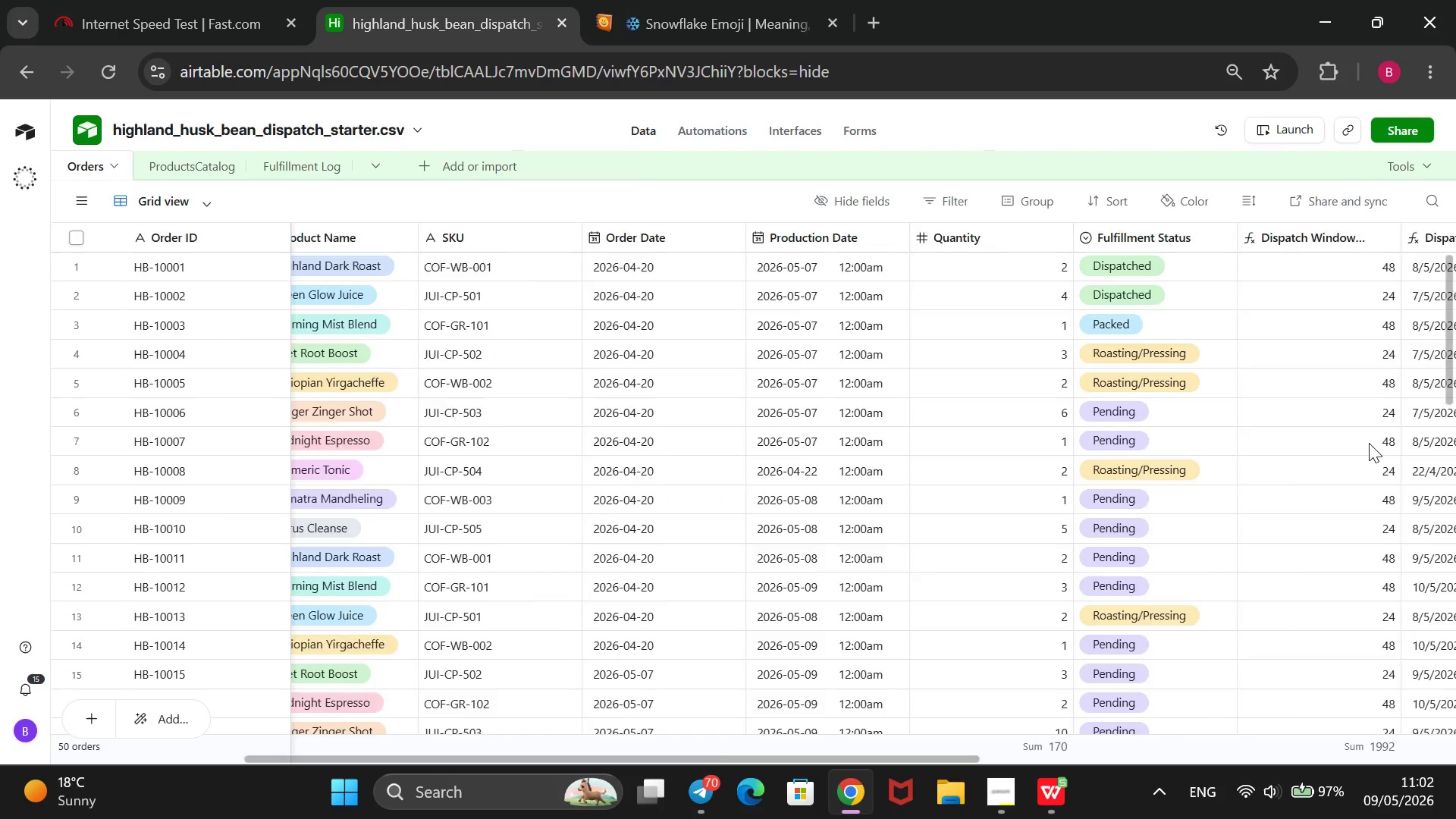 
scroll: coordinate [605, 342], scroll_direction: up, amount: 3.0
 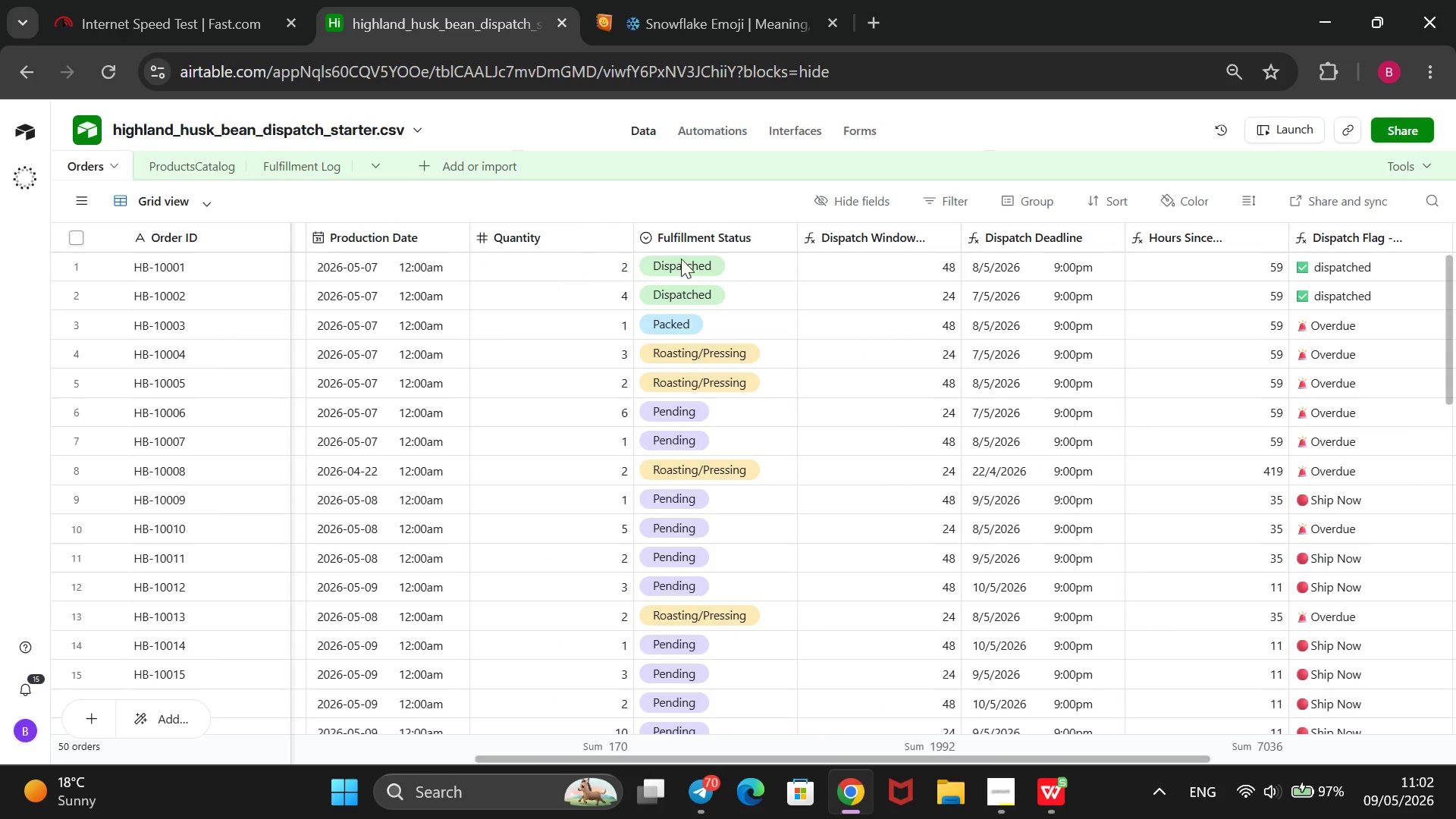 
left_click([738, 265])
 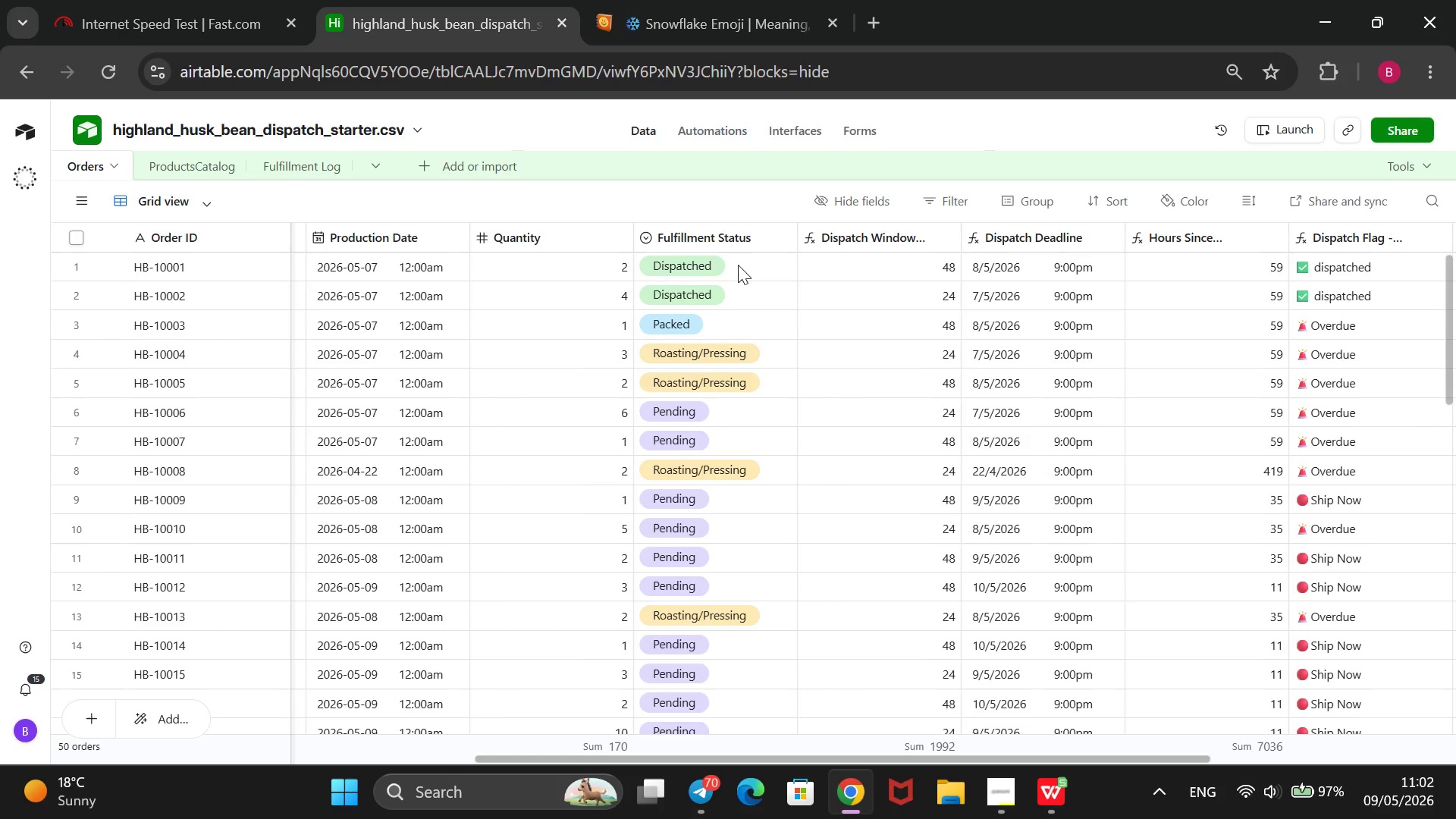 
key(Enter)
 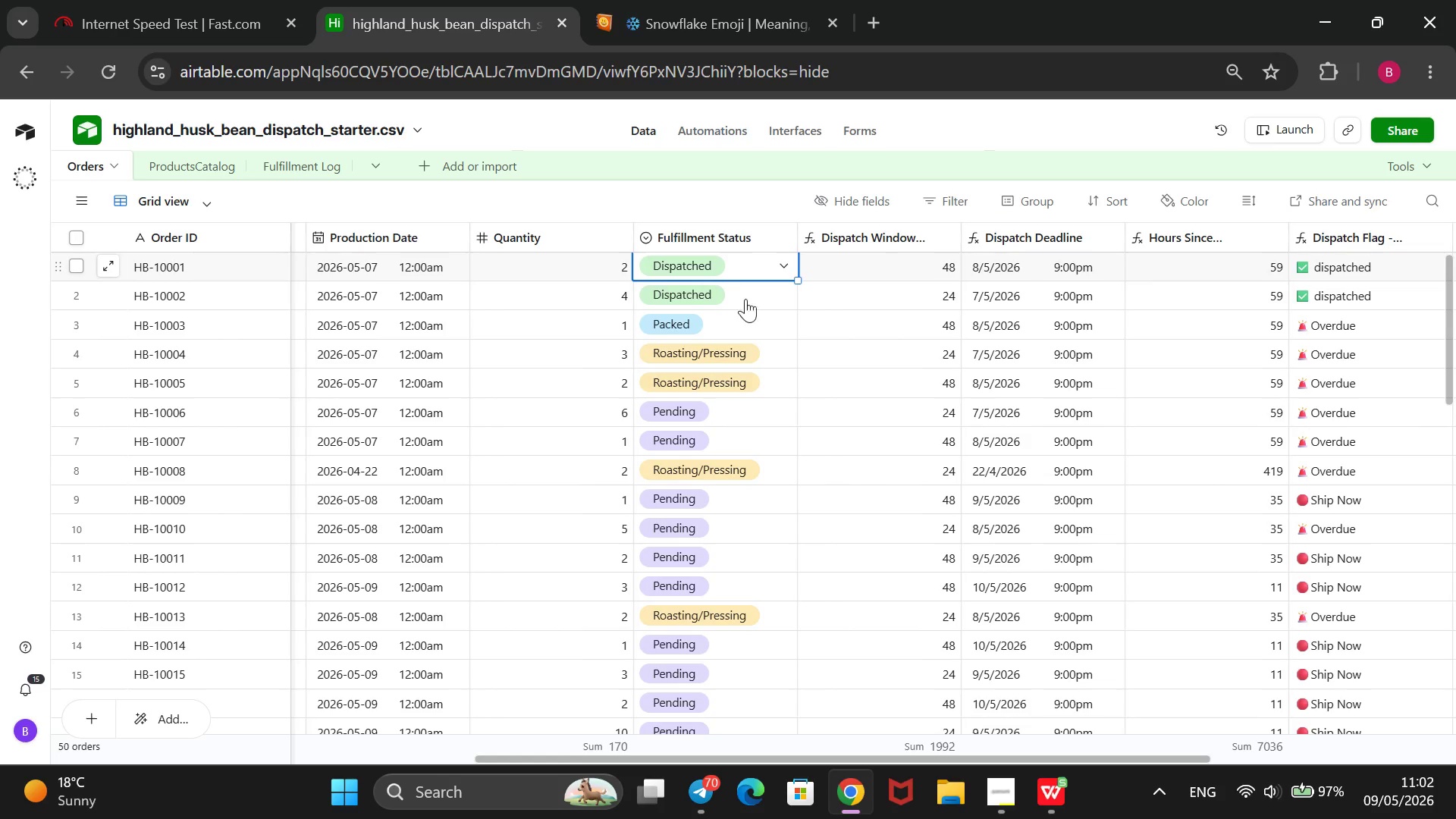 
mouse_move([786, 290])
 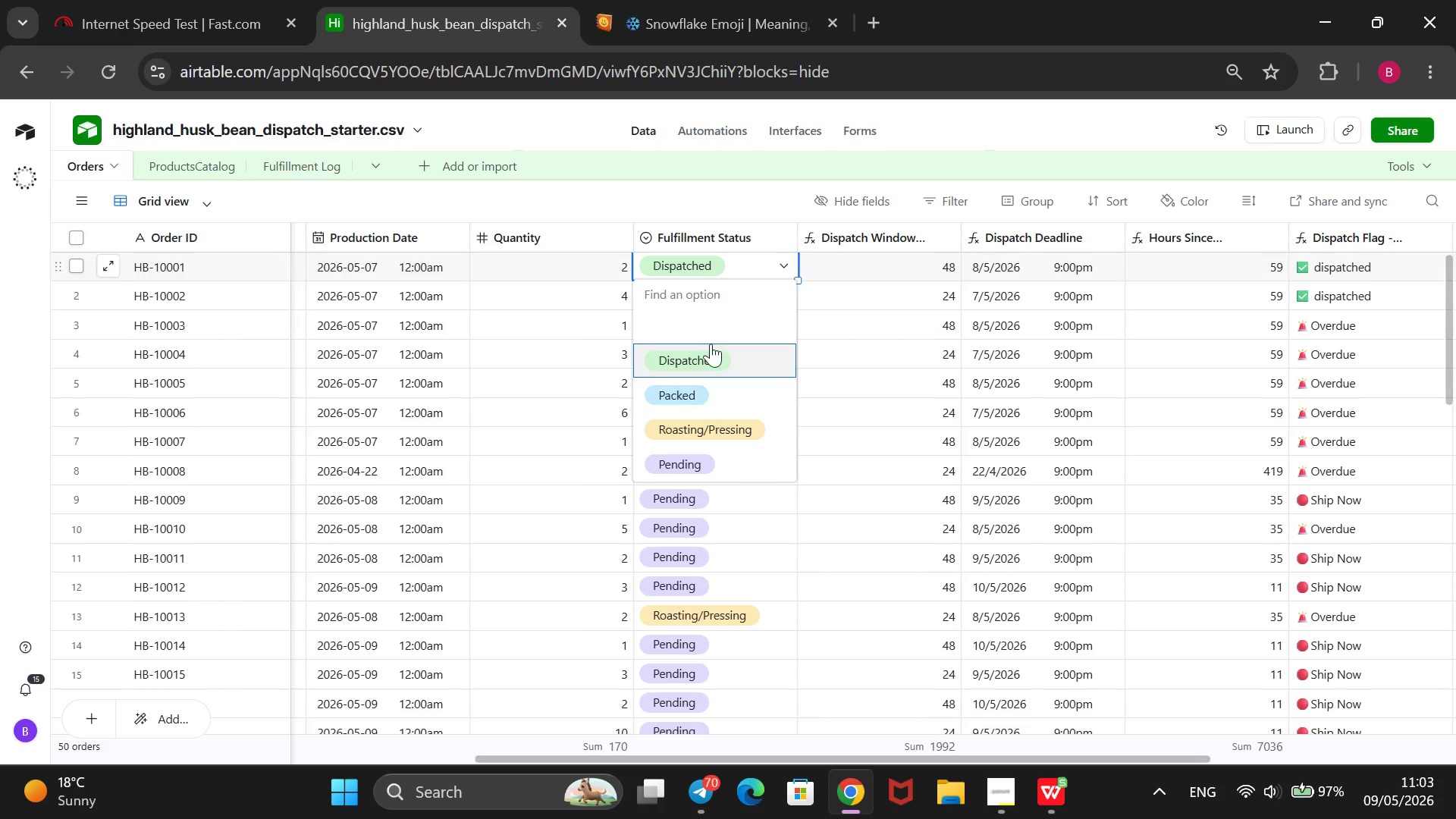 
key(ArrowUp)
 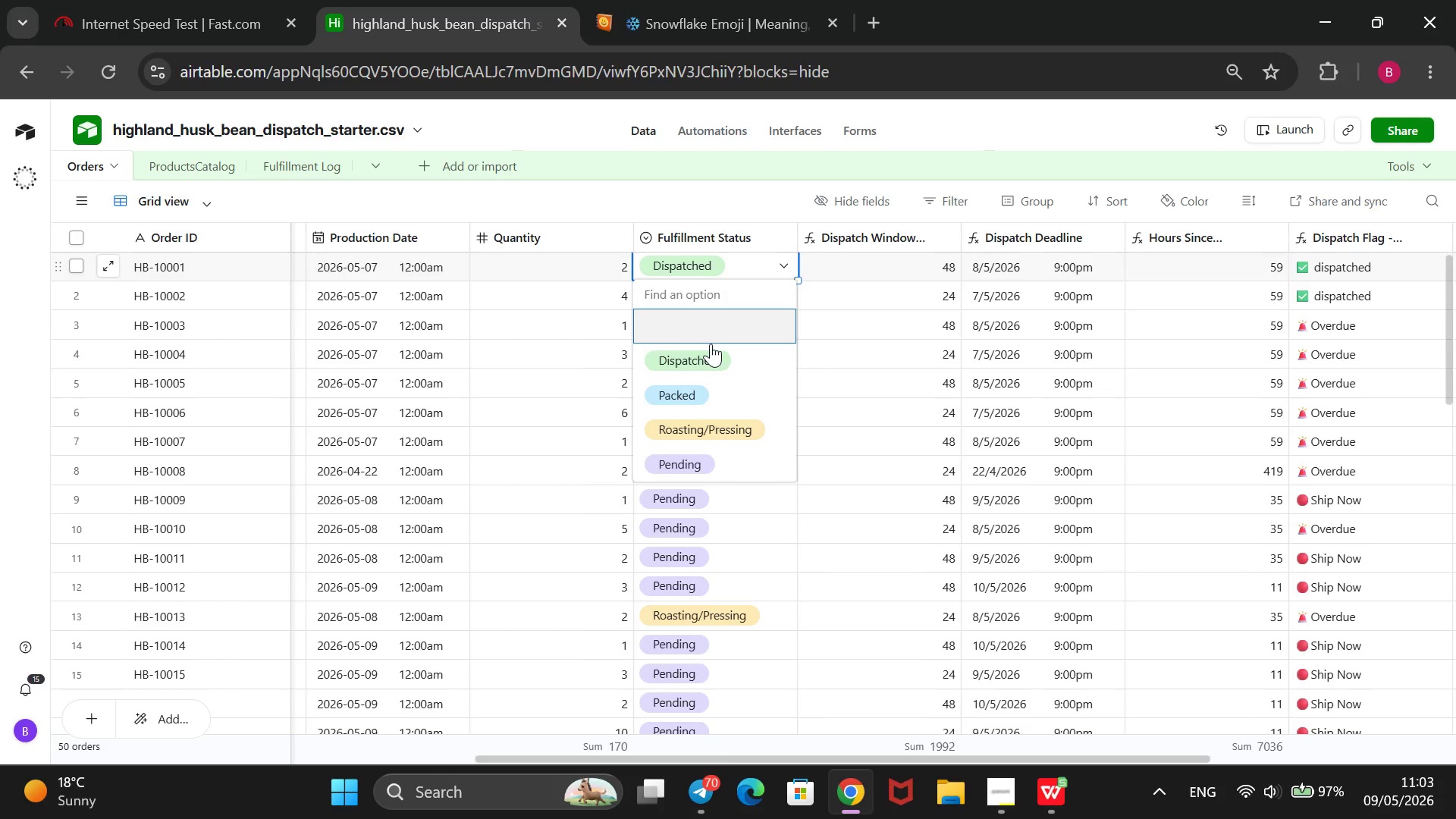 
key(Enter)
 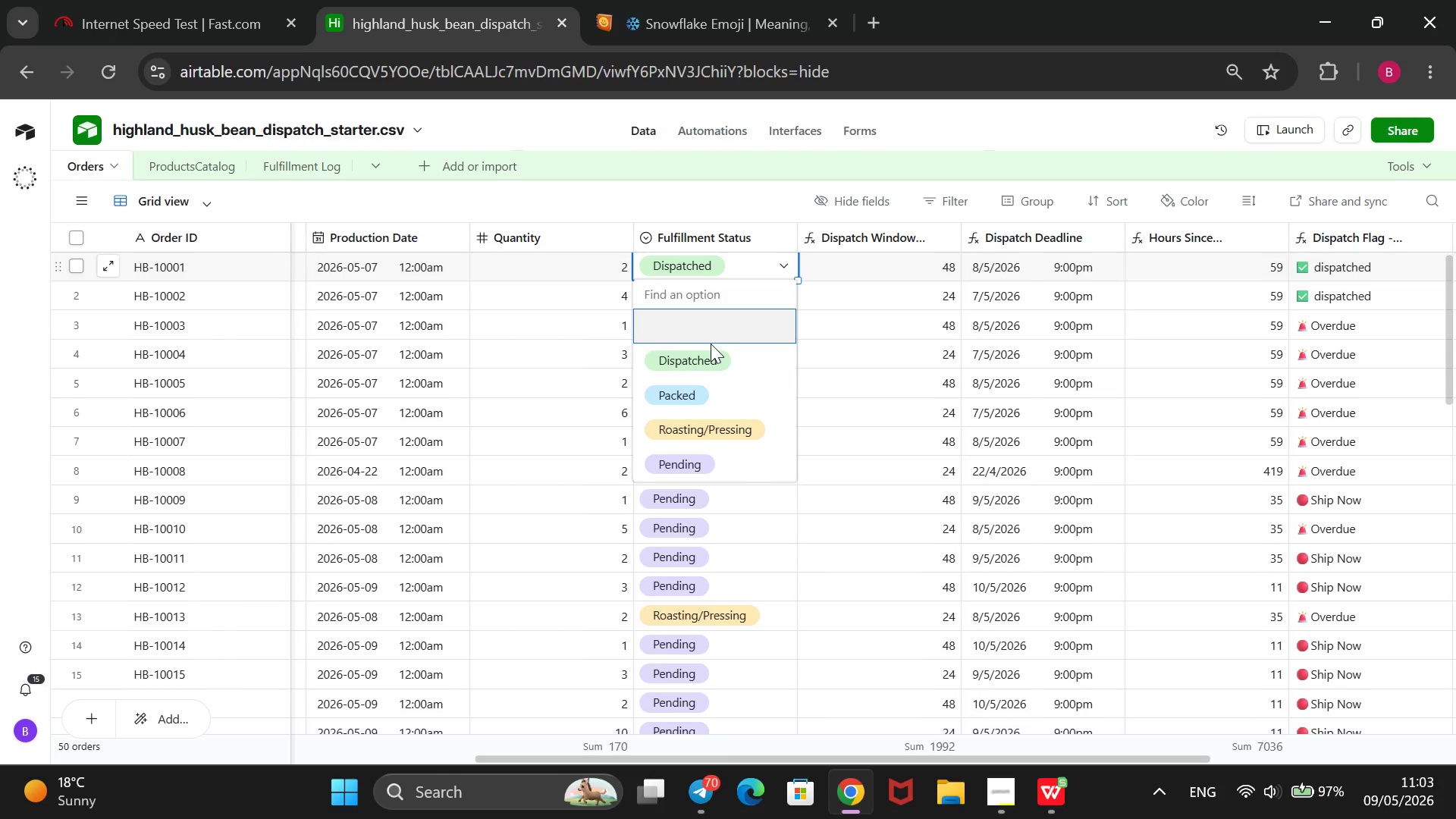 
key(ArrowDown)
 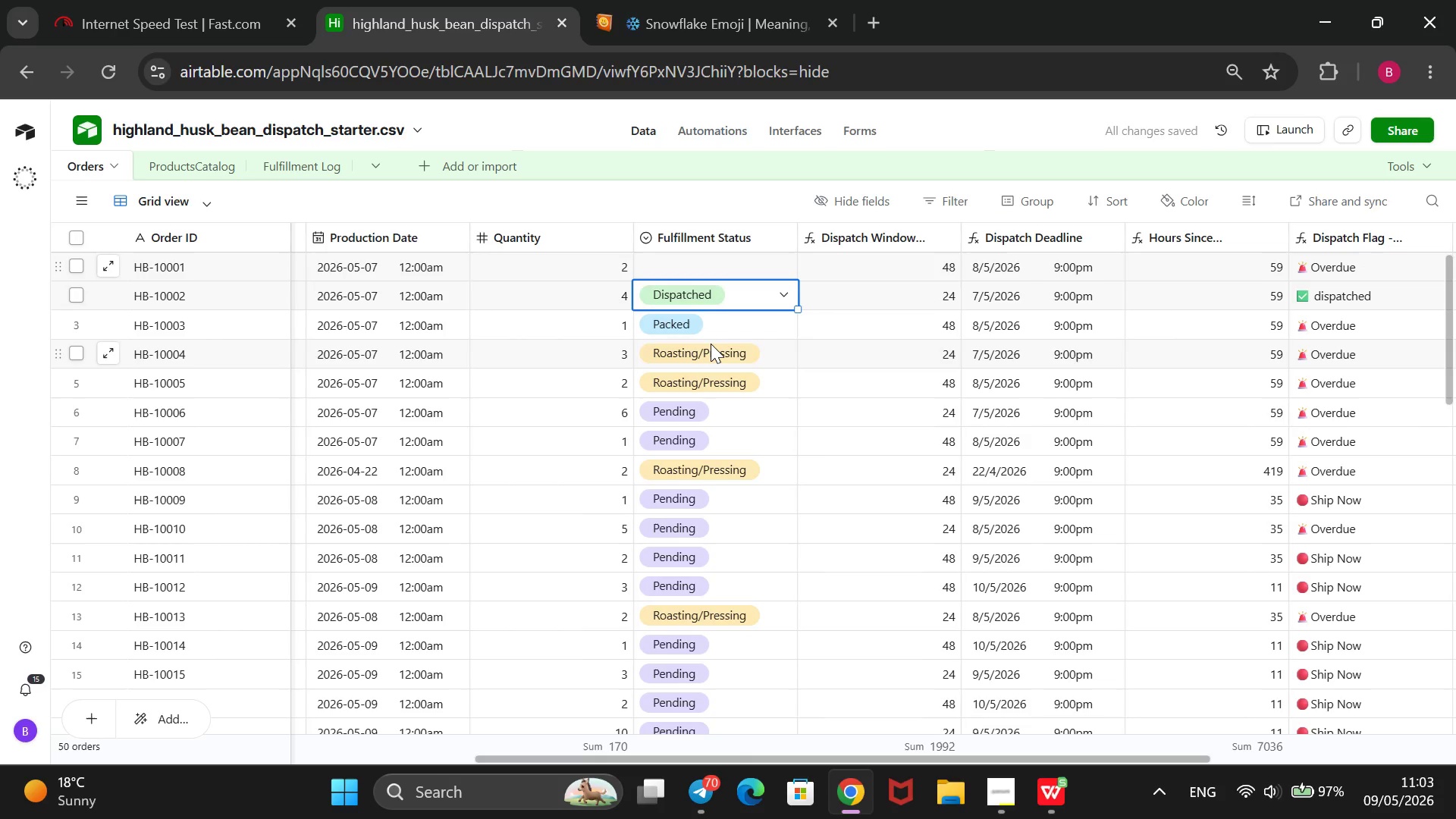 
key(Enter)
 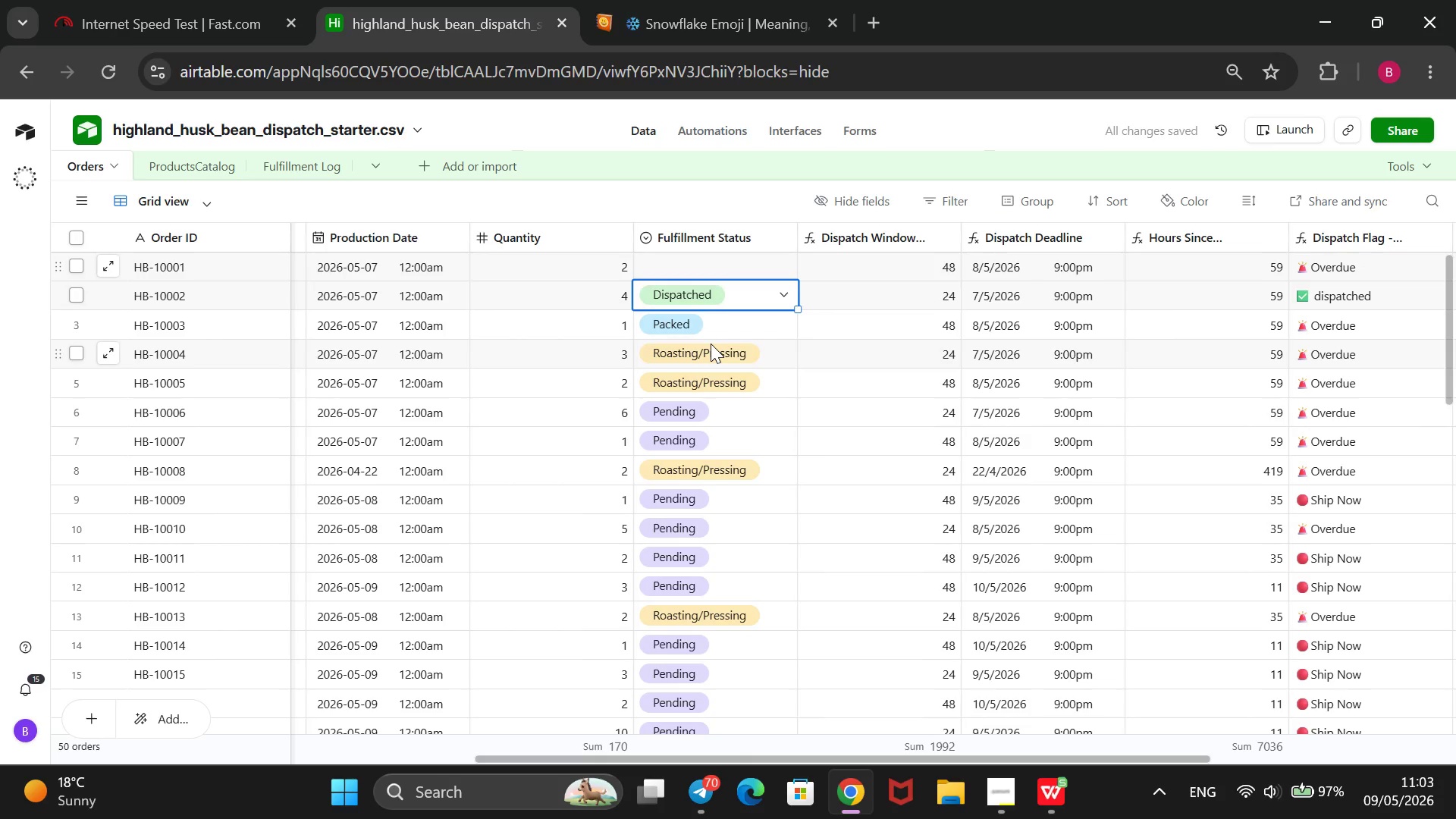 
wait(5.03)
 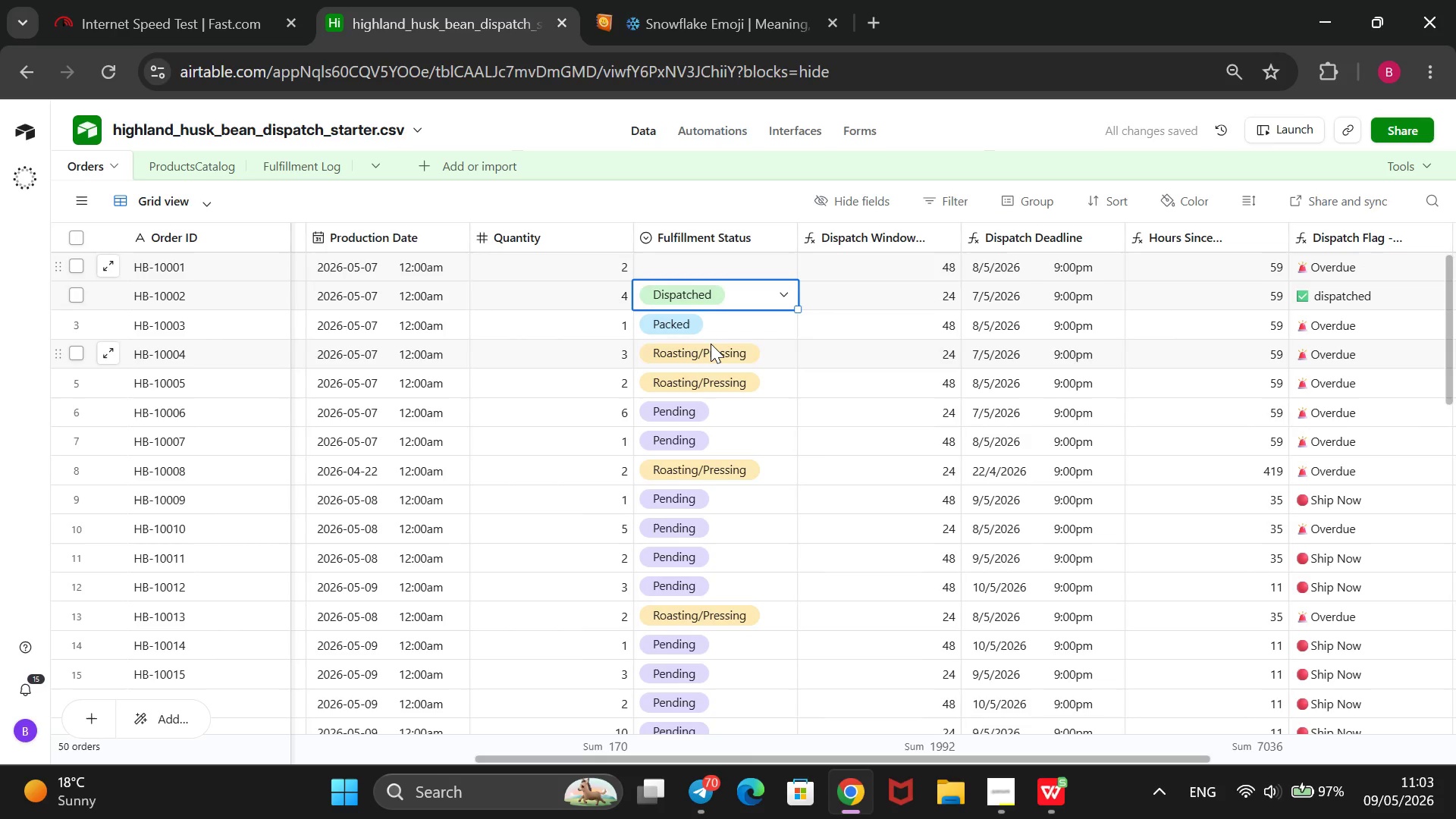 
key(ArrowUp)
 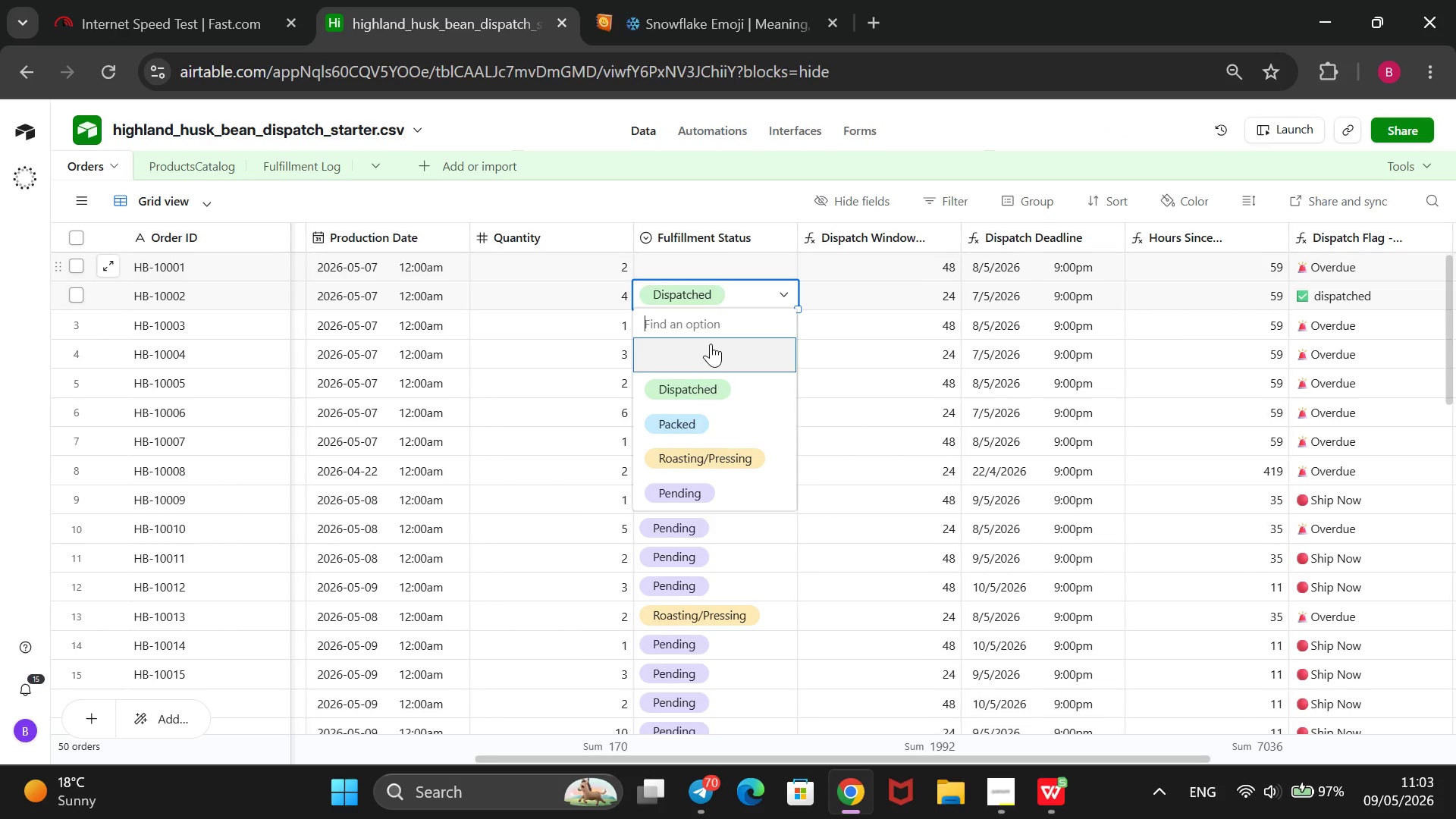 
key(Enter)
 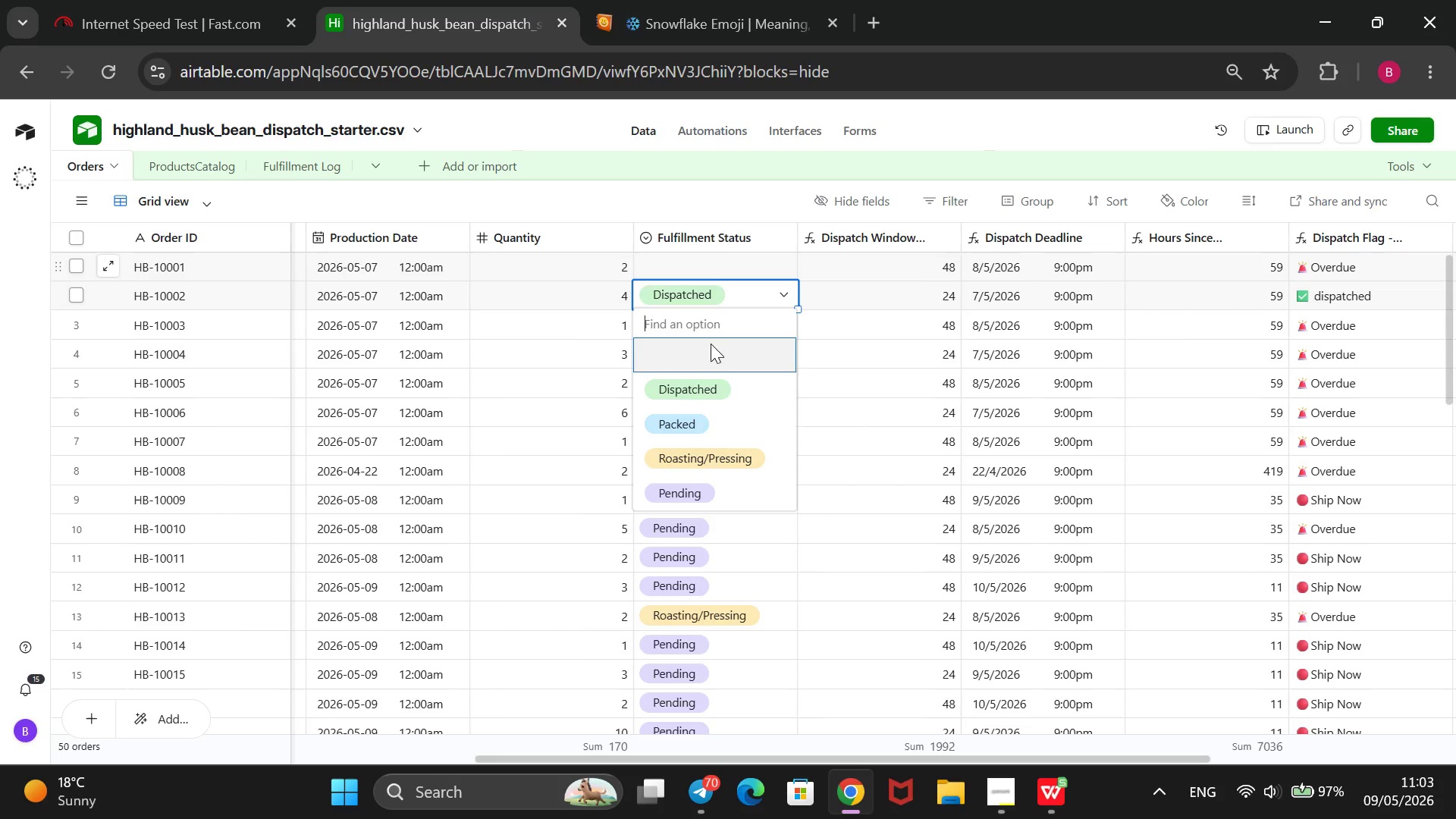 
wait(5.17)
 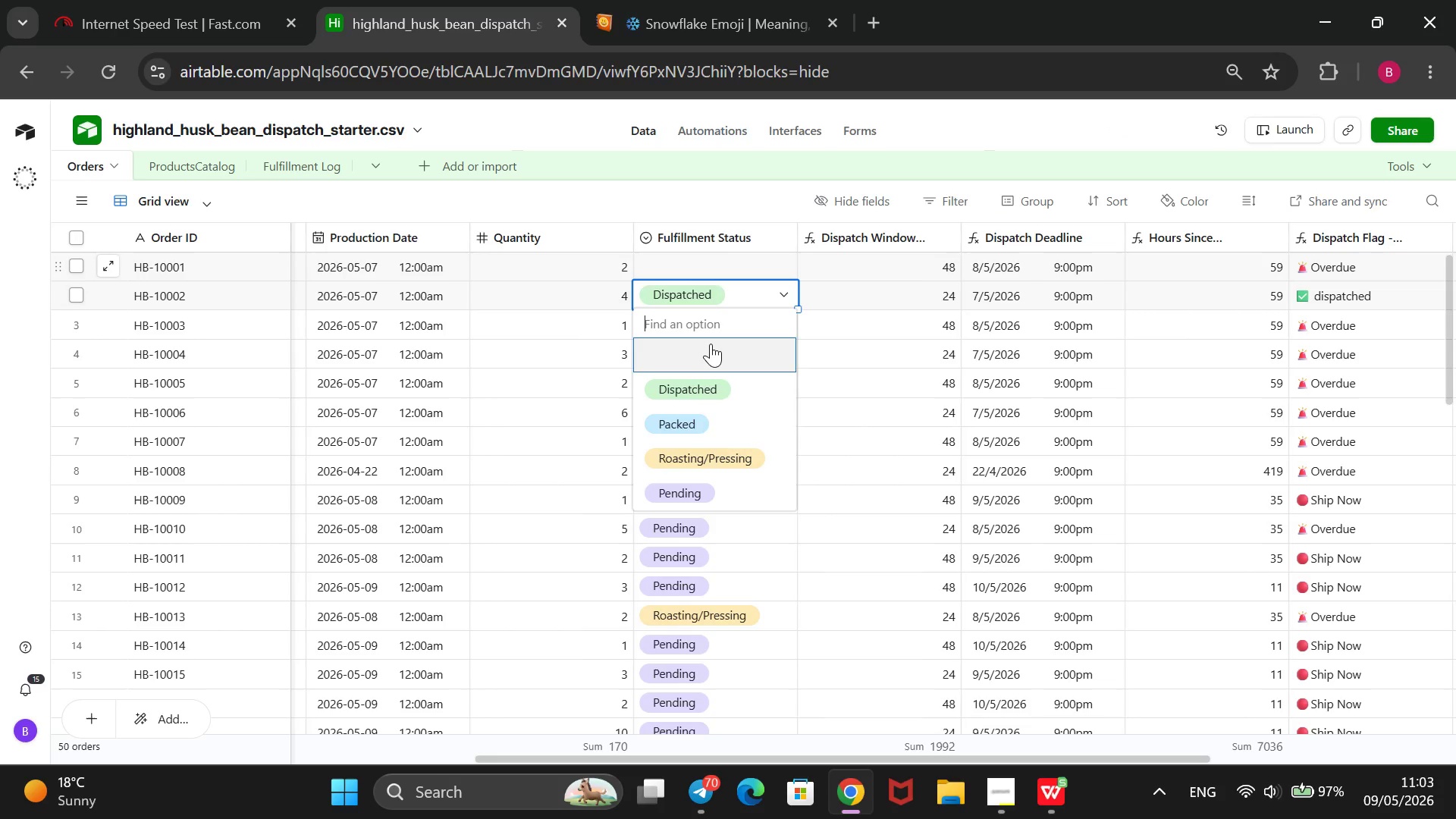 
key(ArrowDown)
 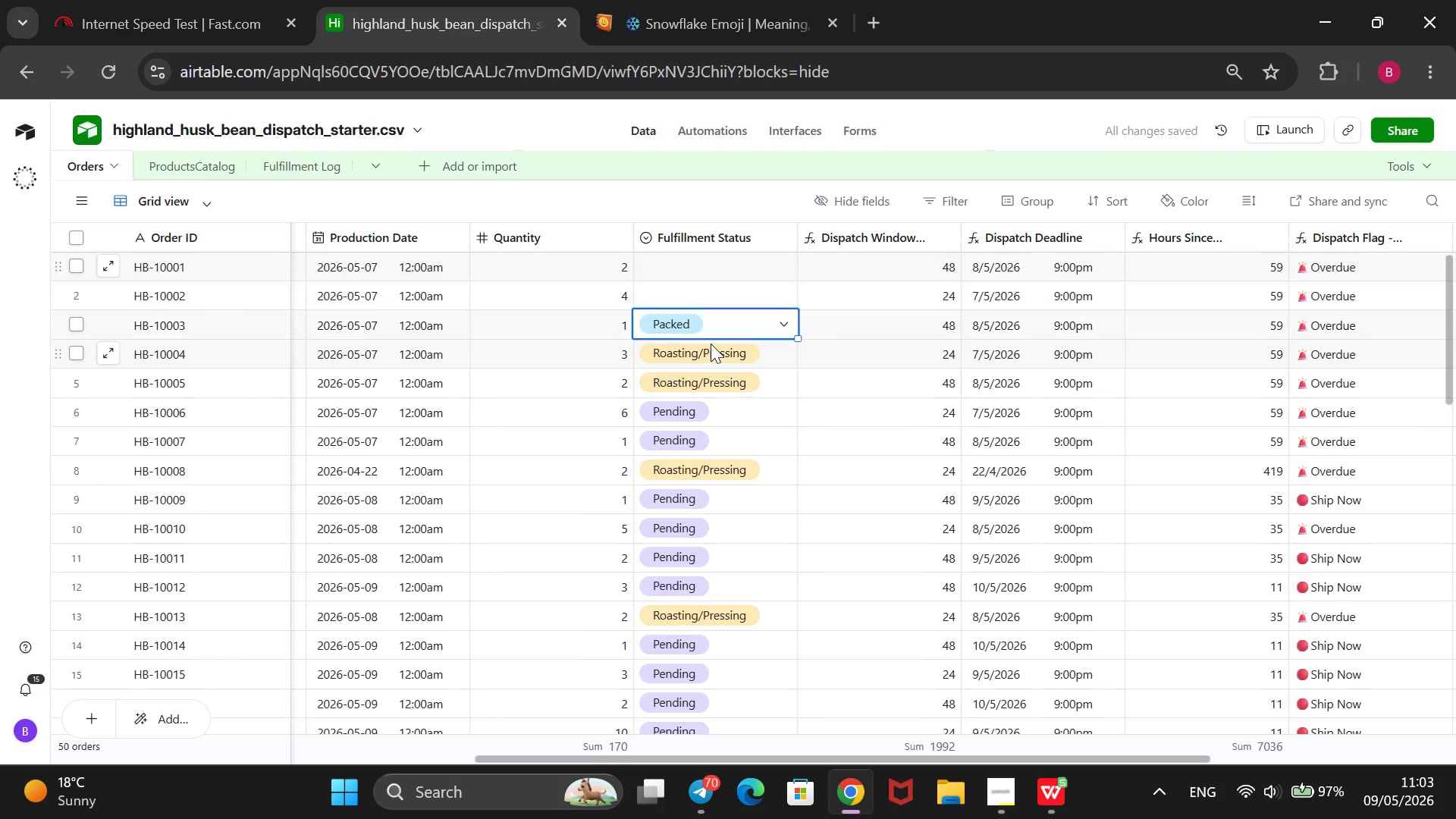 
key(ArrowDown)
 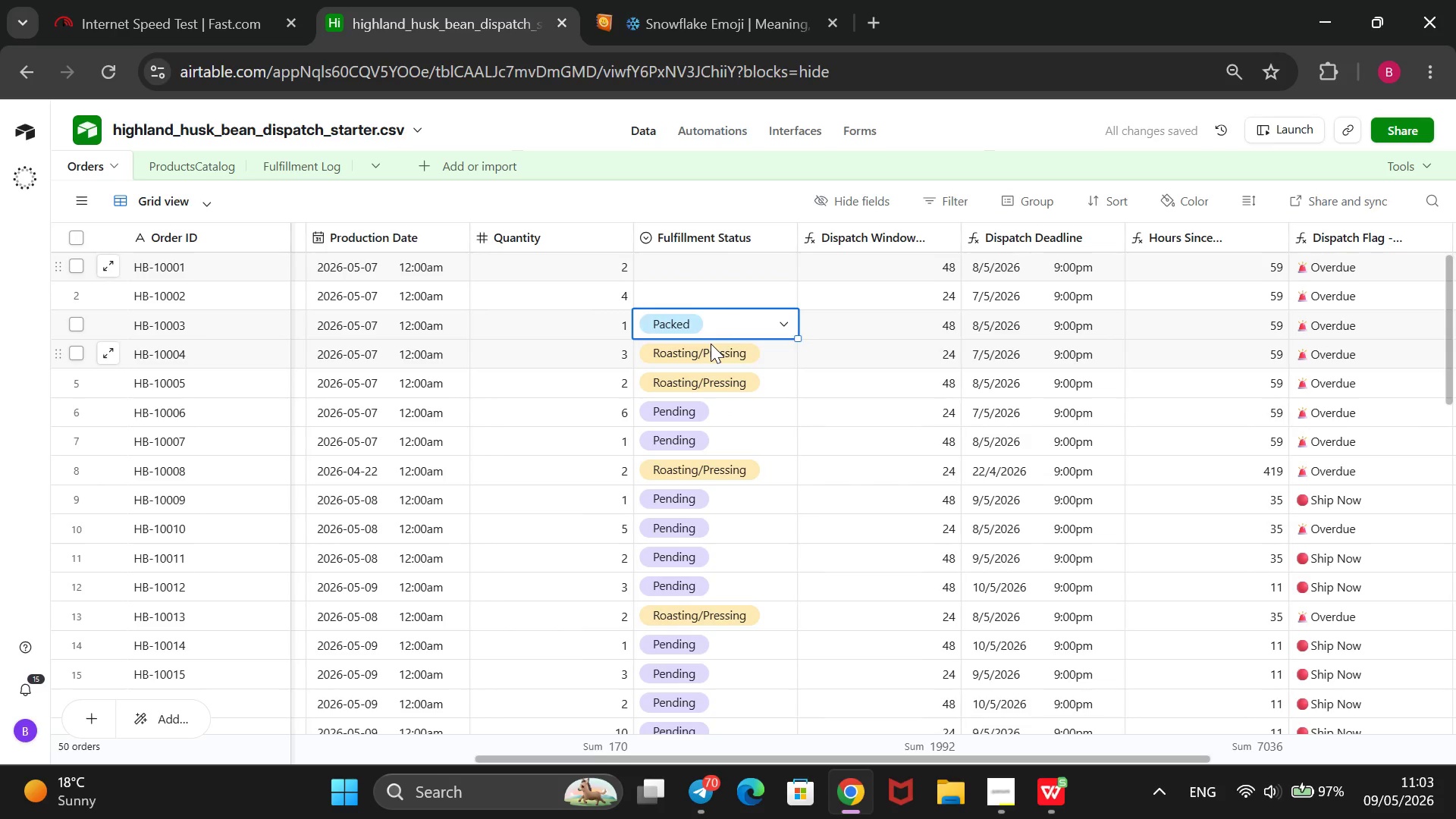 
key(ArrowDown)
 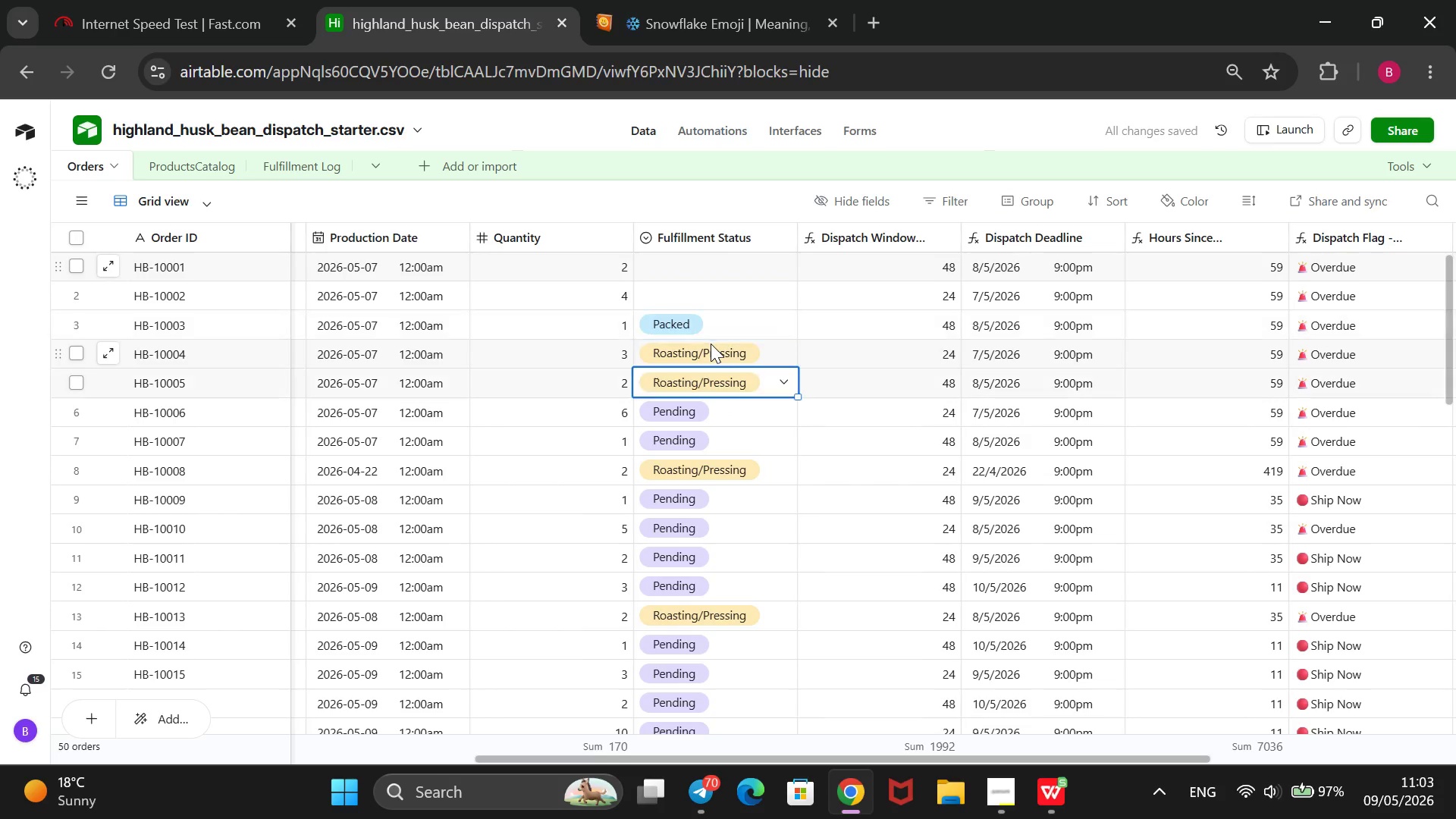 
key(ArrowDown)
 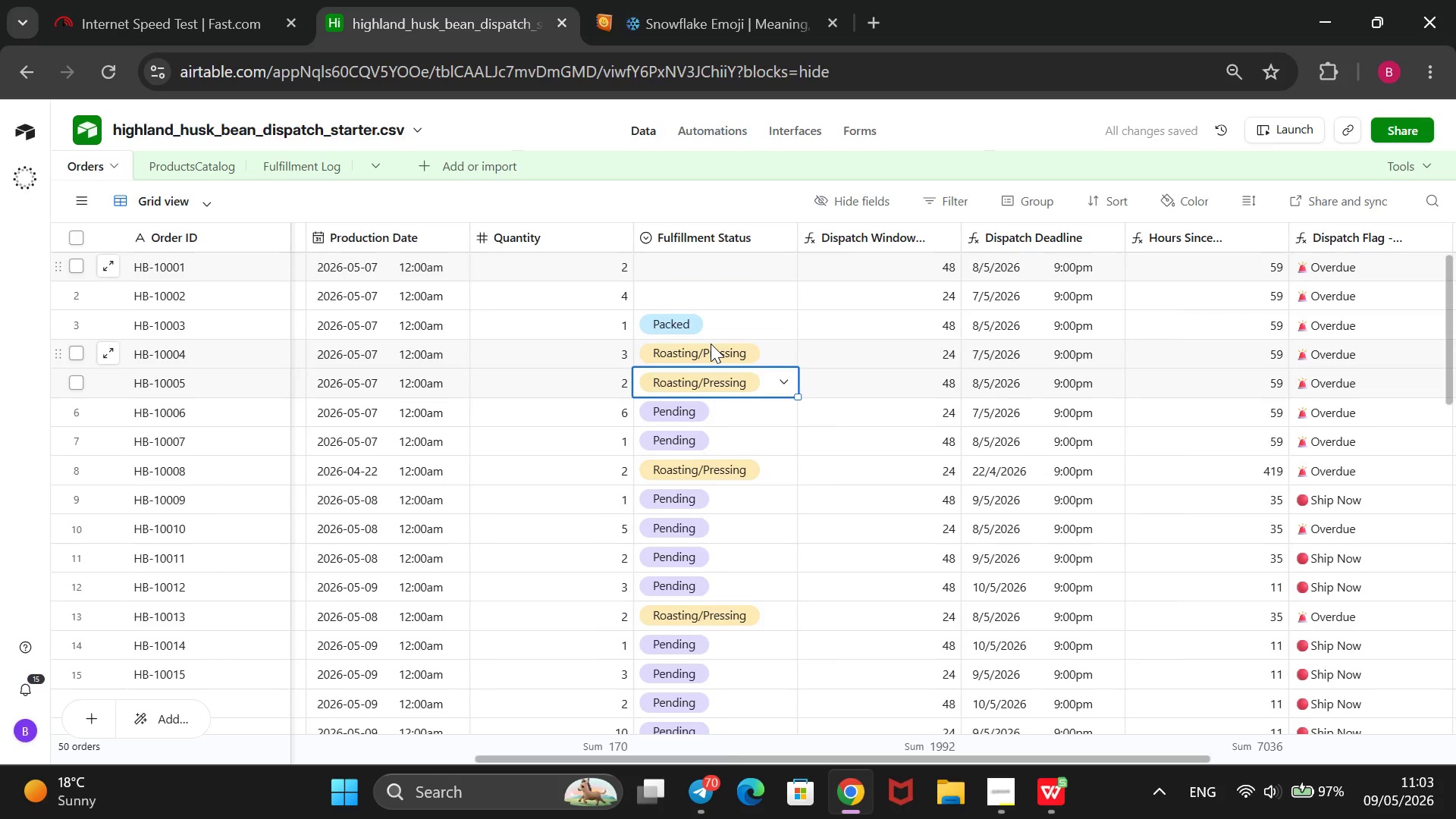 
key(ArrowDown)
 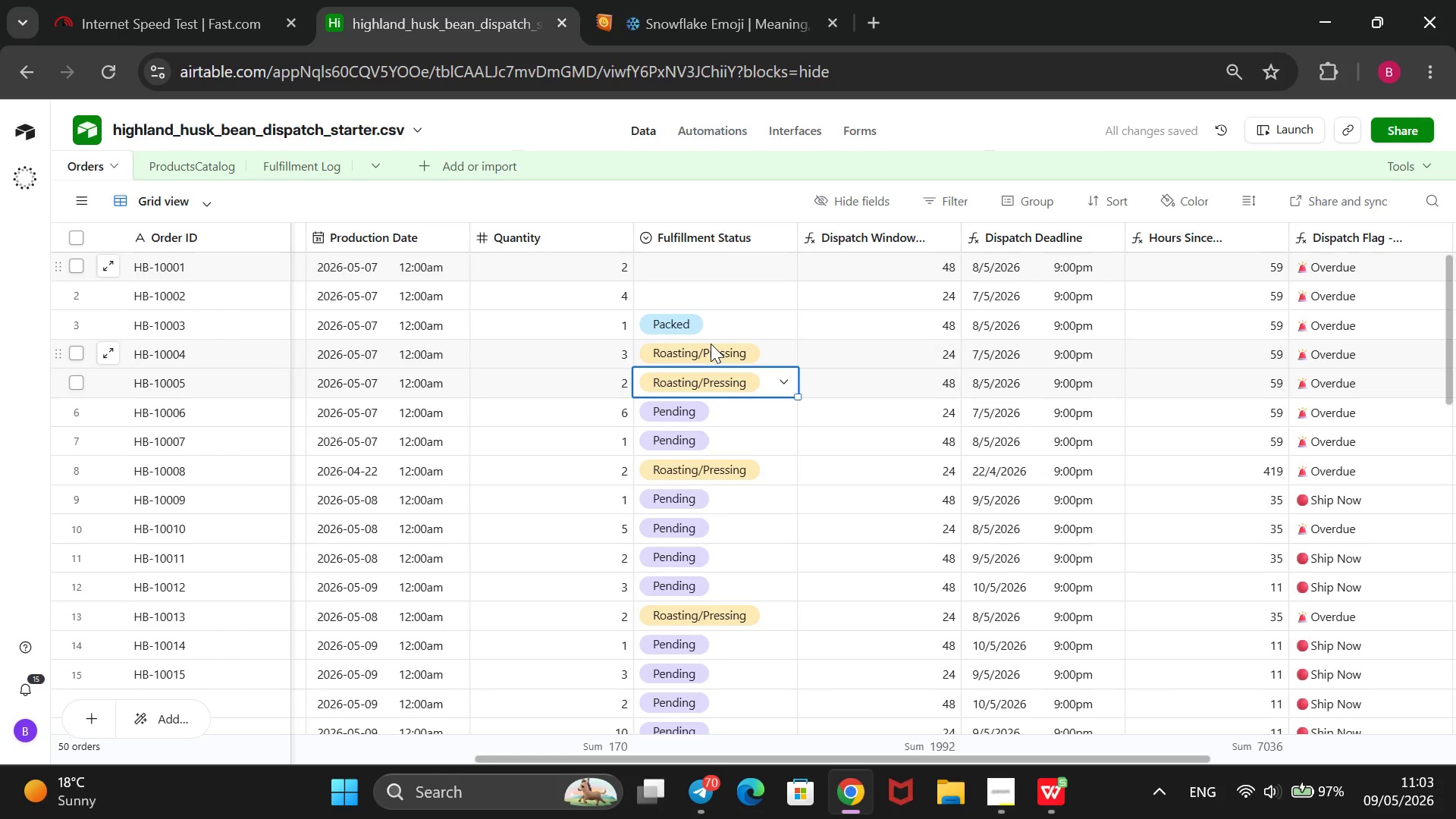 
key(ArrowDown)
 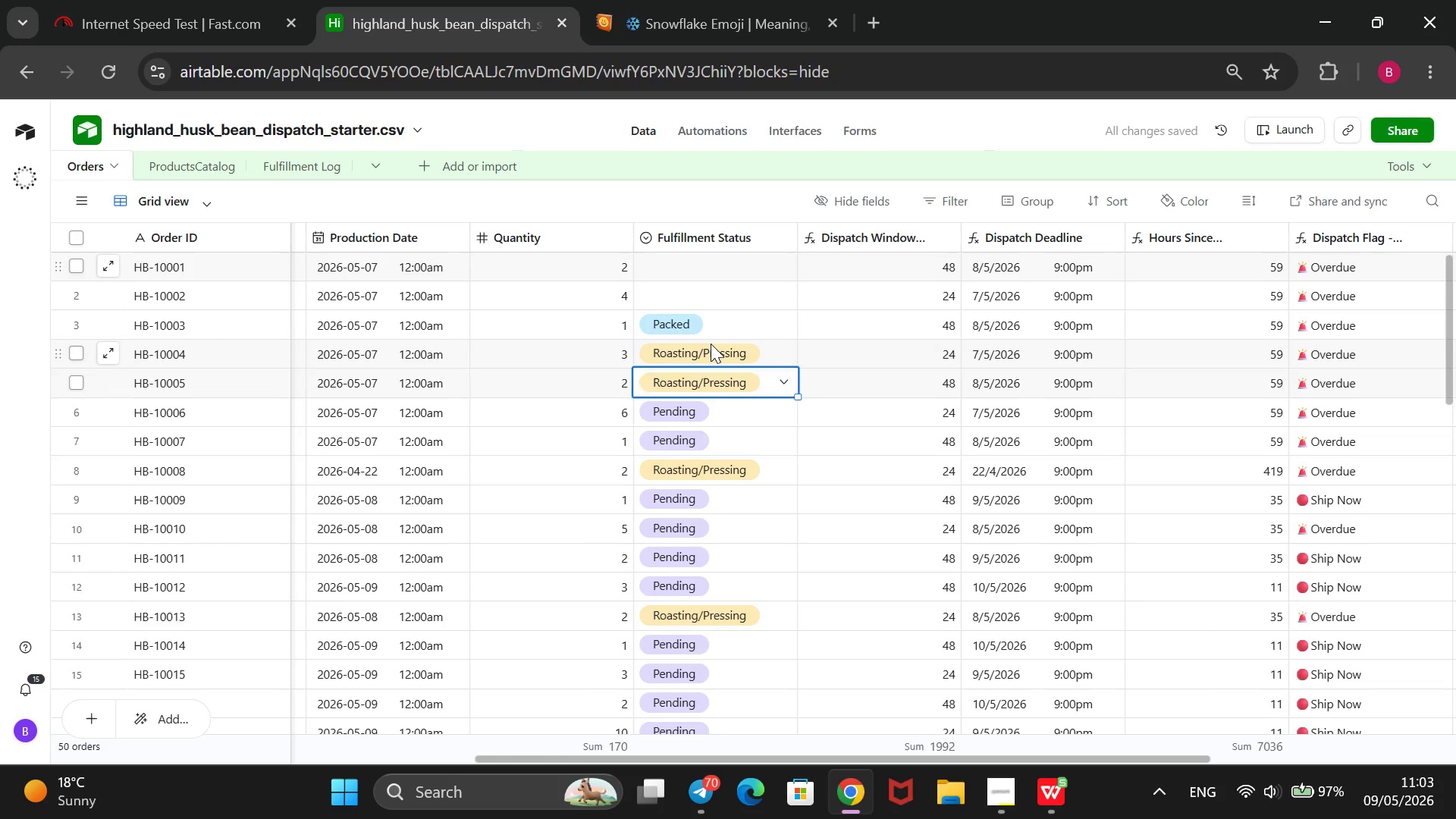 
key(ArrowDown)
 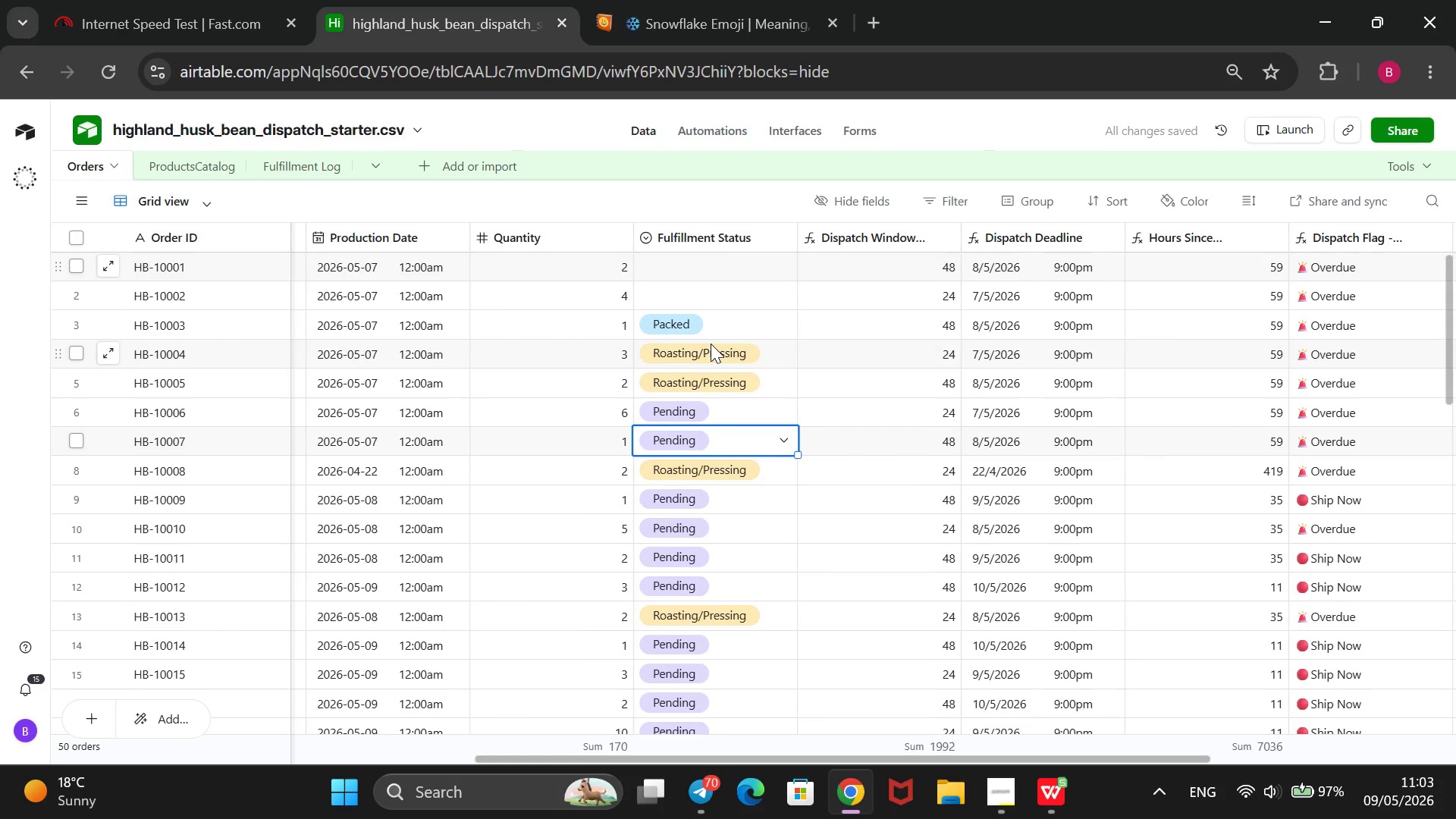 
key(ArrowDown)
 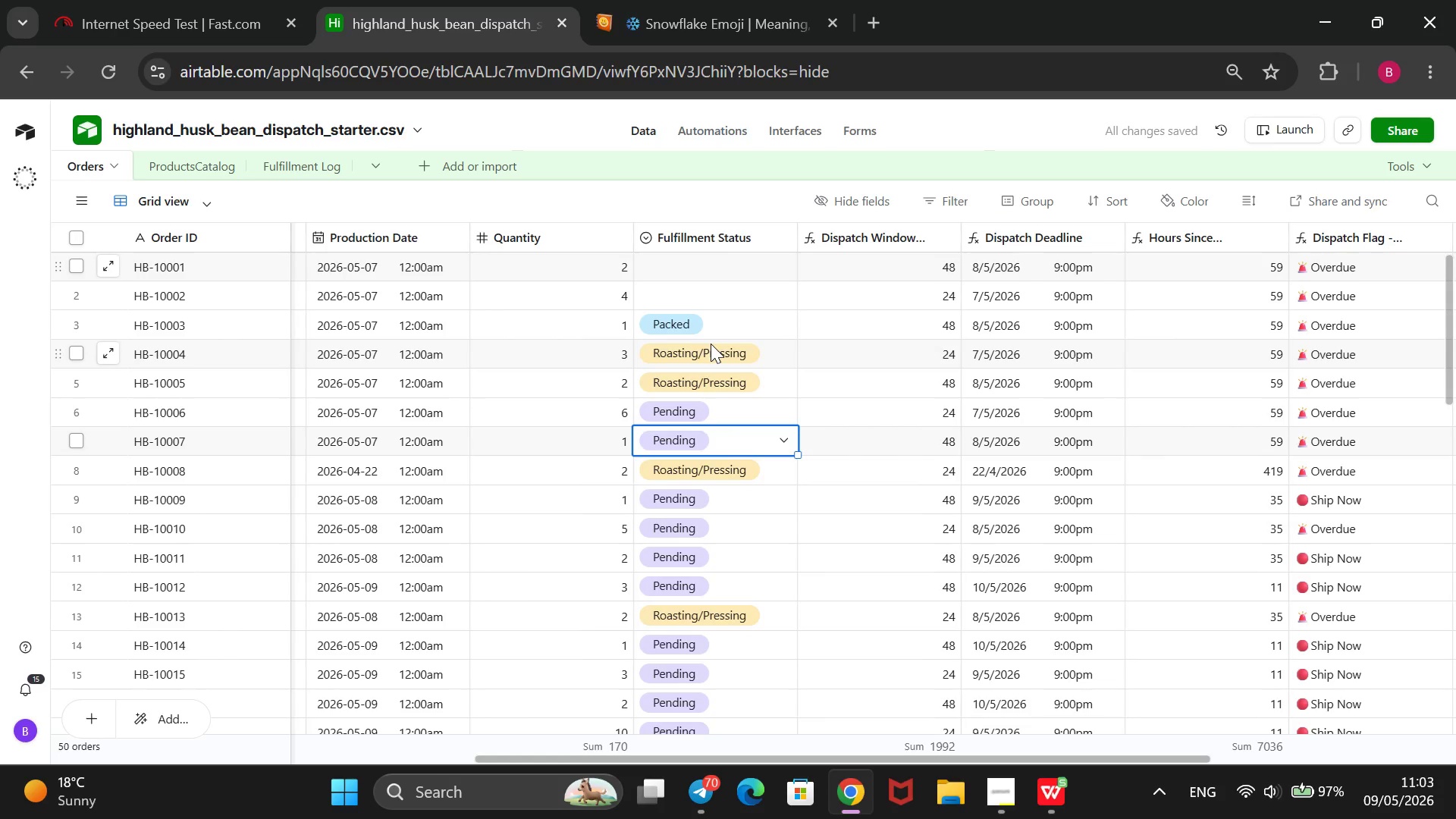 
key(ArrowDown)
 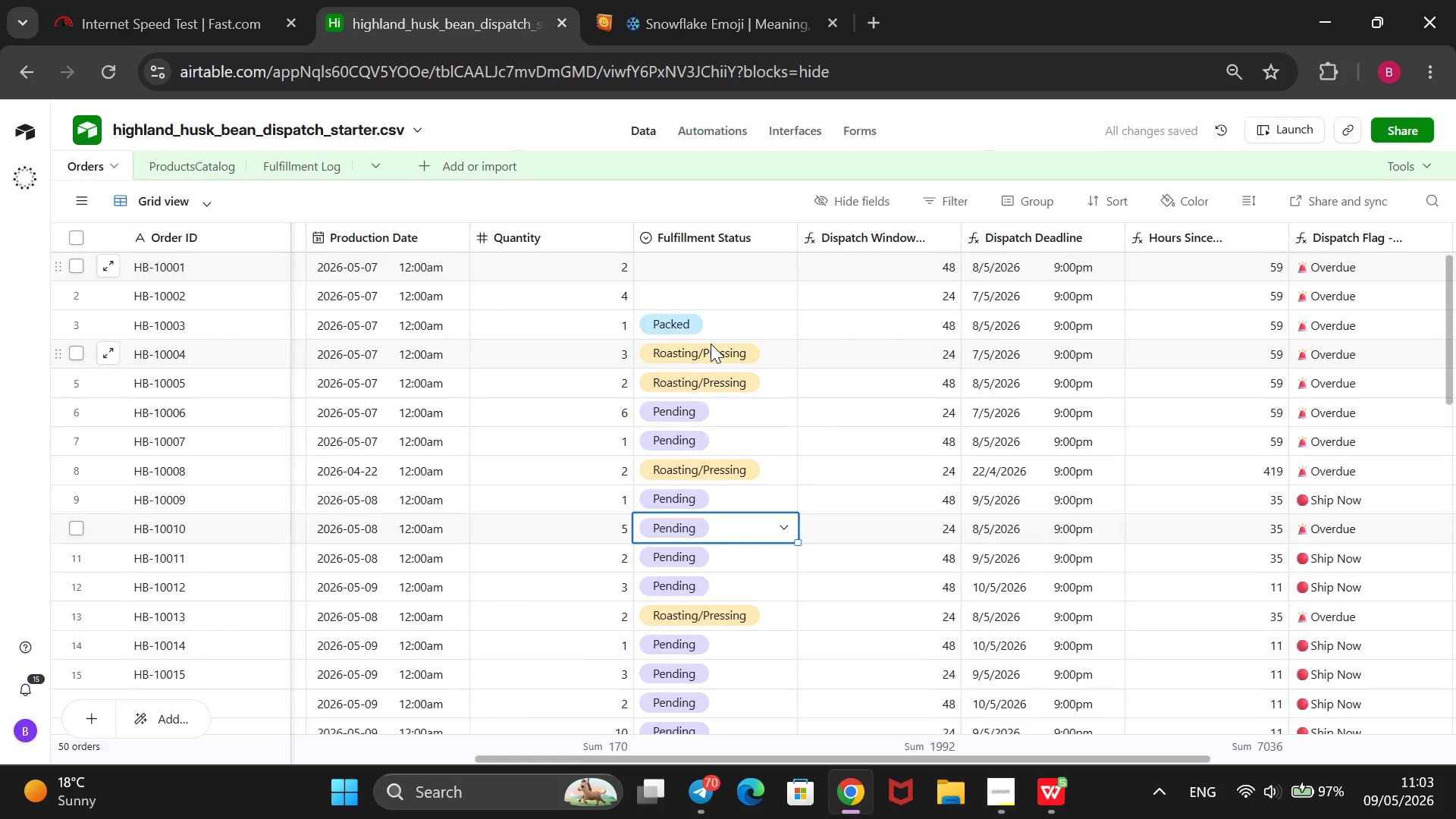 
key(ArrowDown)
 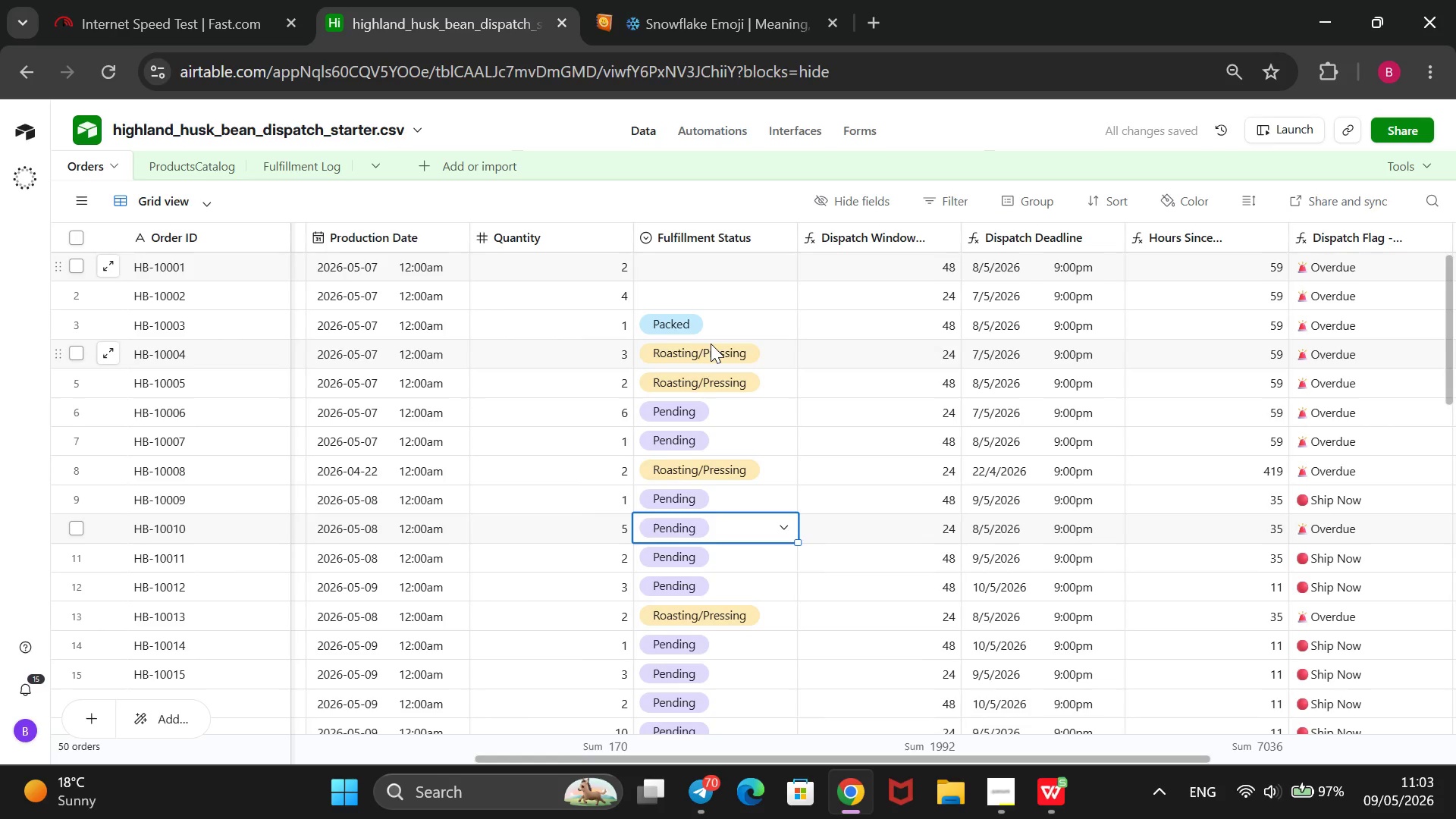 
key(ArrowDown)
 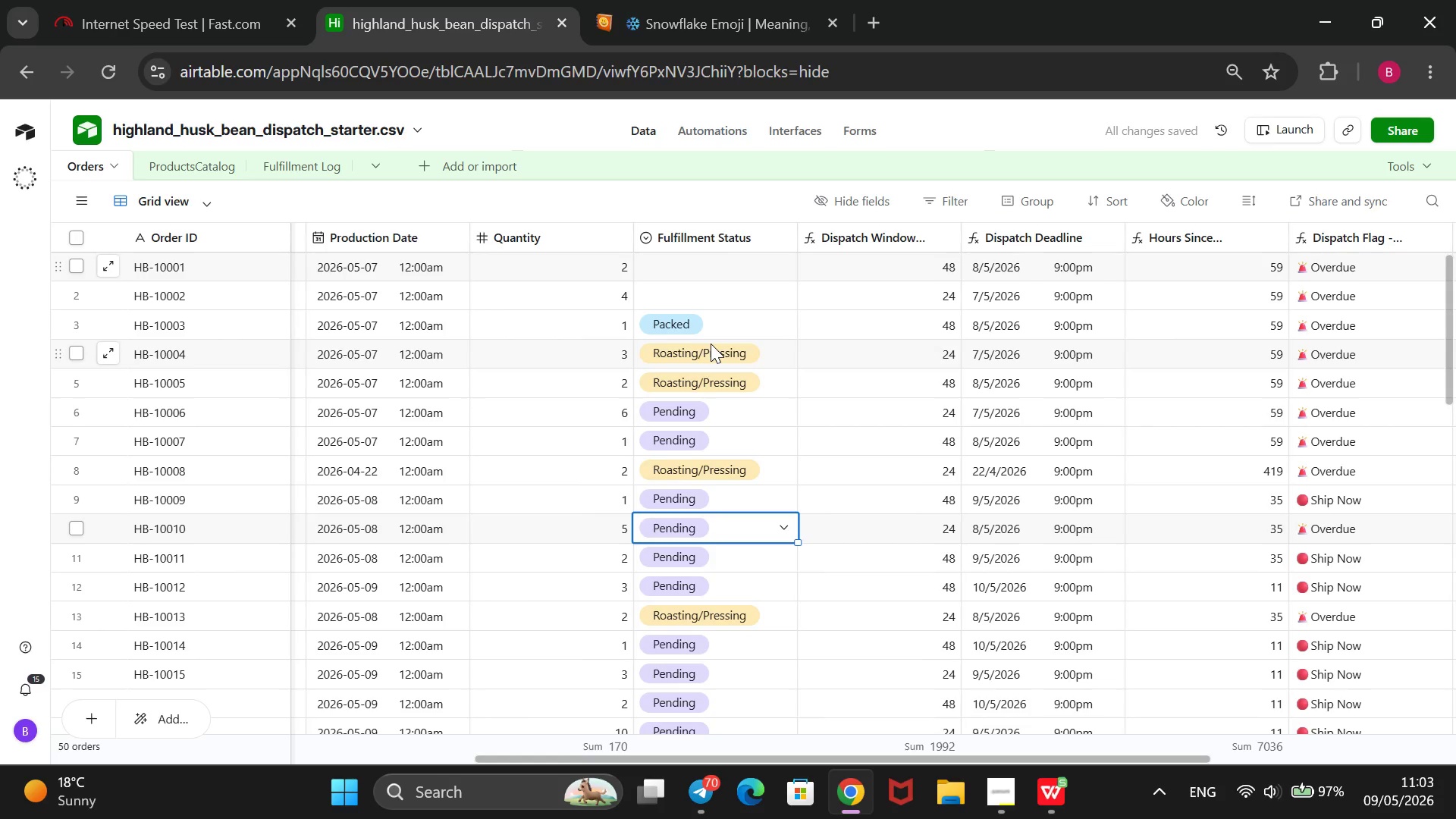 
key(ArrowDown)
 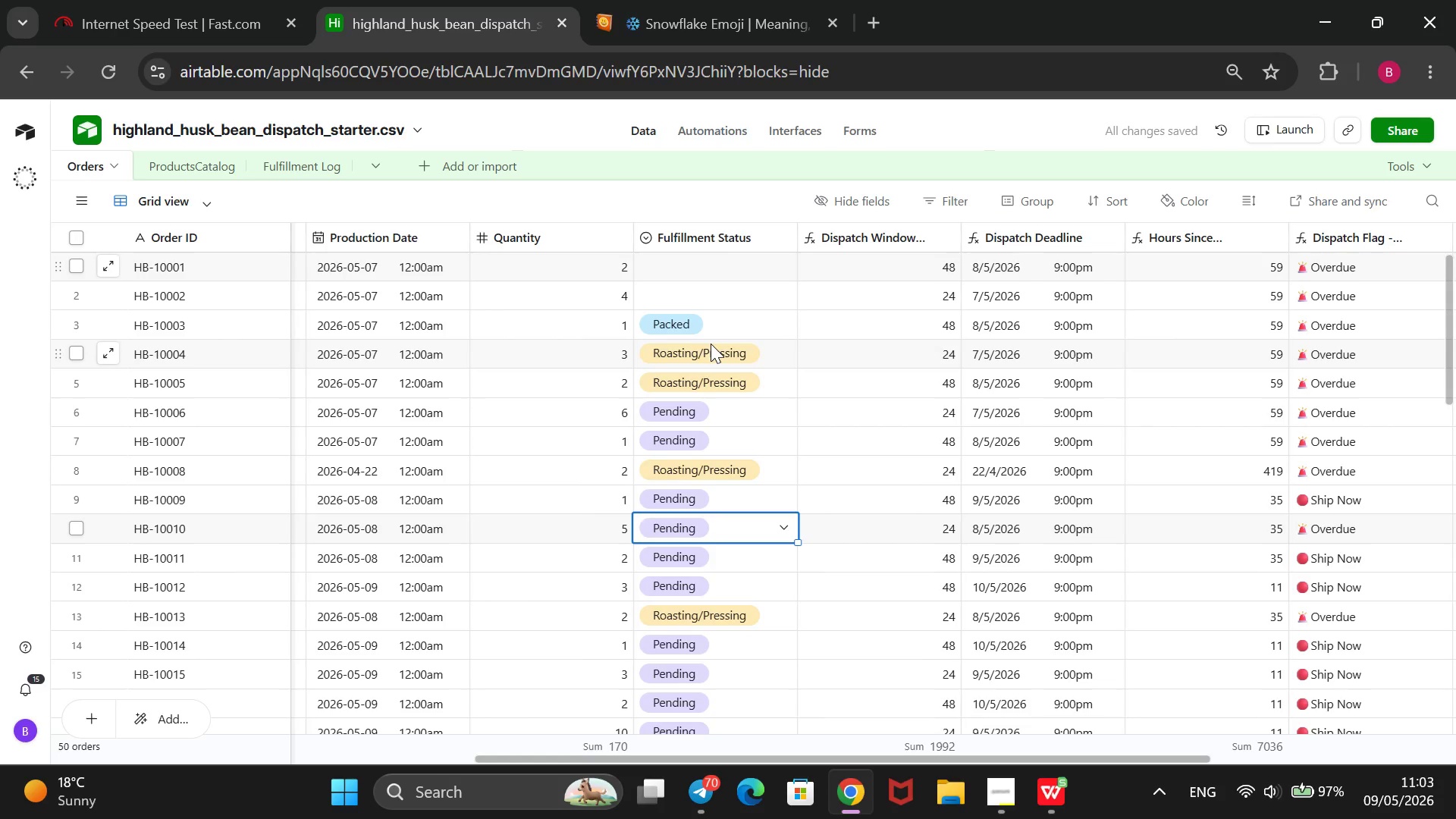 
key(ArrowDown)
 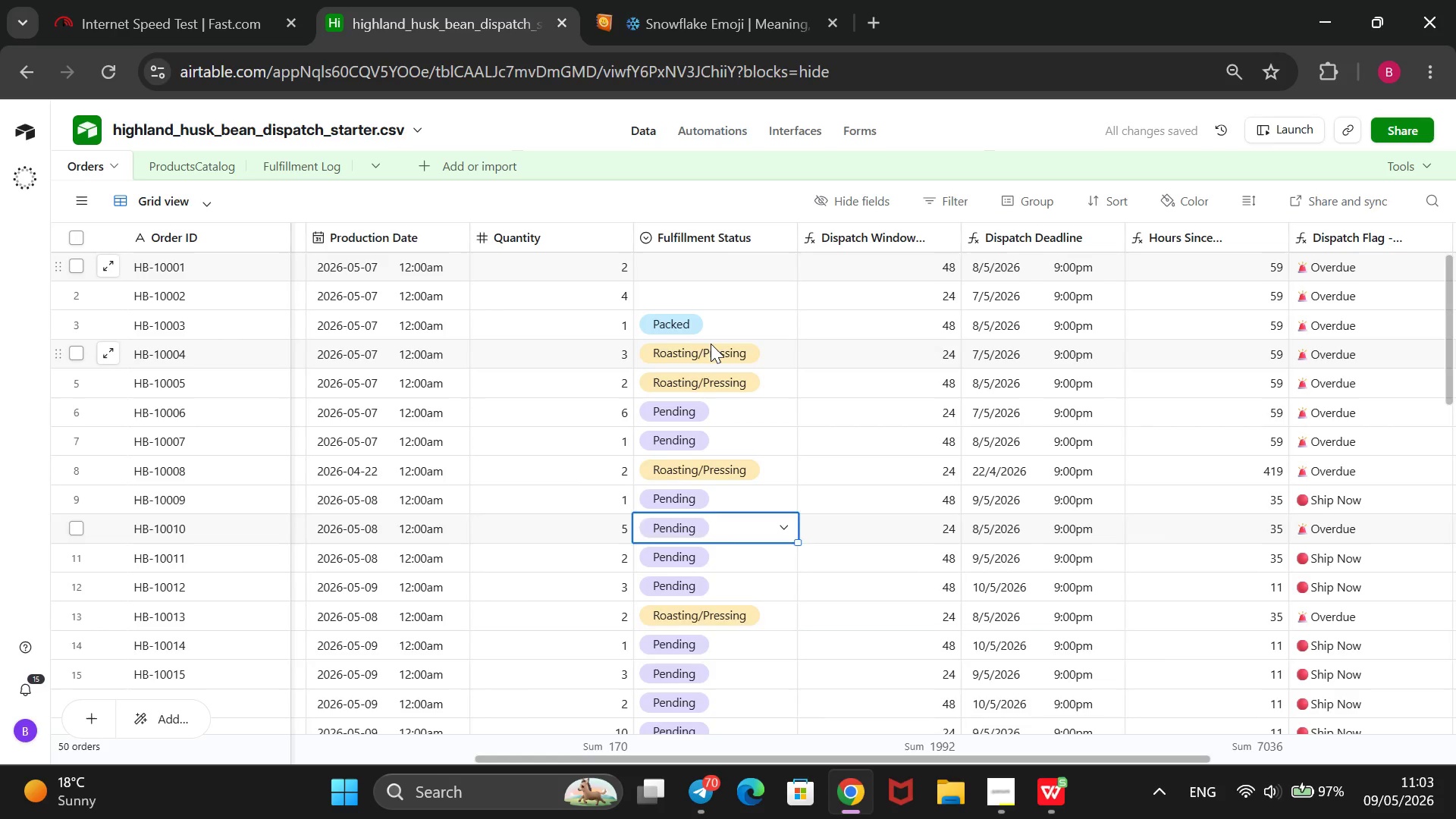 
key(ArrowDown)
 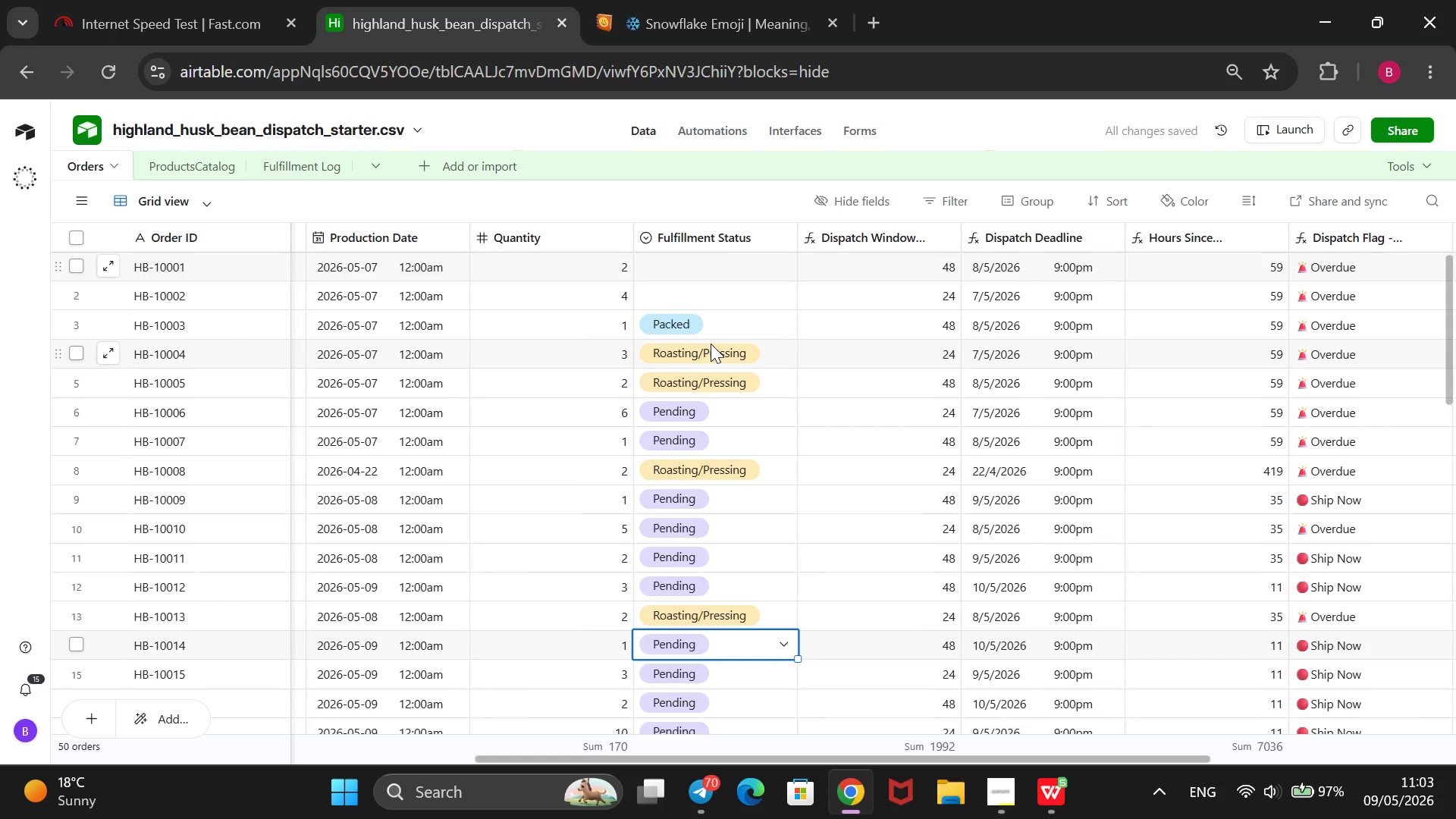 
key(ArrowDown)
 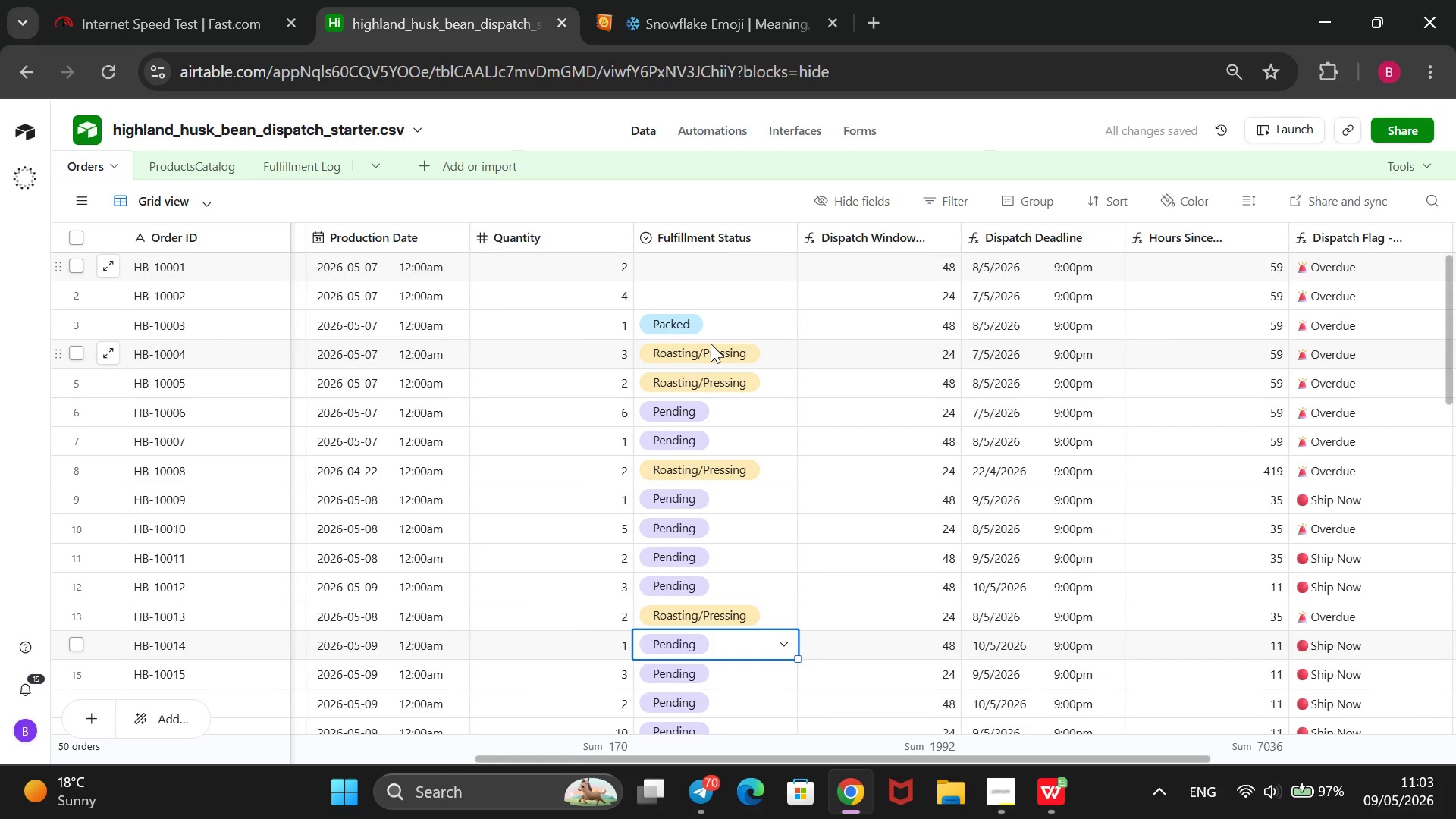 
key(ArrowDown)
 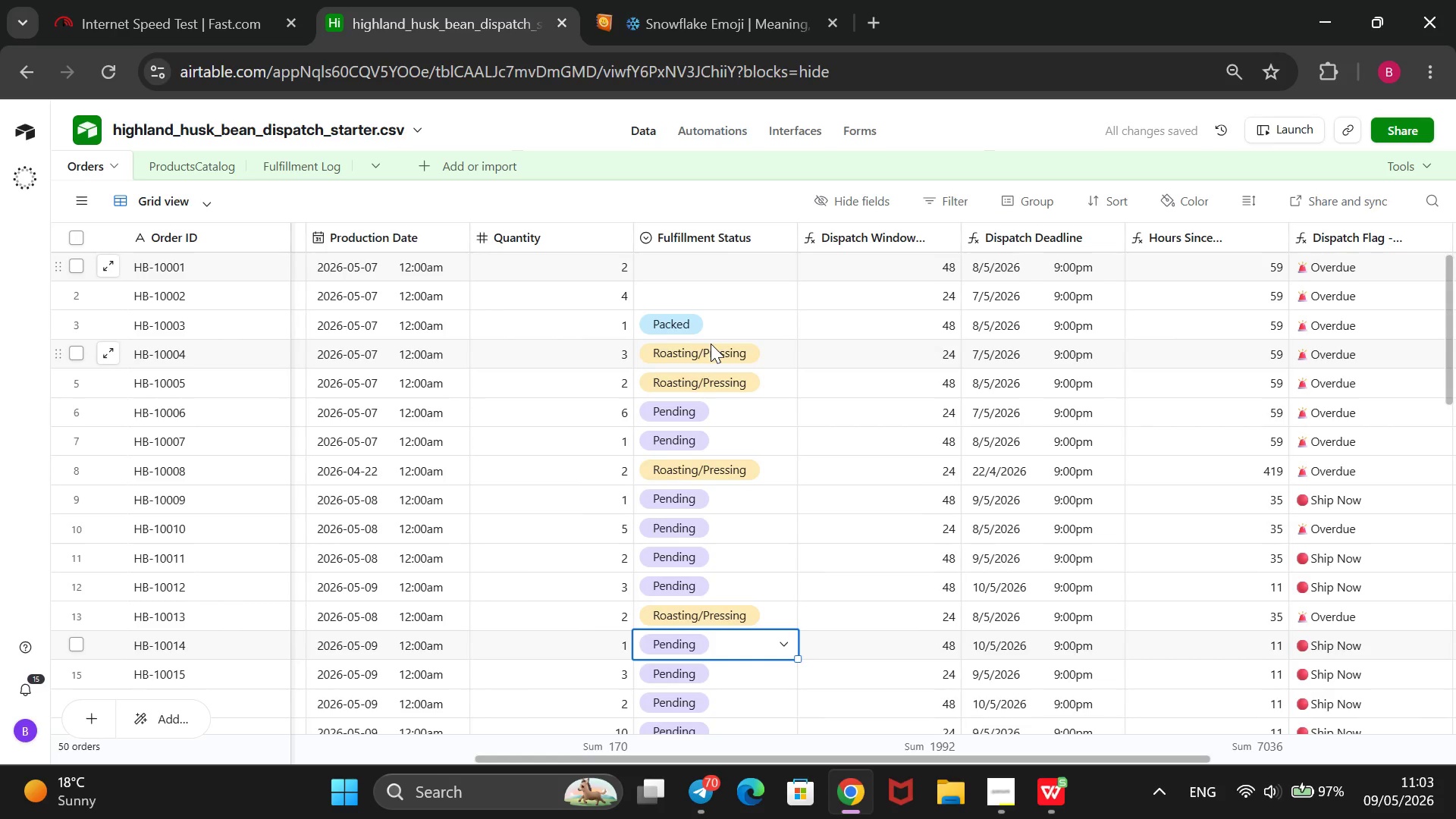 
key(ArrowDown)
 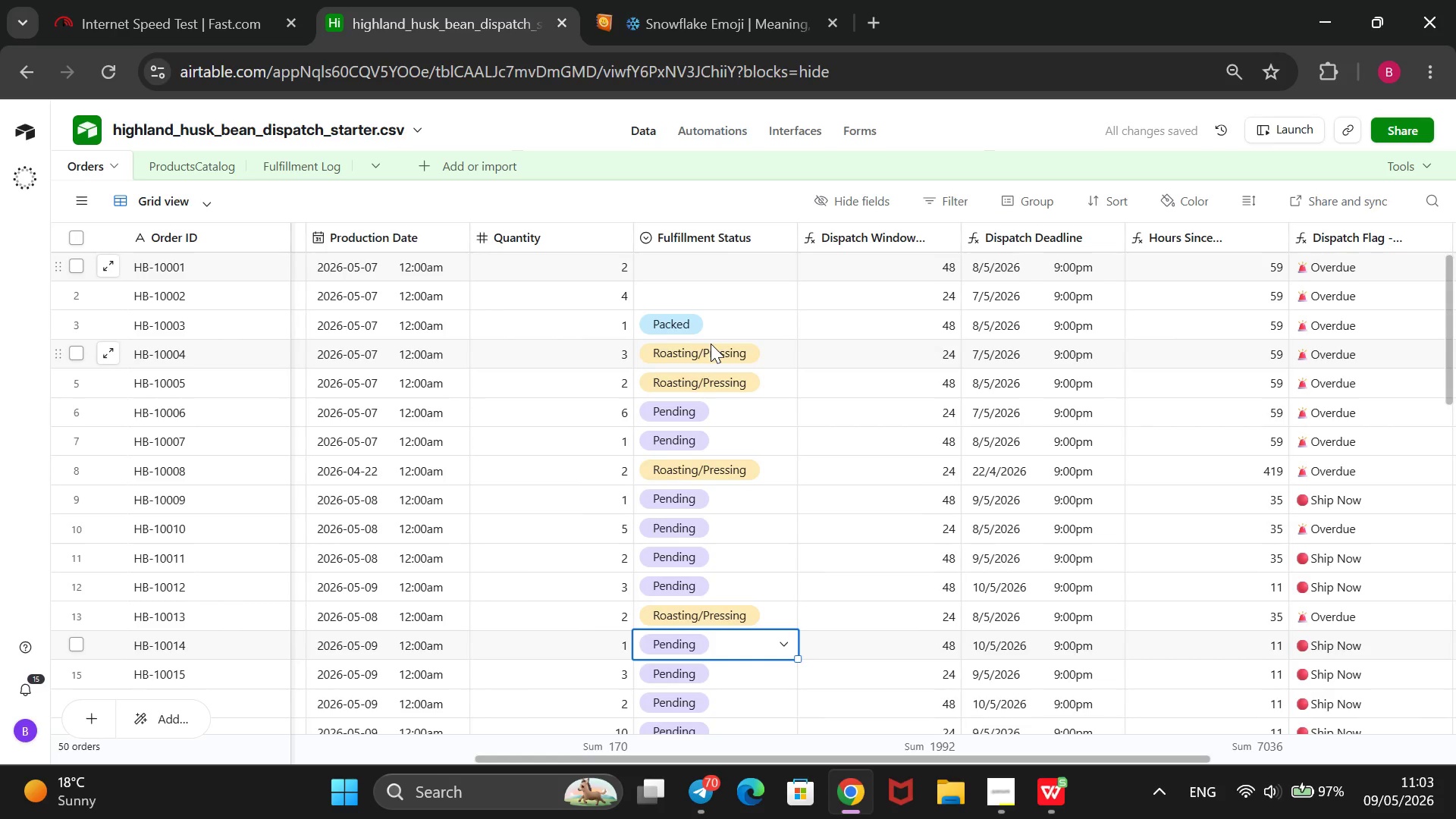 
key(ArrowDown)
 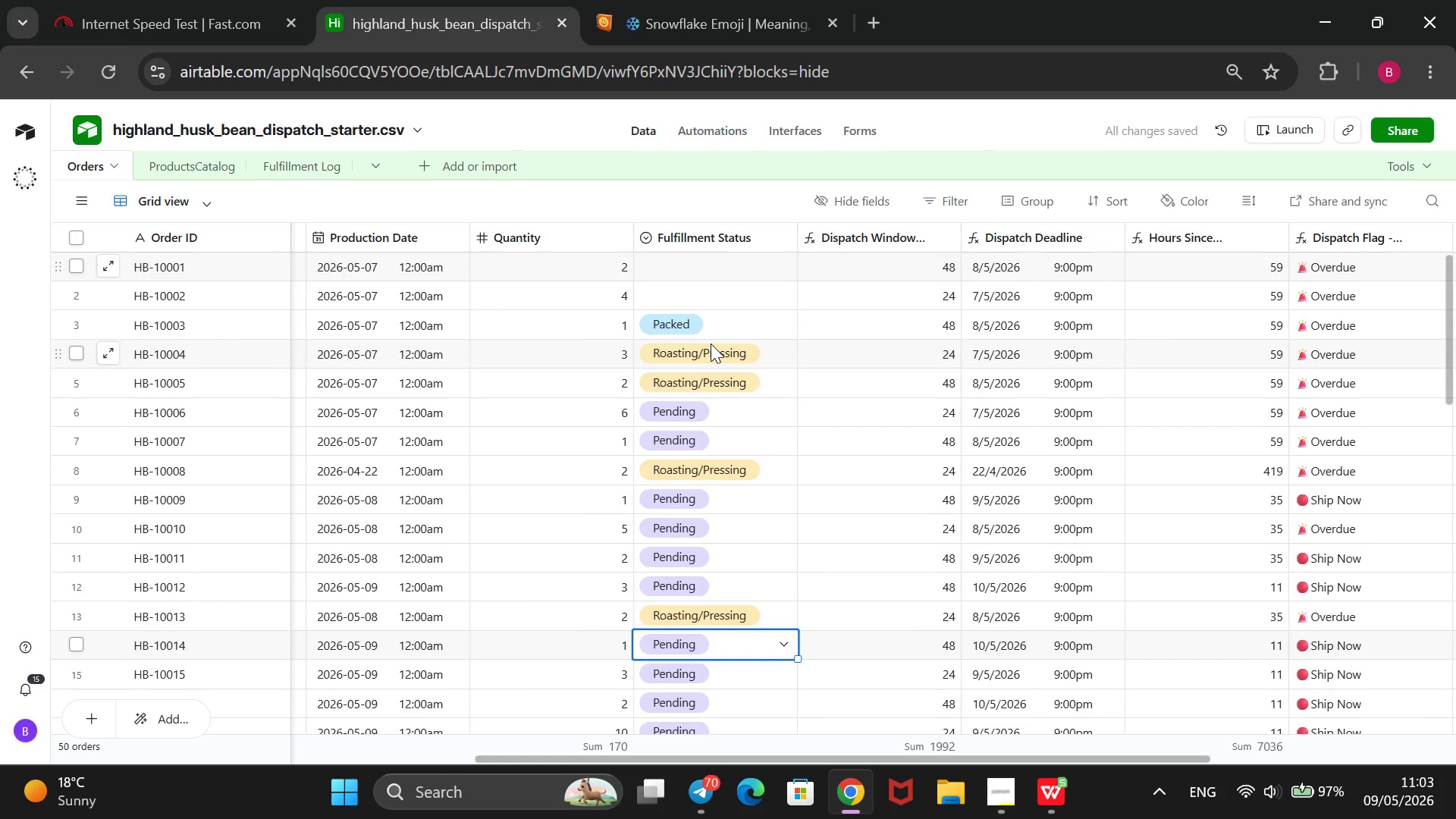 
key(ArrowDown)
 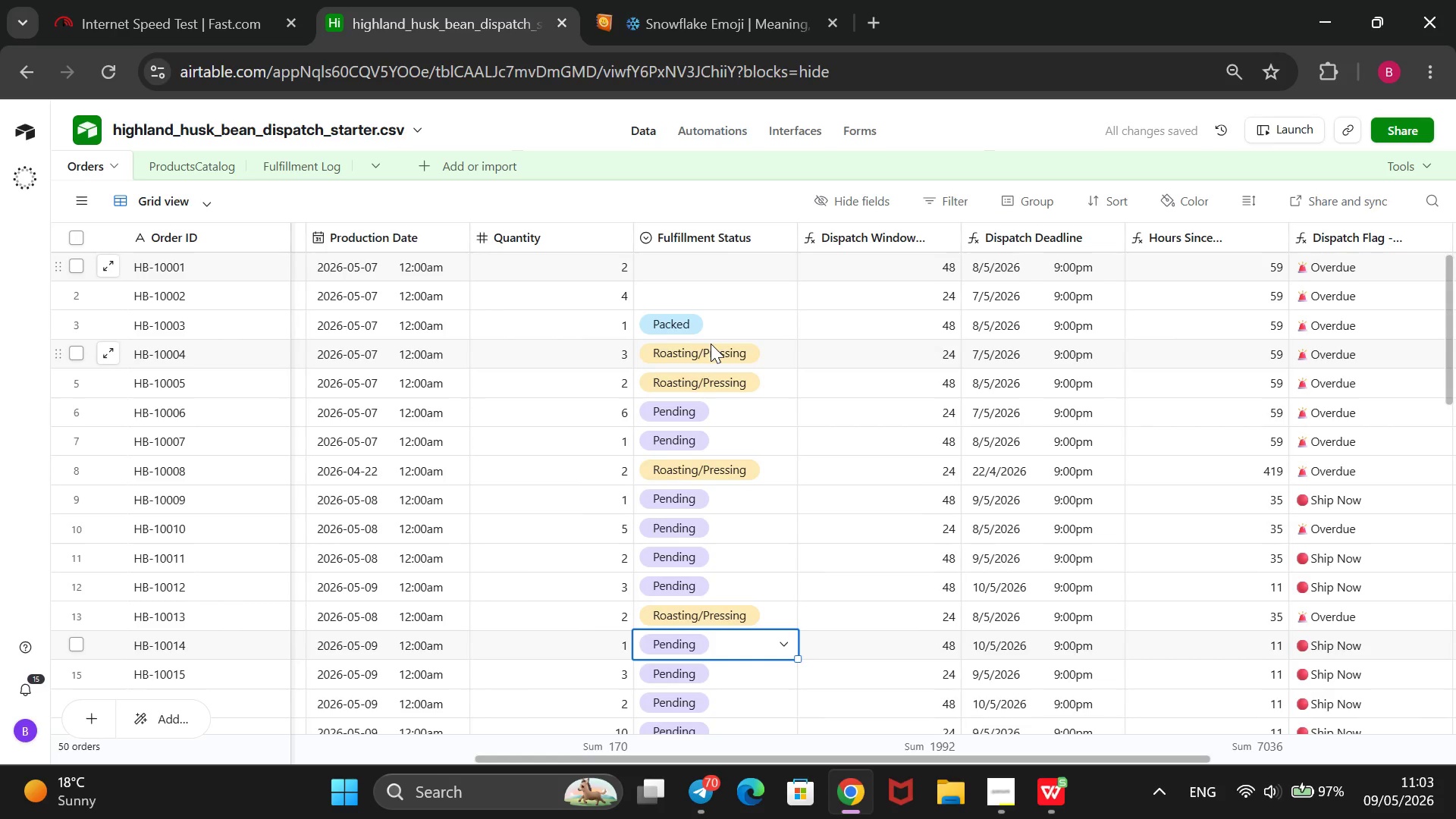 
key(ArrowDown)
 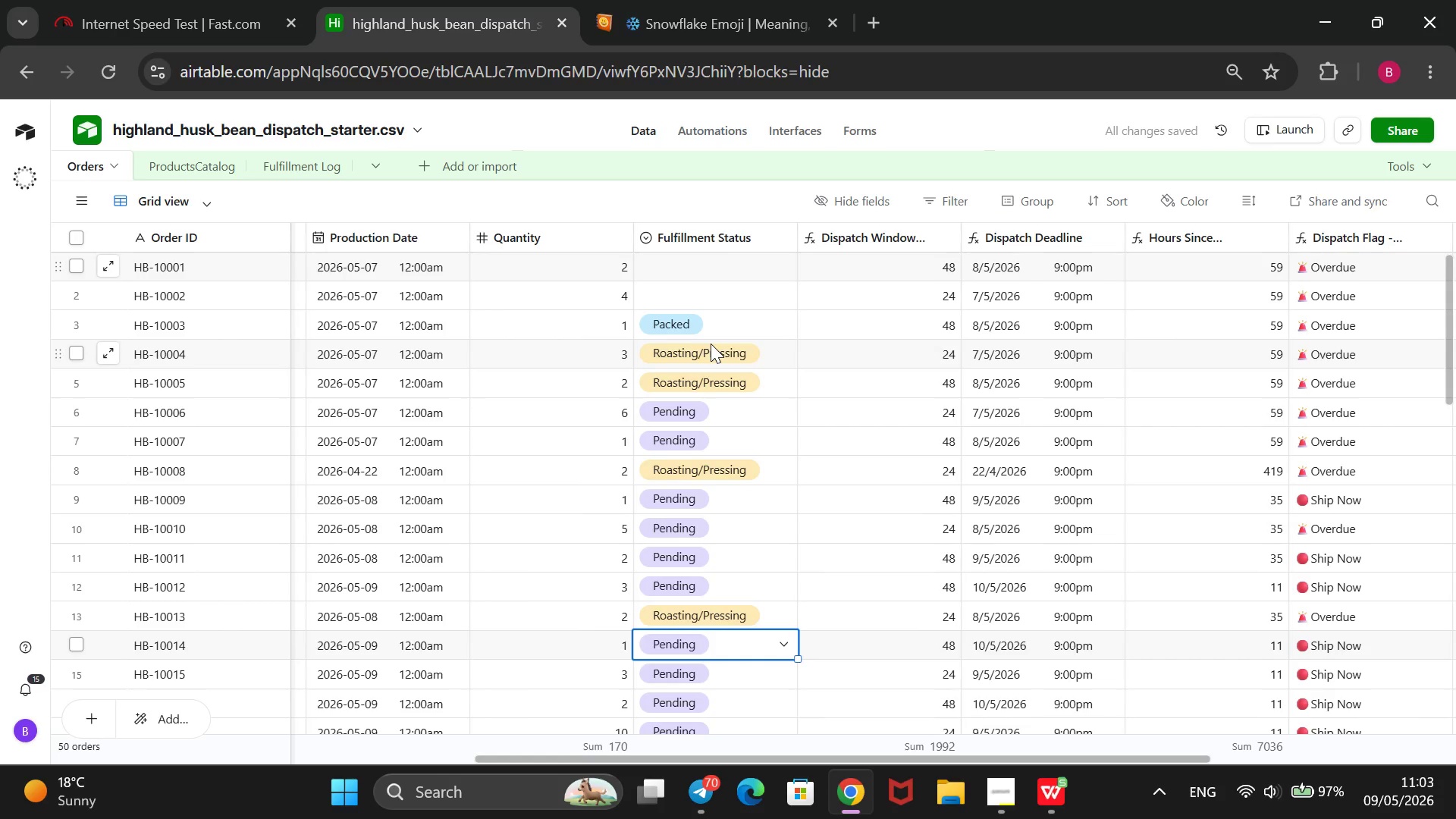 
key(ArrowDown)
 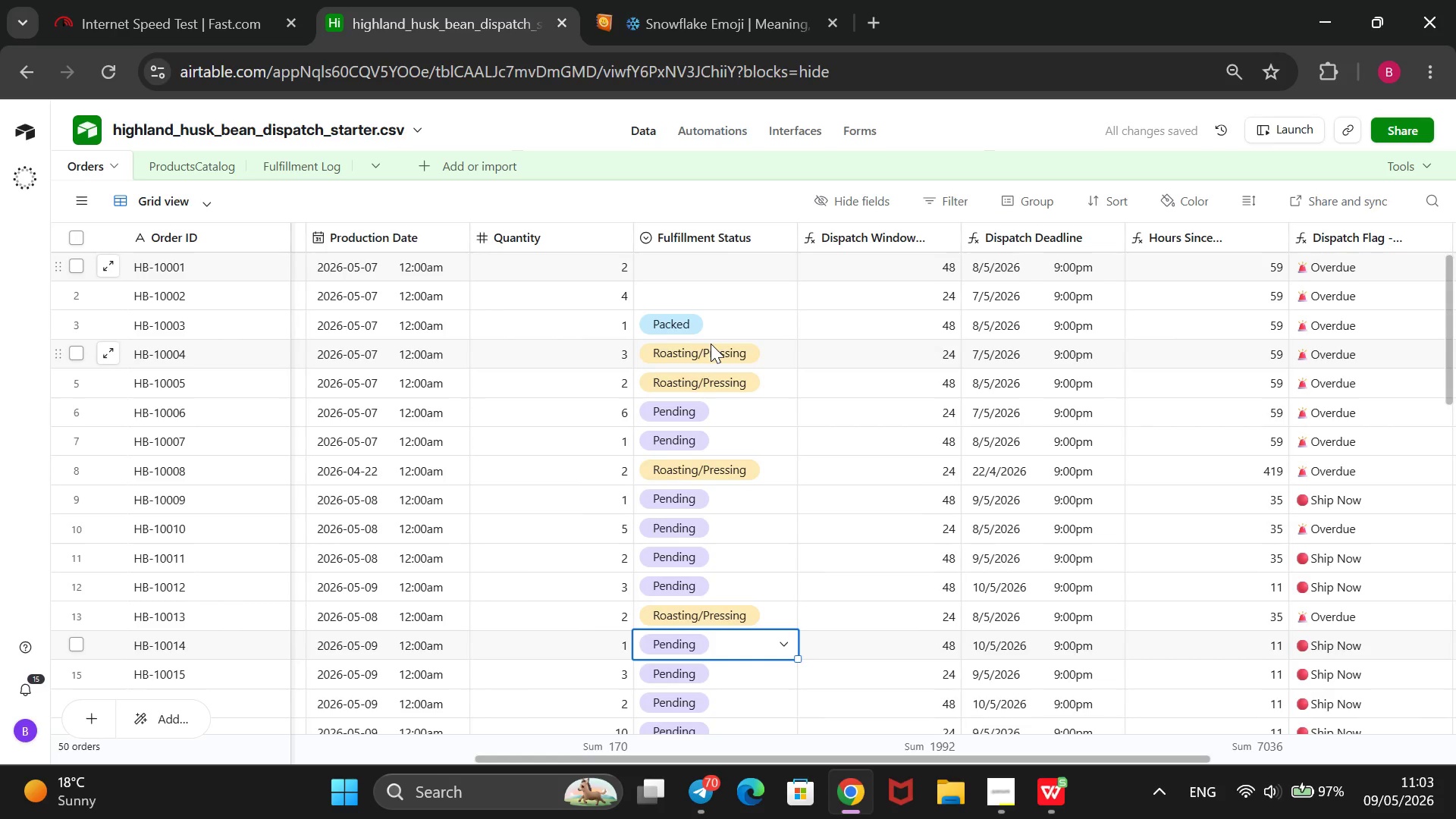 
key(ArrowDown)
 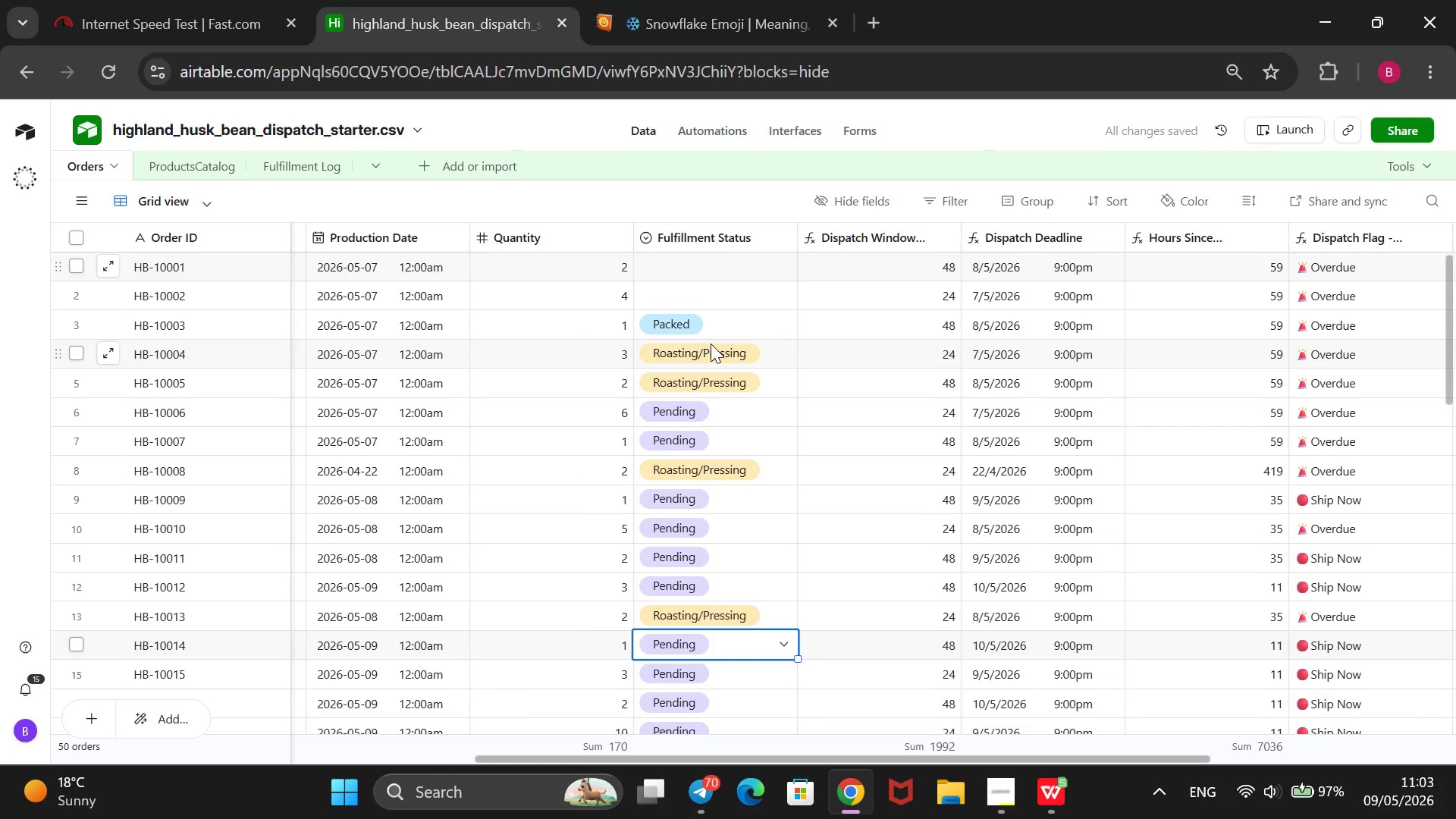 
key(ArrowDown)
 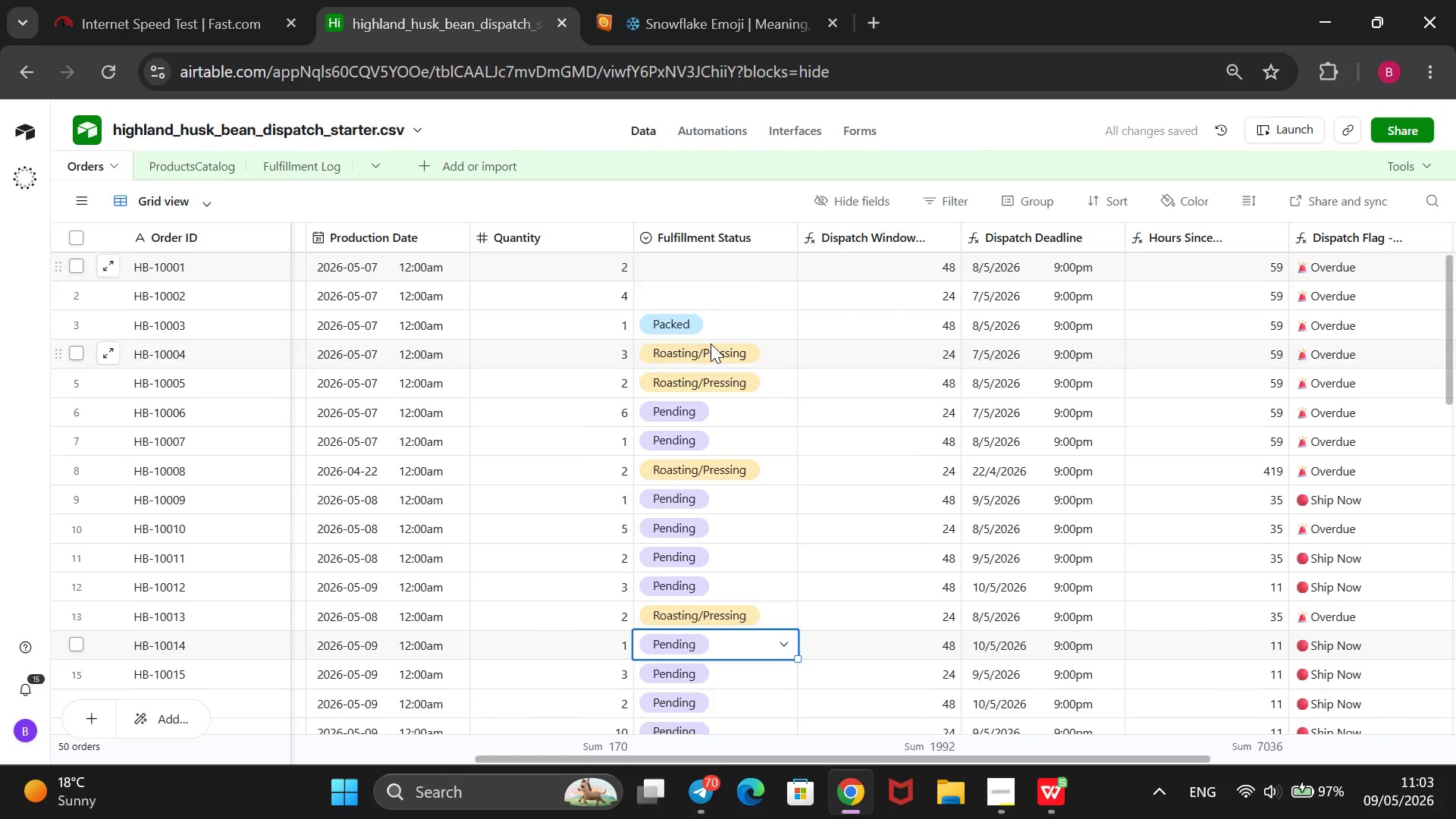 
key(ArrowDown)
 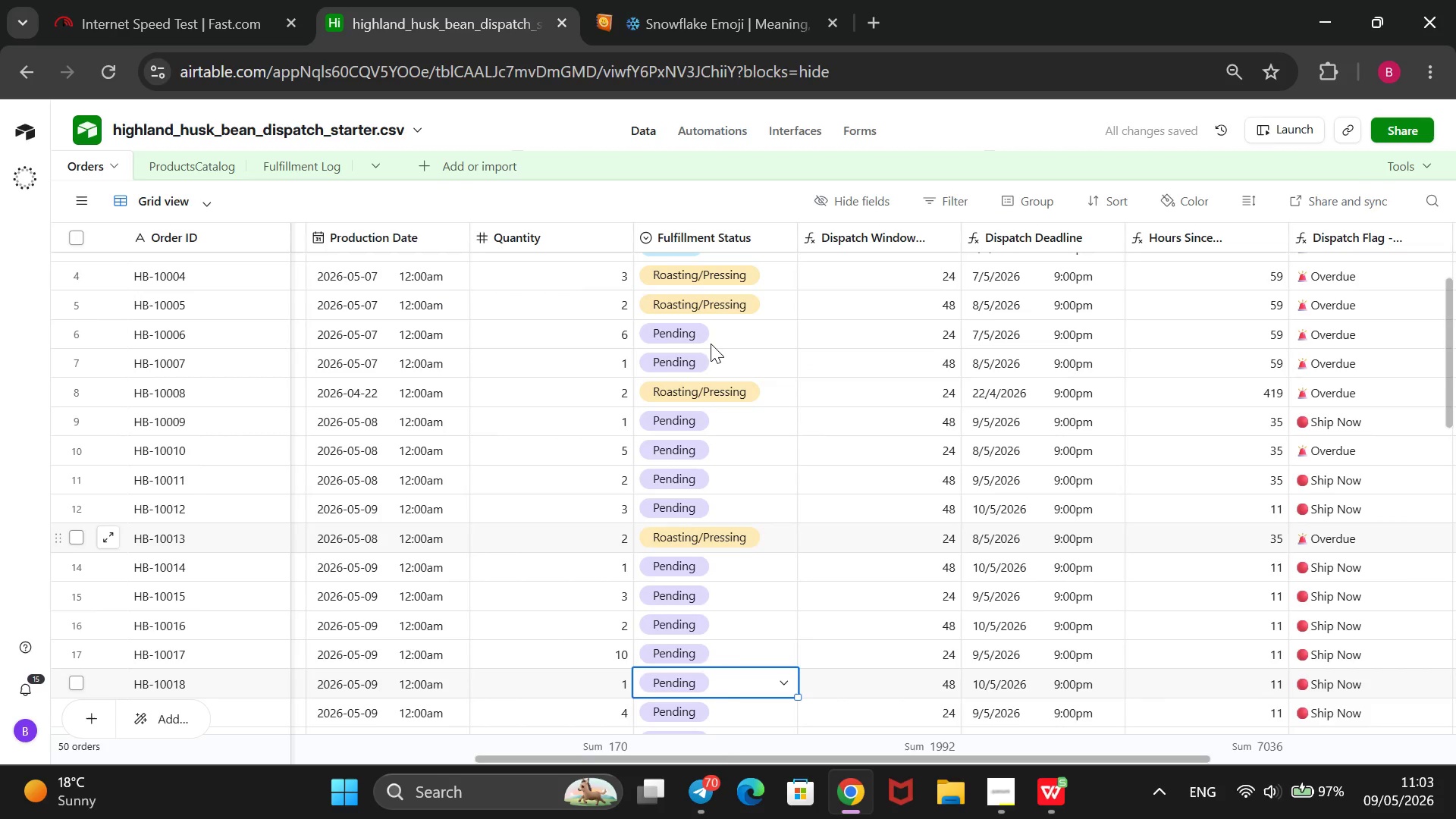 
key(ArrowDown)
 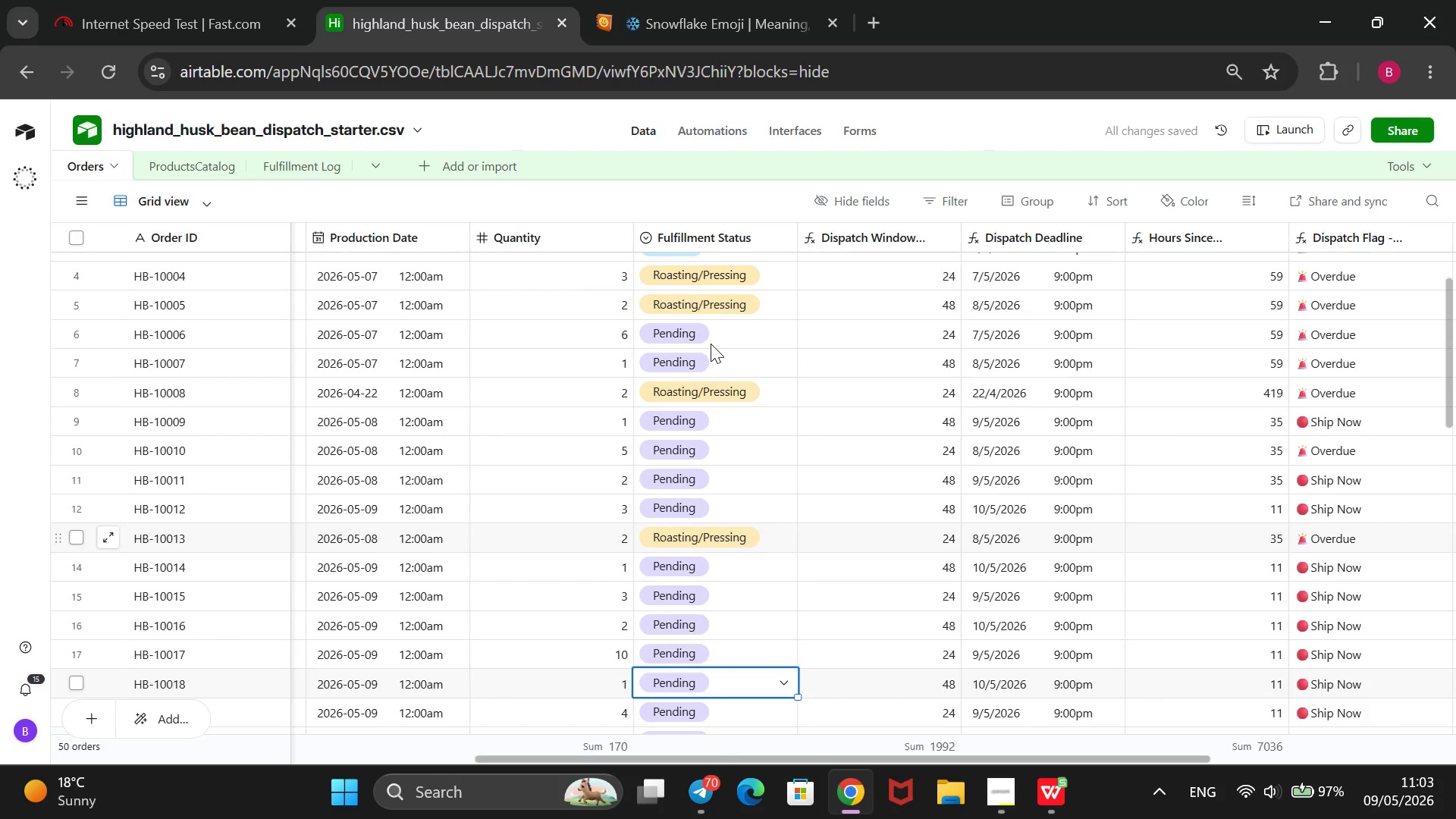 
key(ArrowDown)
 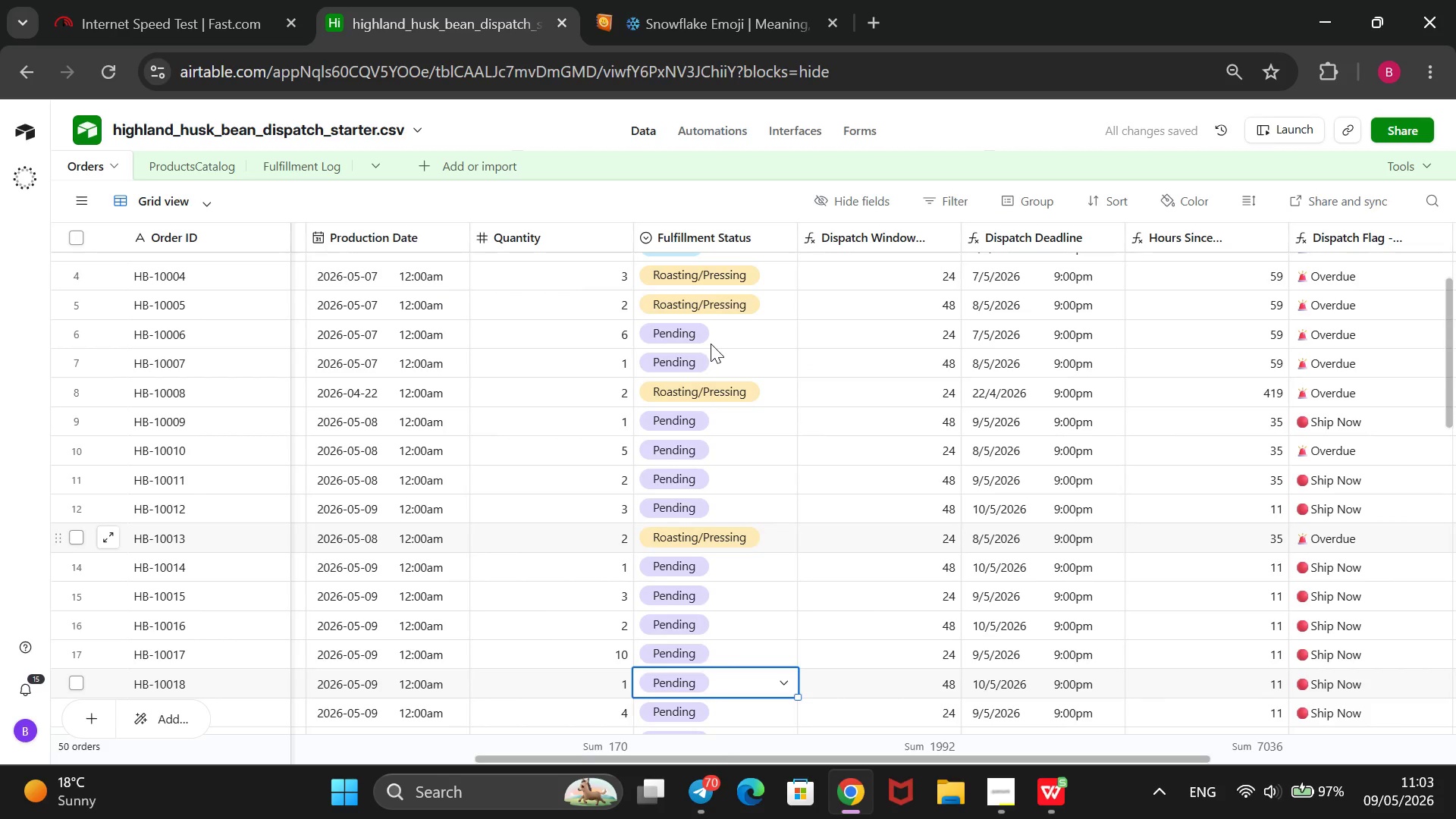 
key(ArrowDown)
 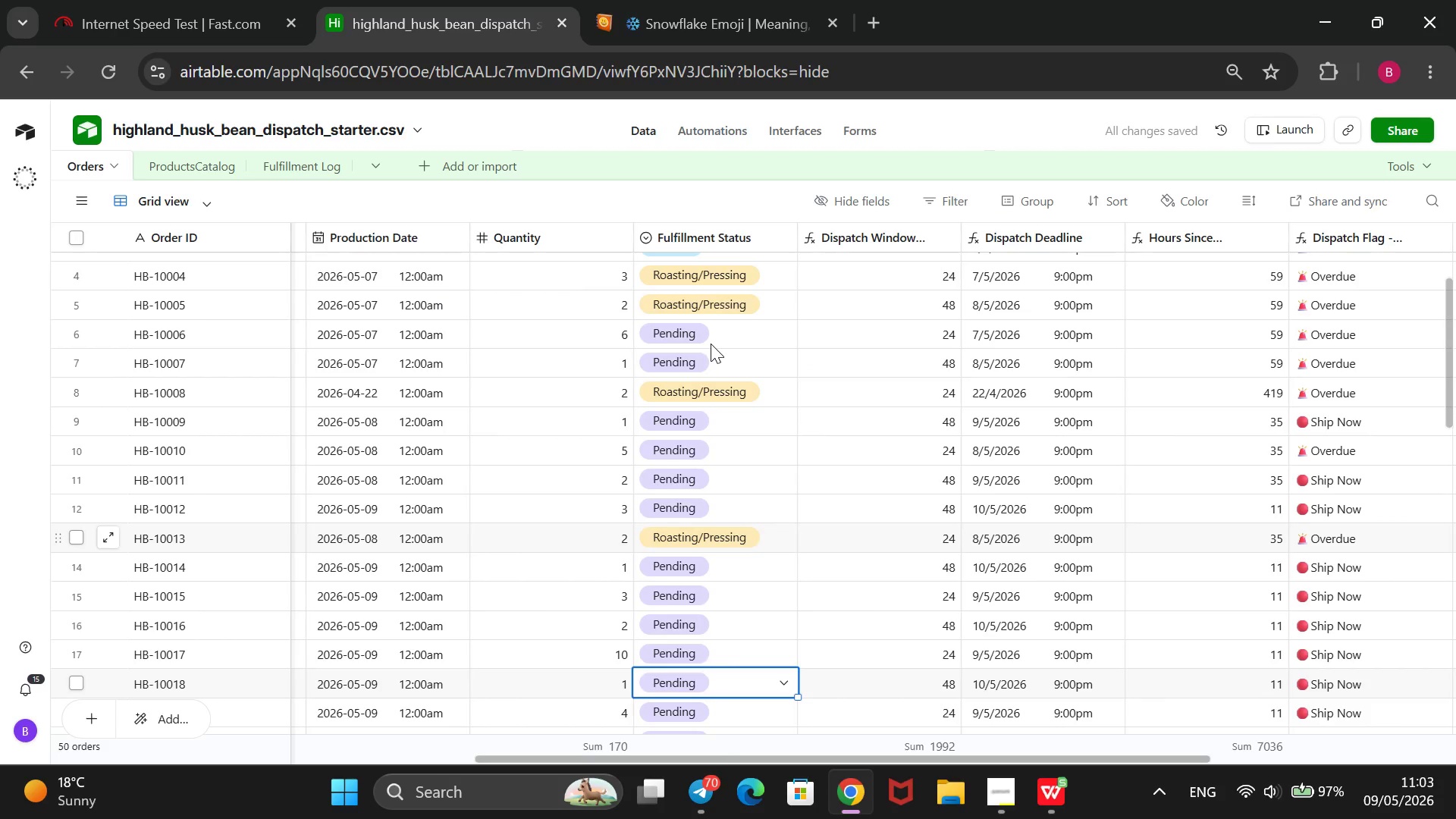 
key(ArrowDown)
 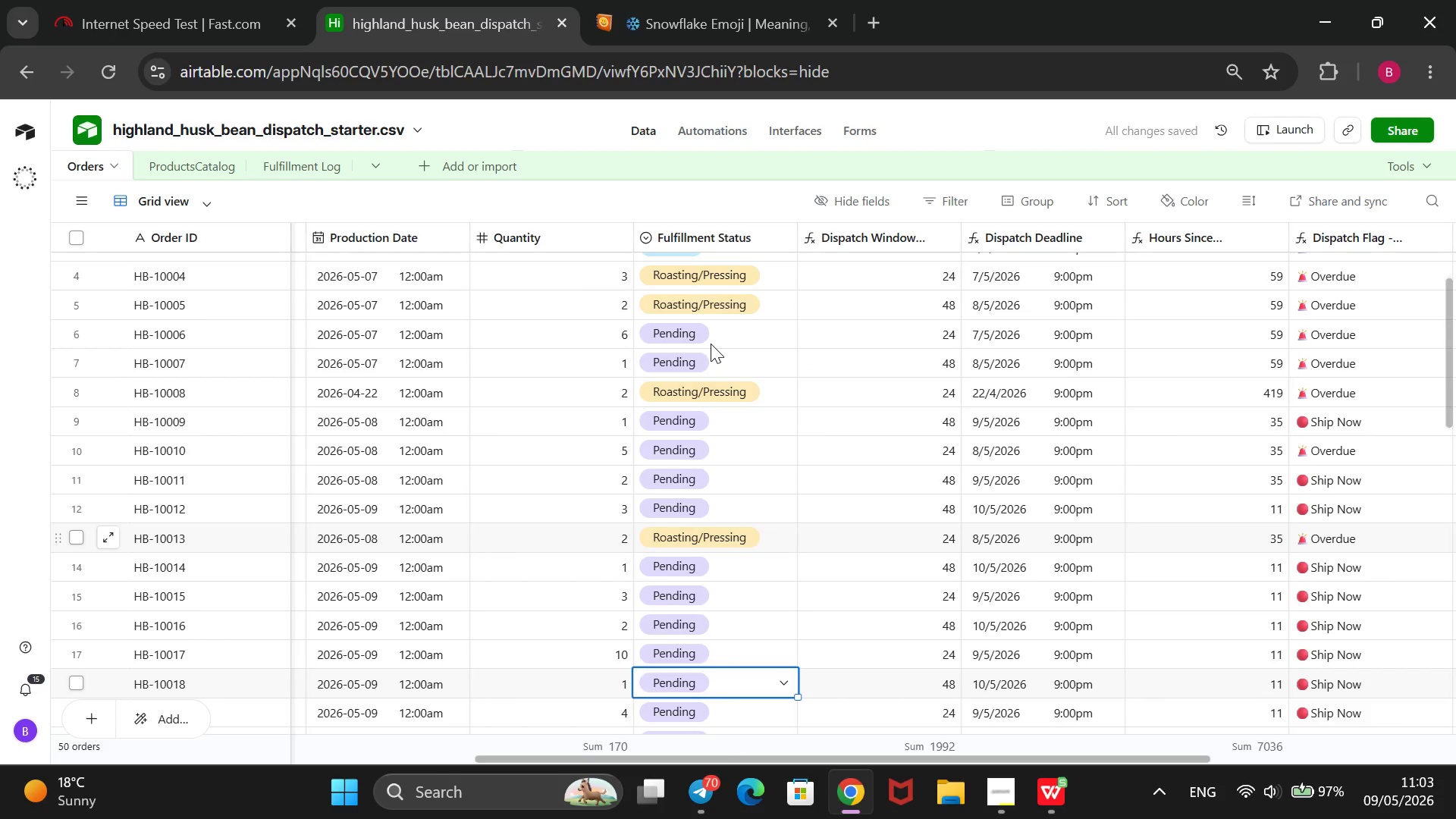 
key(ArrowDown)
 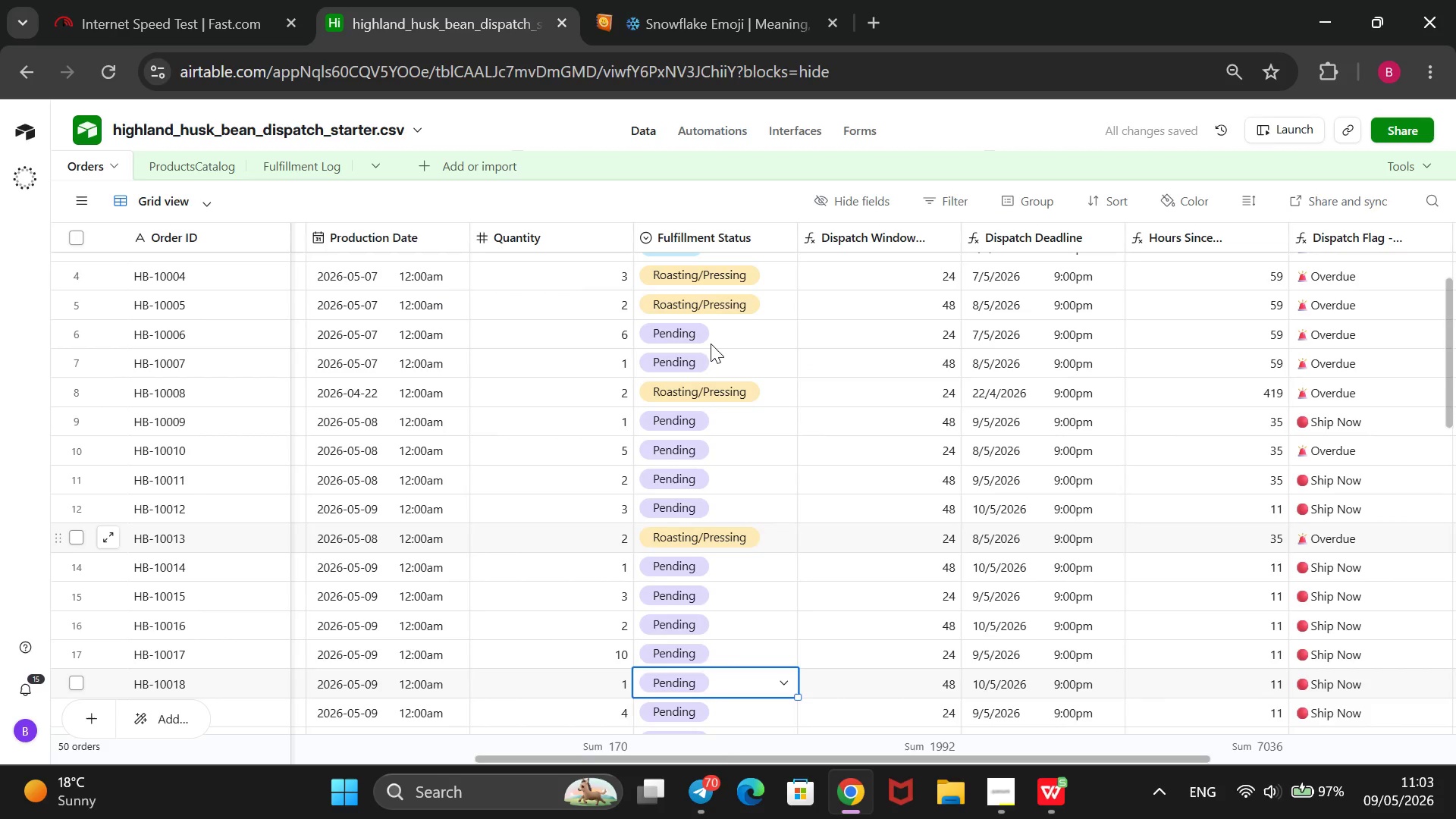 
key(ArrowDown)
 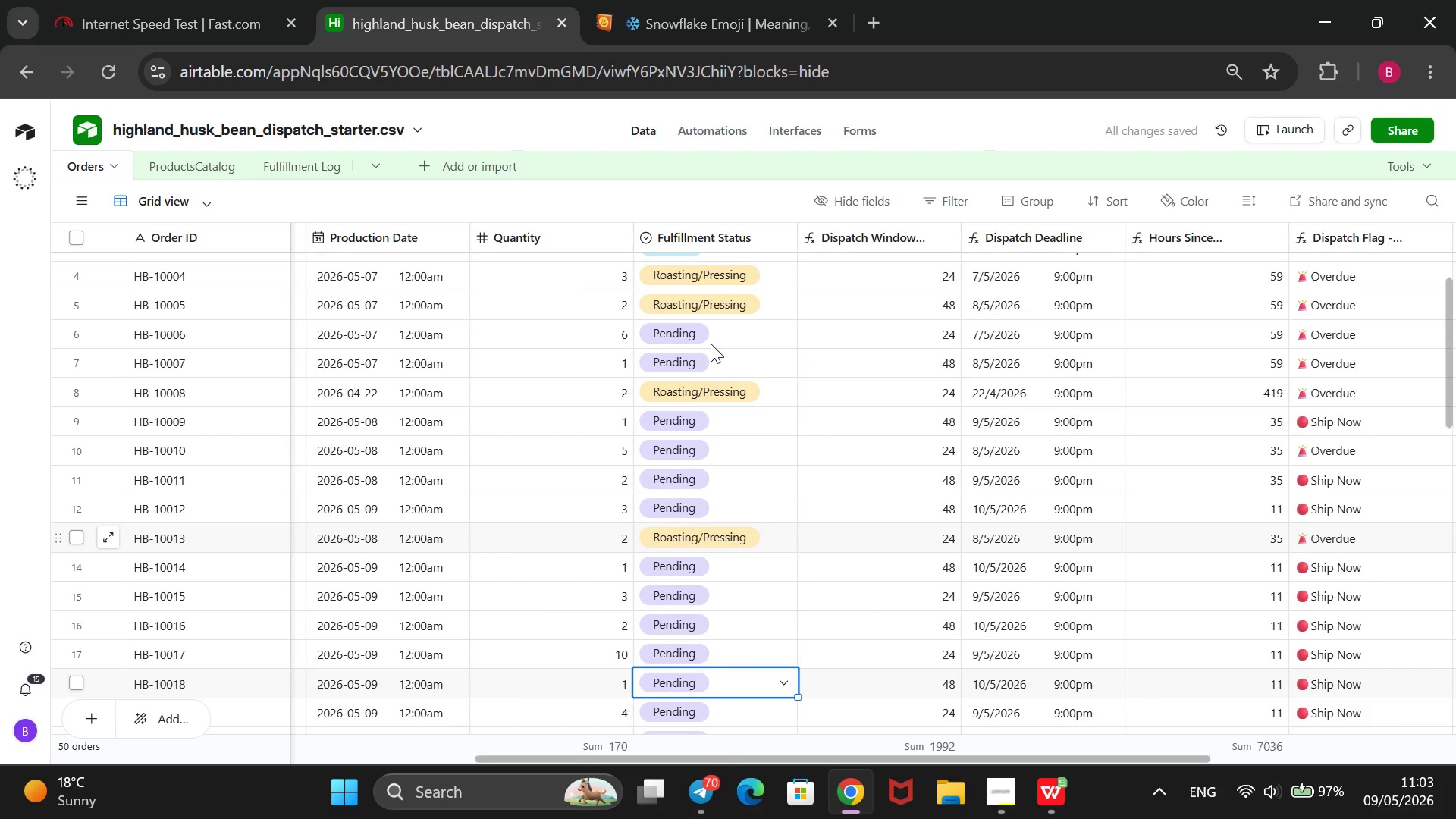 
key(ArrowDown)
 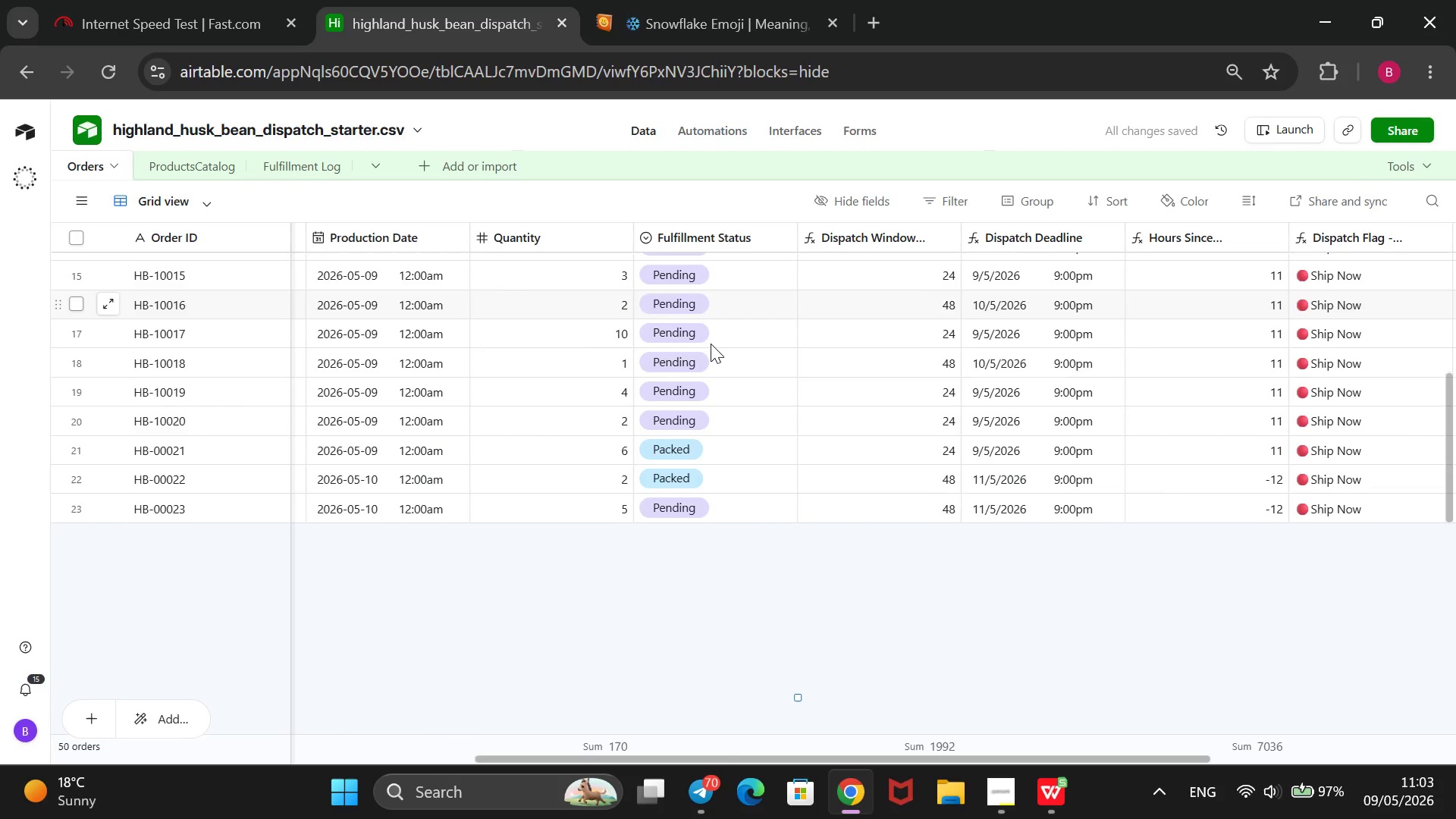 
key(ArrowDown)
 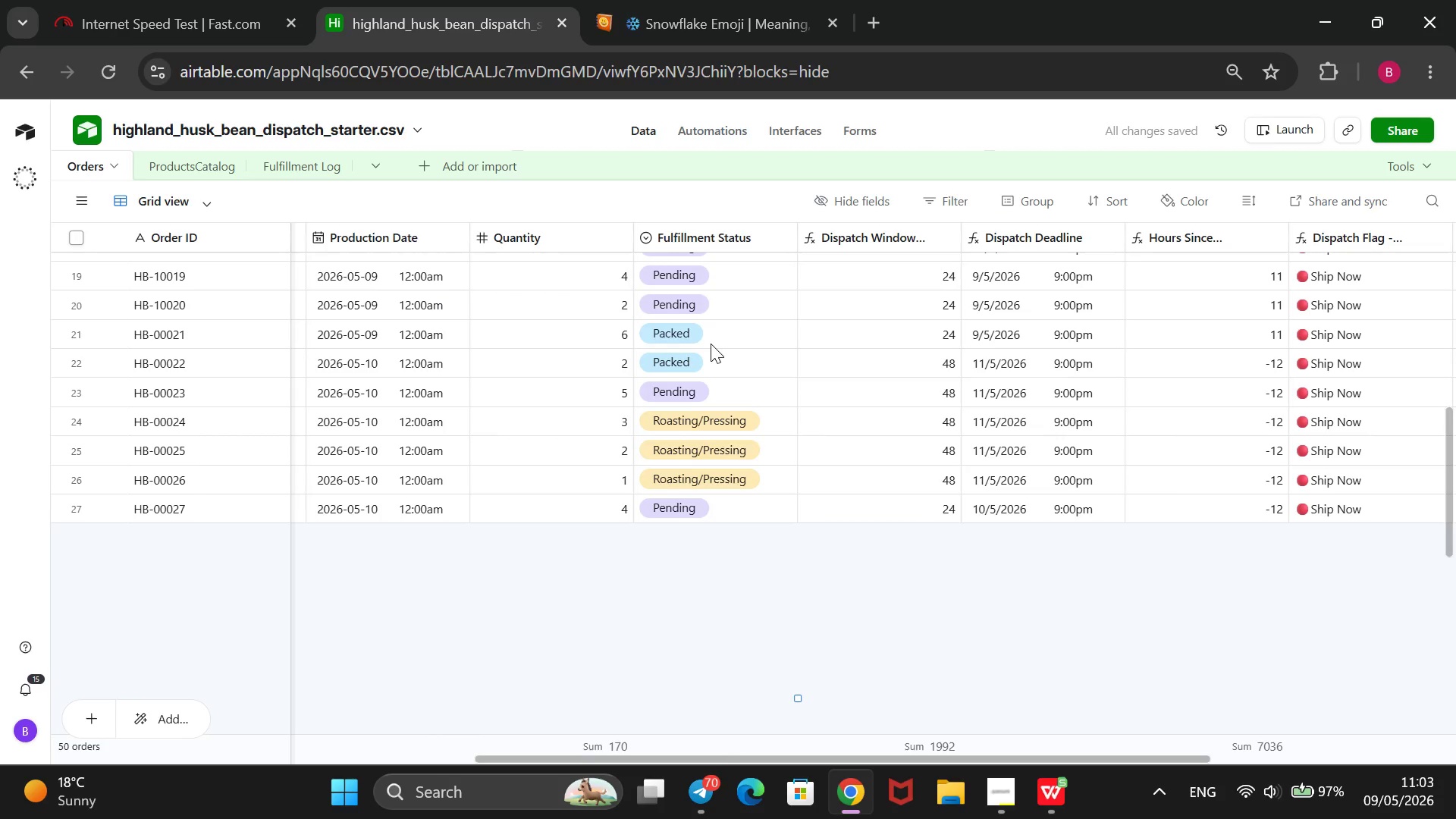 
key(ArrowDown)
 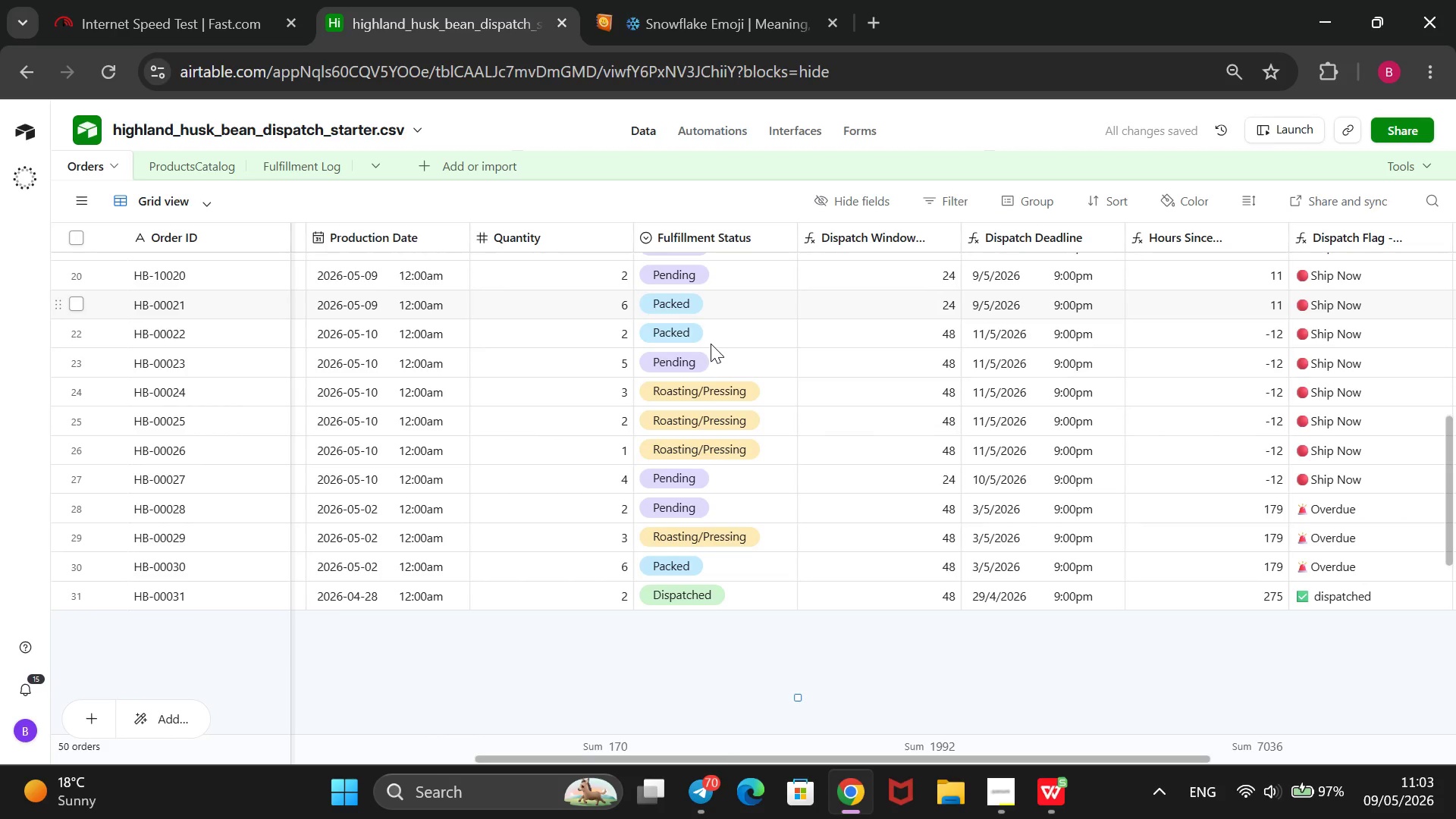 
key(ArrowDown)
 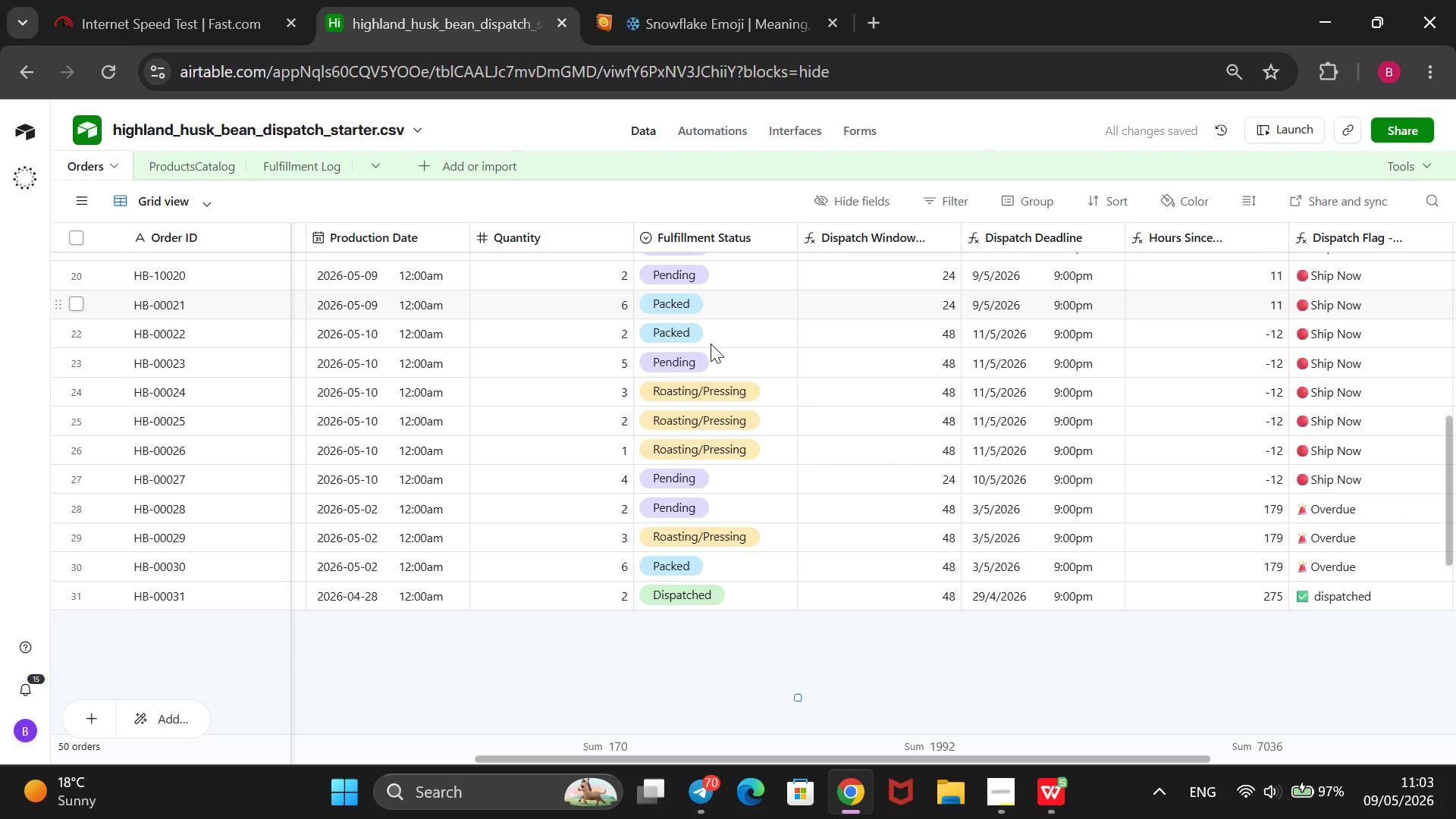 
key(ArrowDown)
 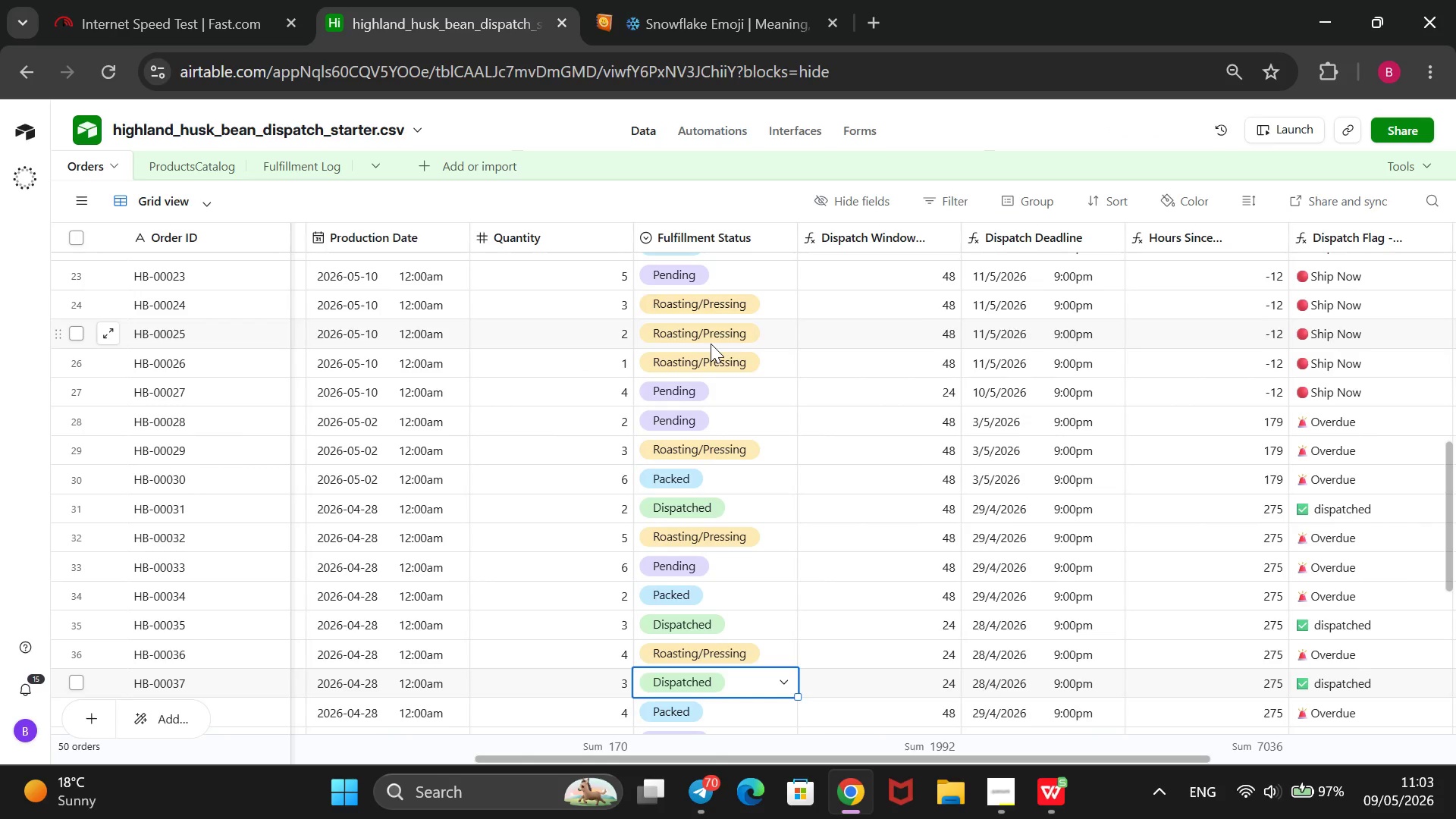 
key(ArrowUp)
 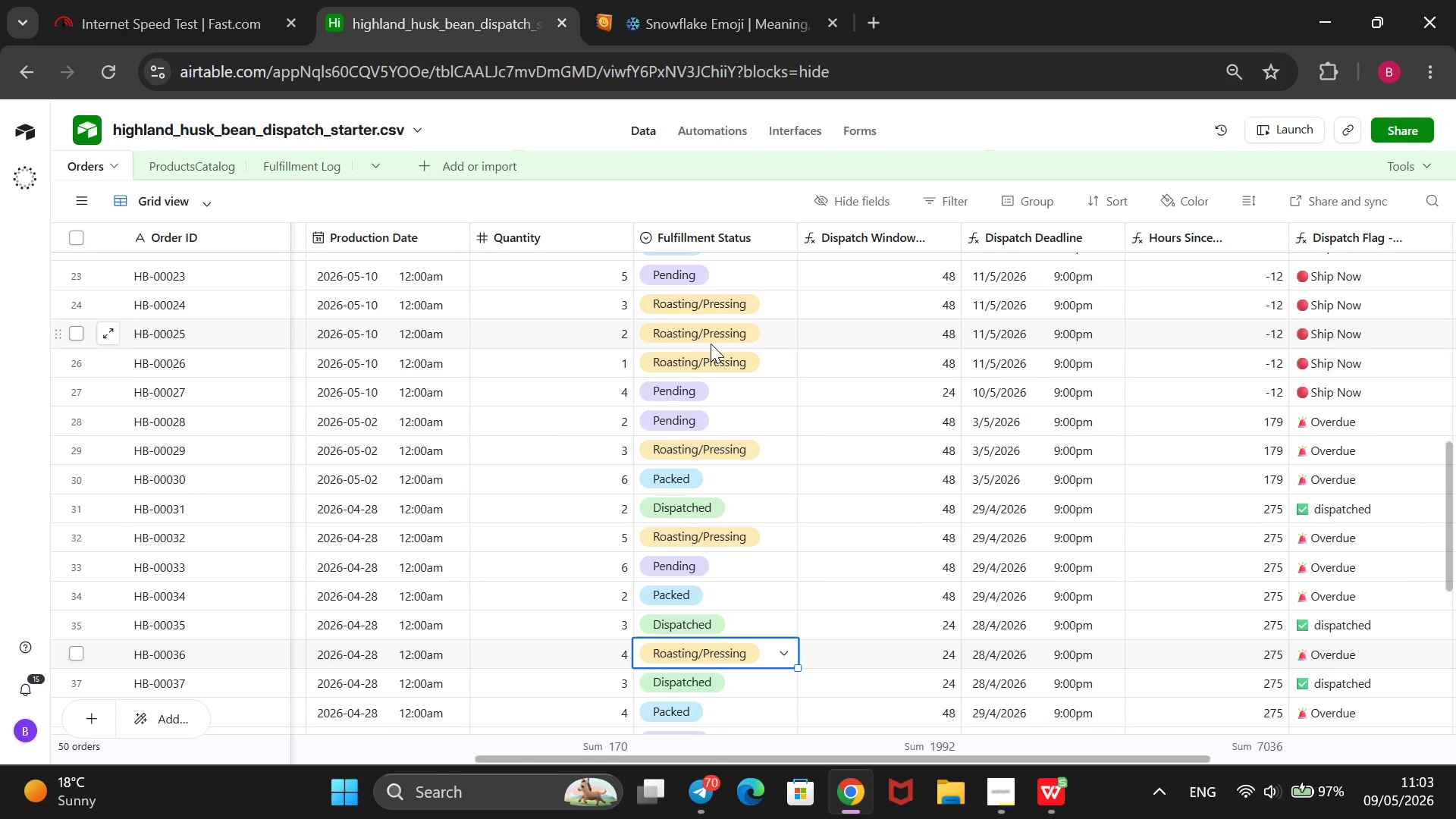 
key(ArrowUp)
 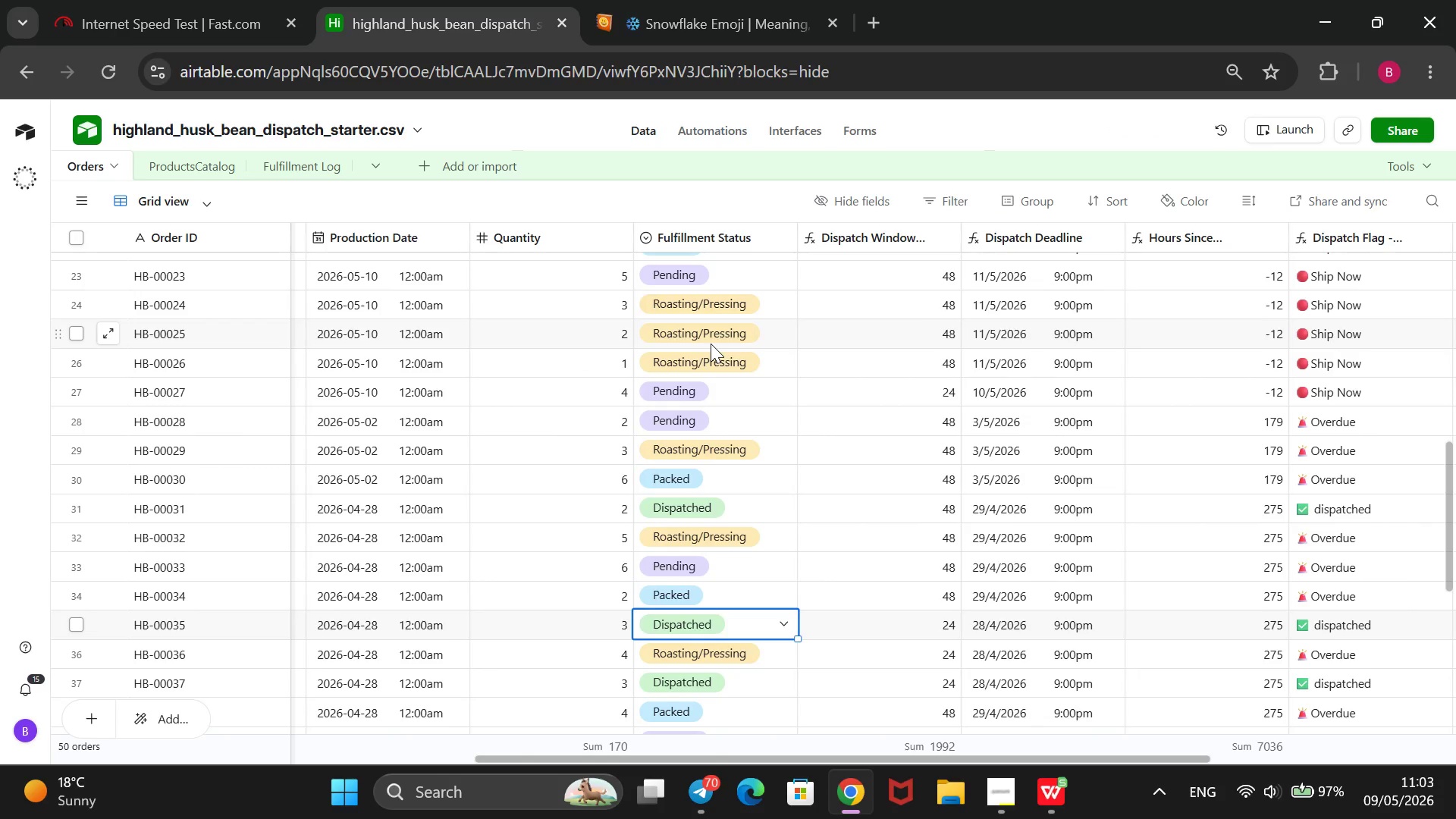 
key(ArrowUp)
 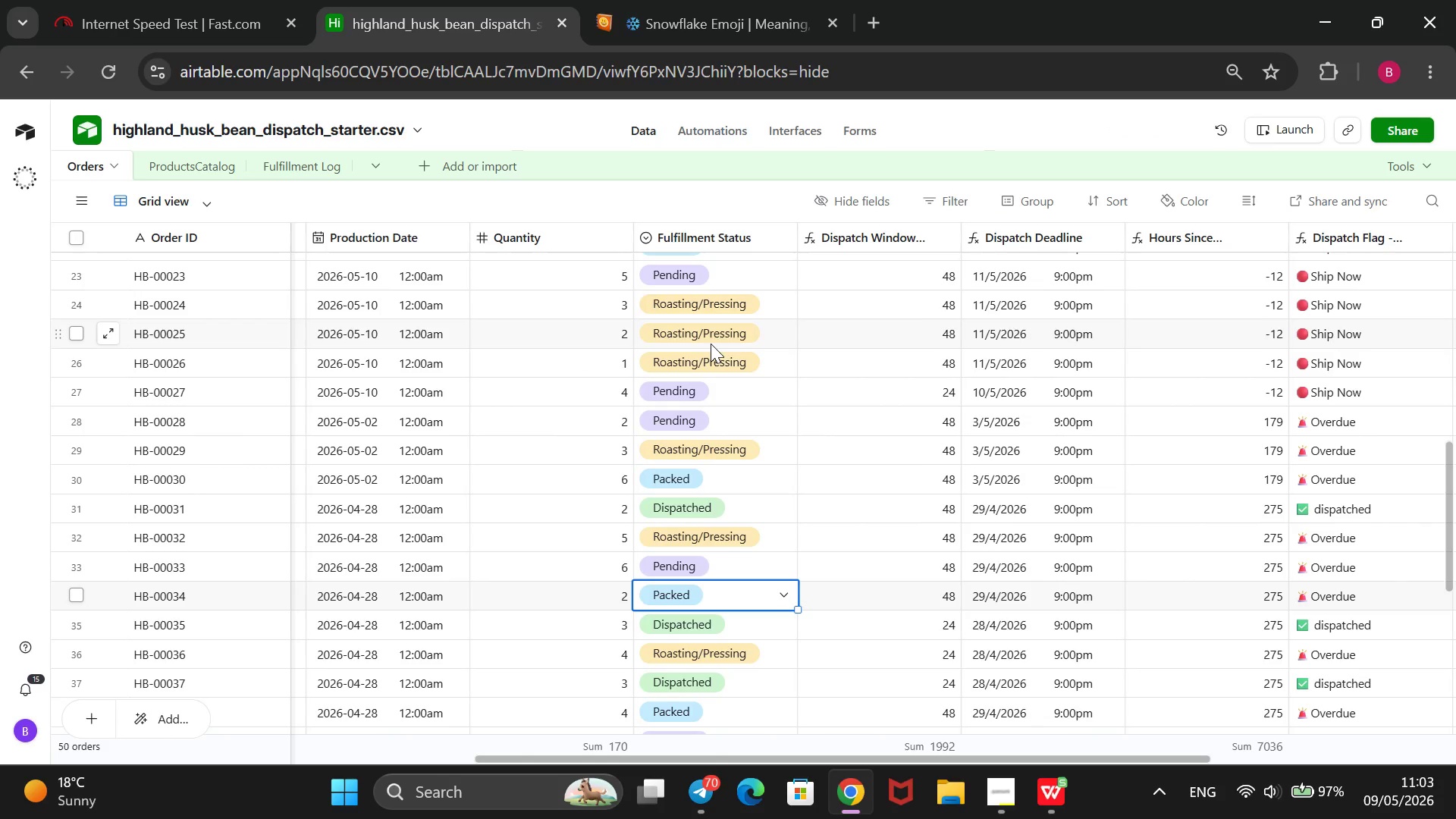 
key(ArrowUp)
 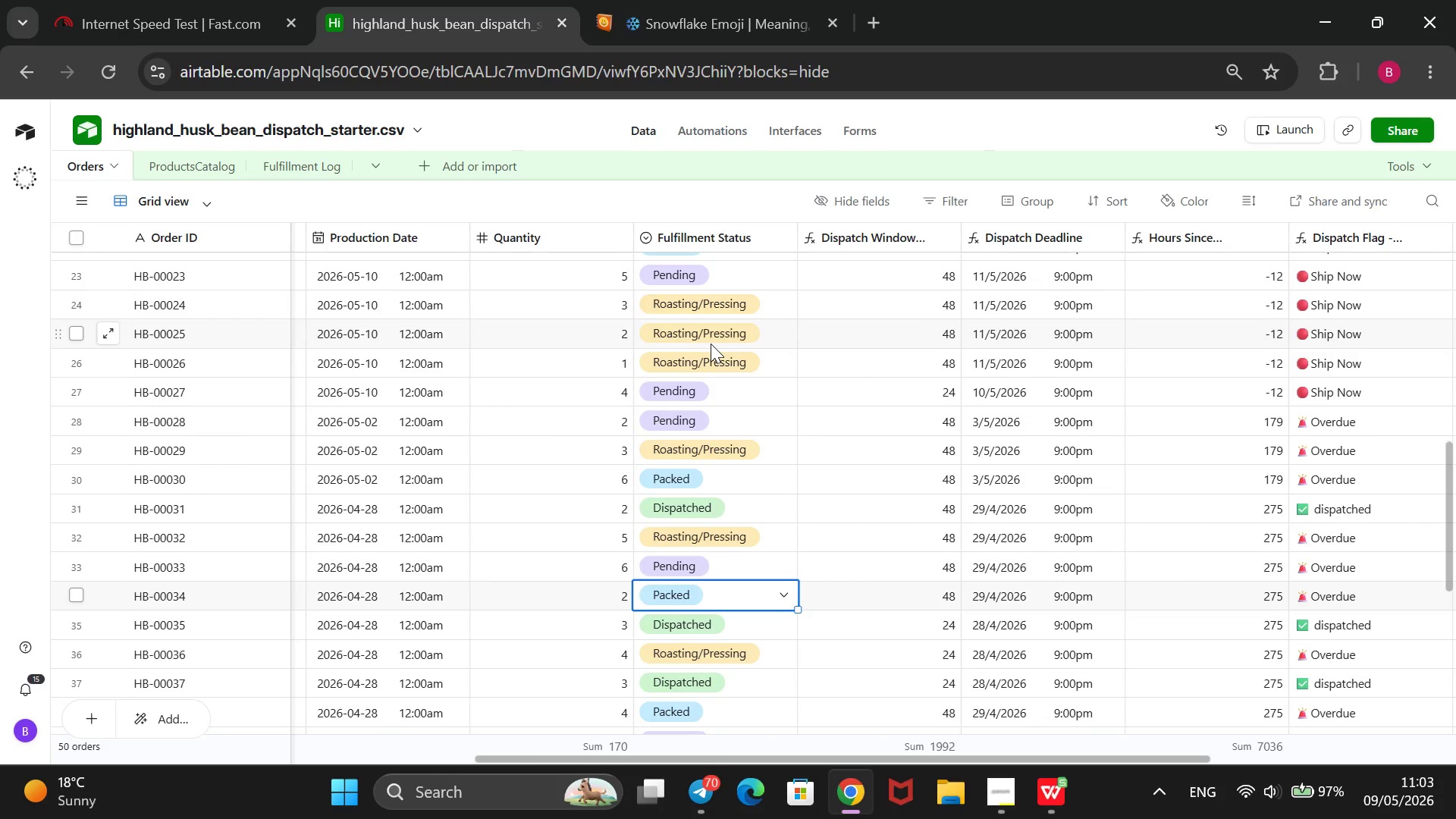 
key(ArrowUp)
 